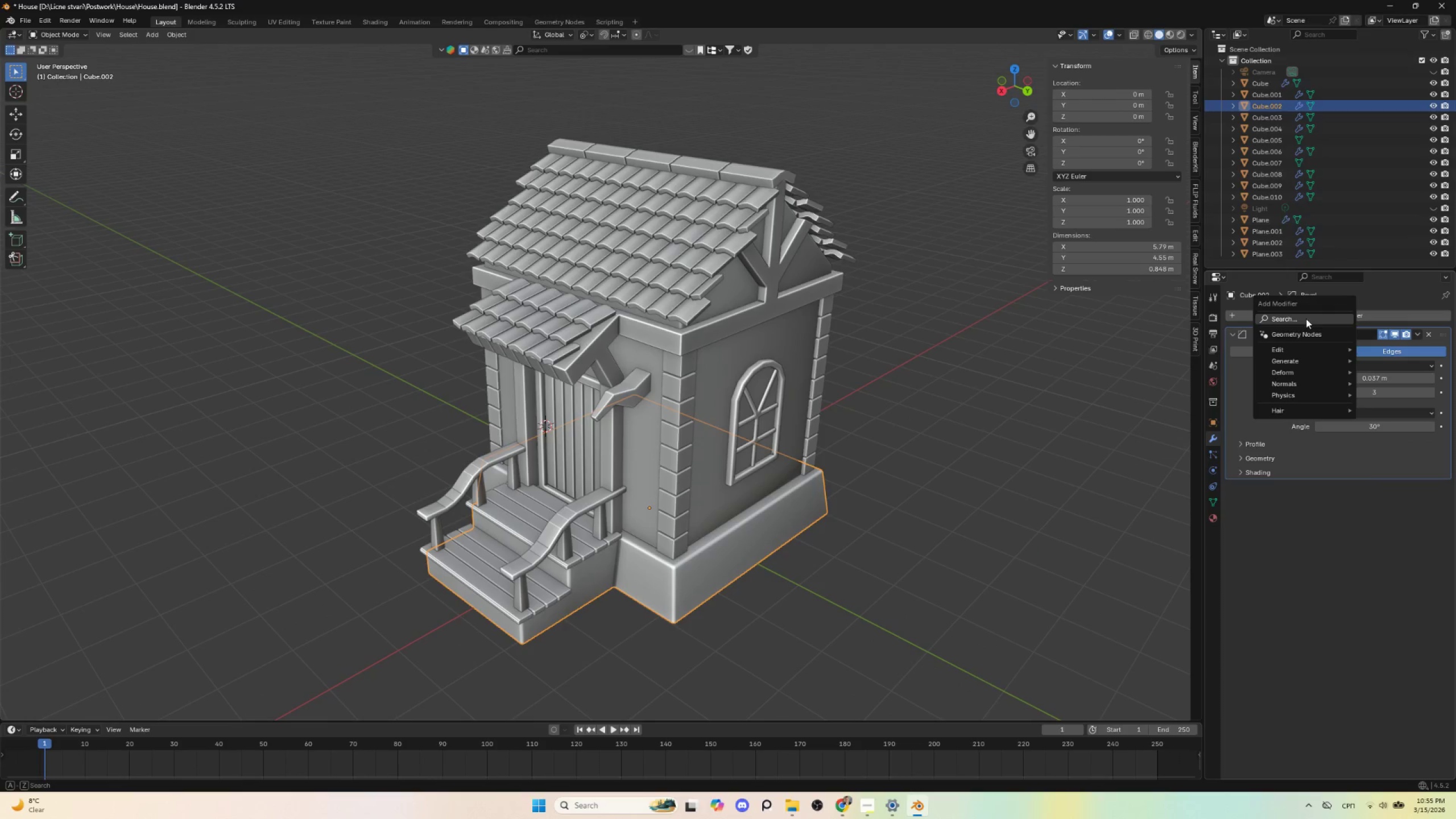 
left_click([1305, 318])
 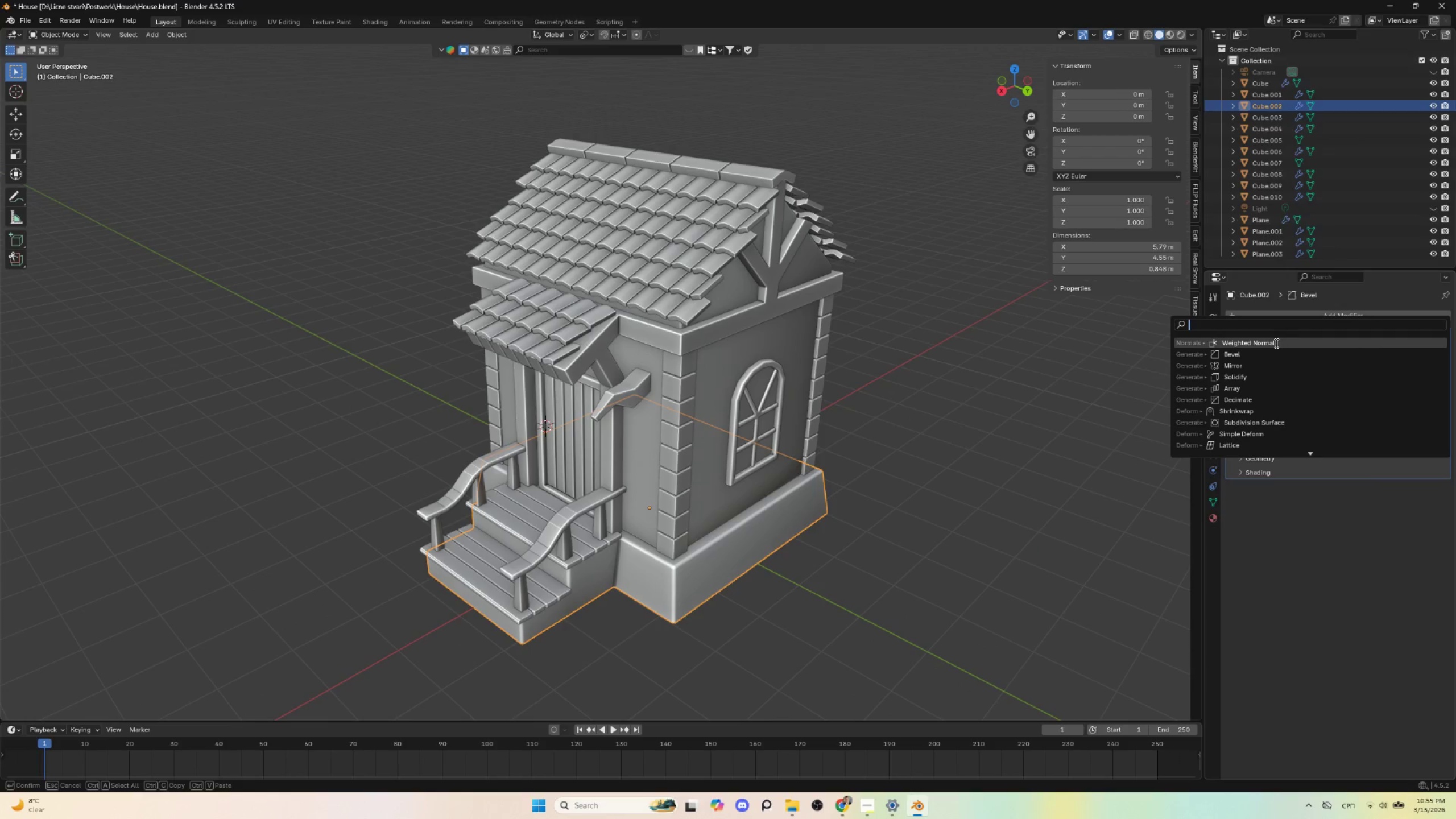 
left_click([1275, 343])
 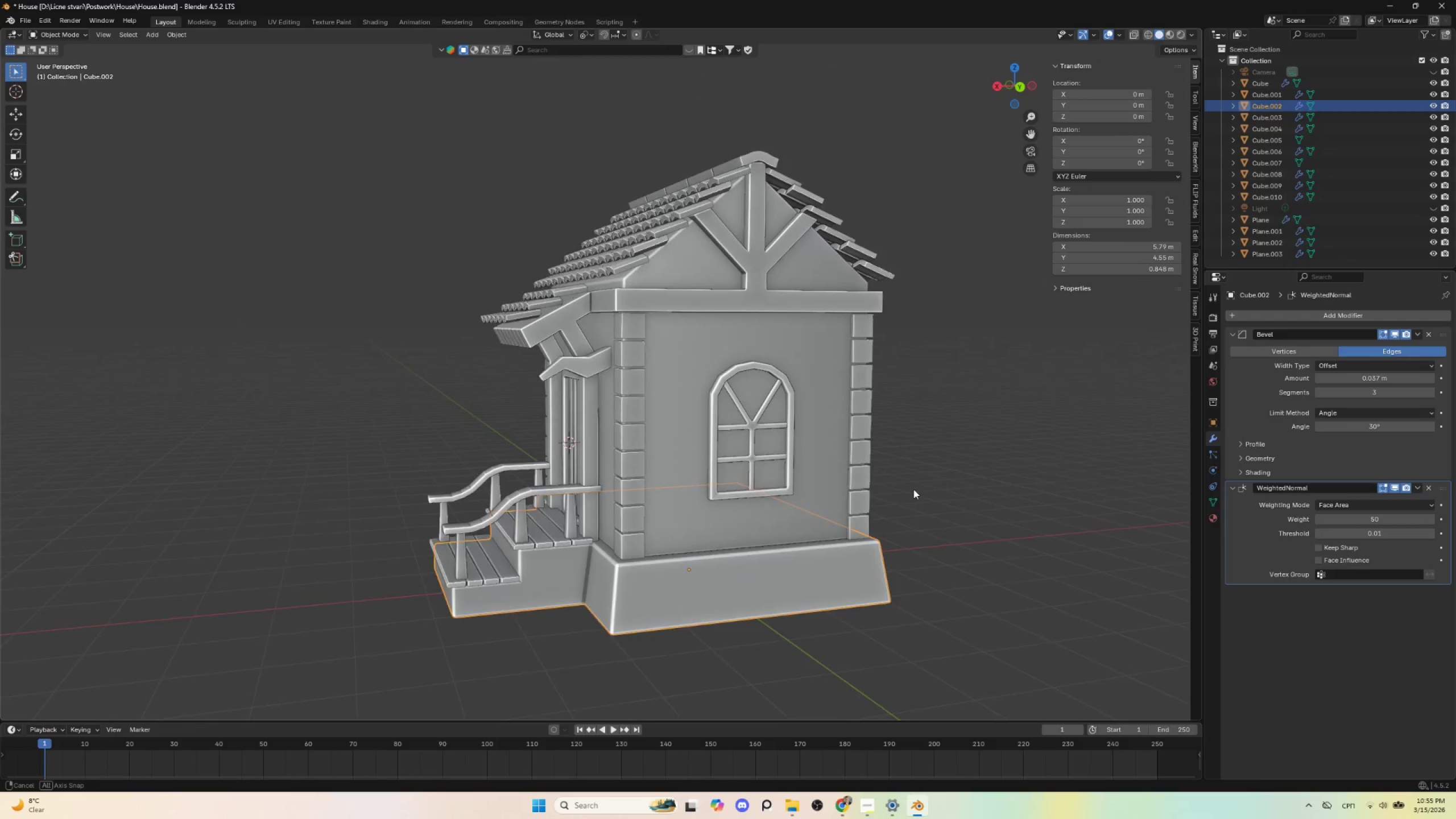 
left_click([822, 393])
 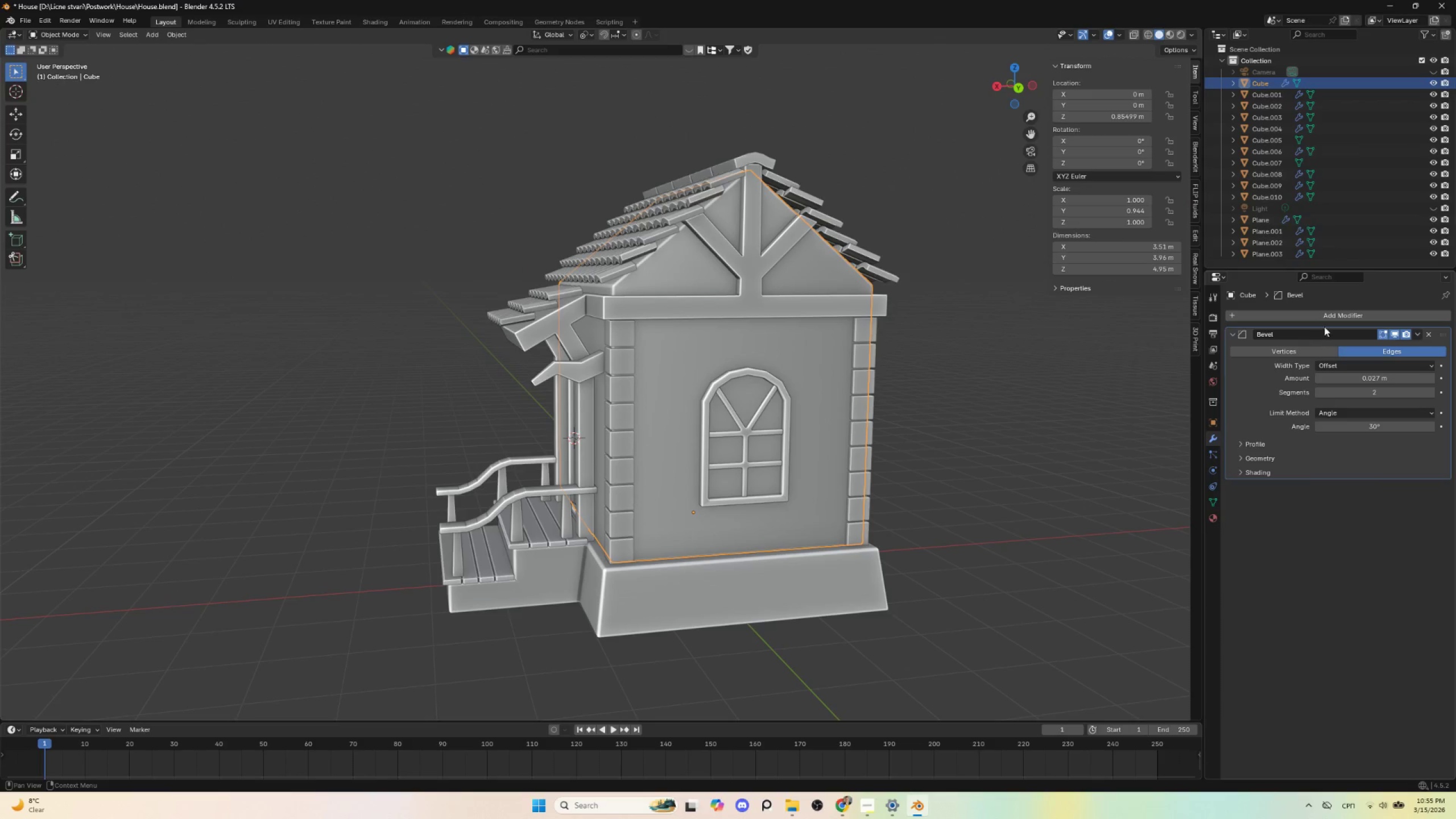 
left_click([1334, 315])
 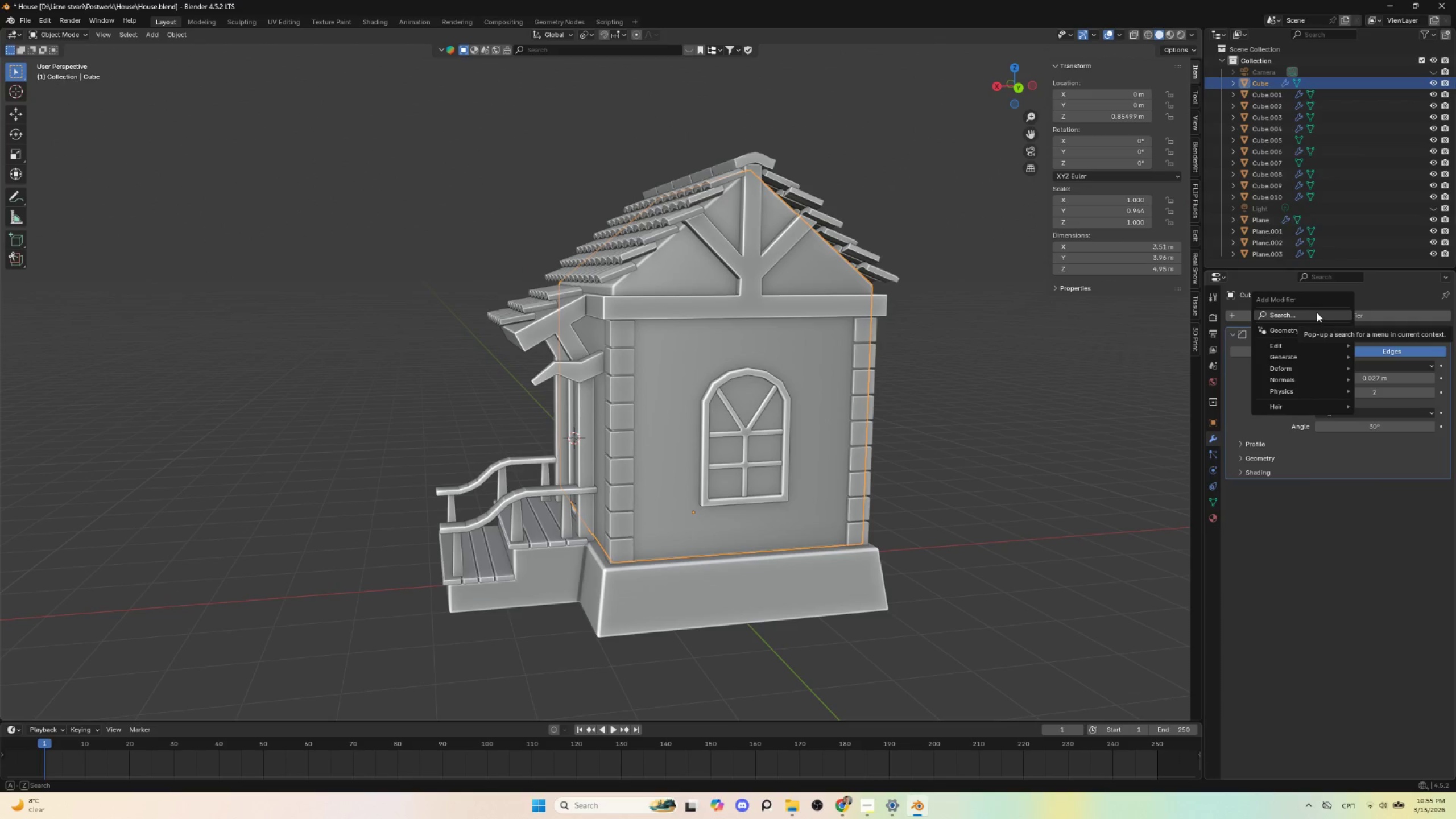 
left_click([1316, 313])
 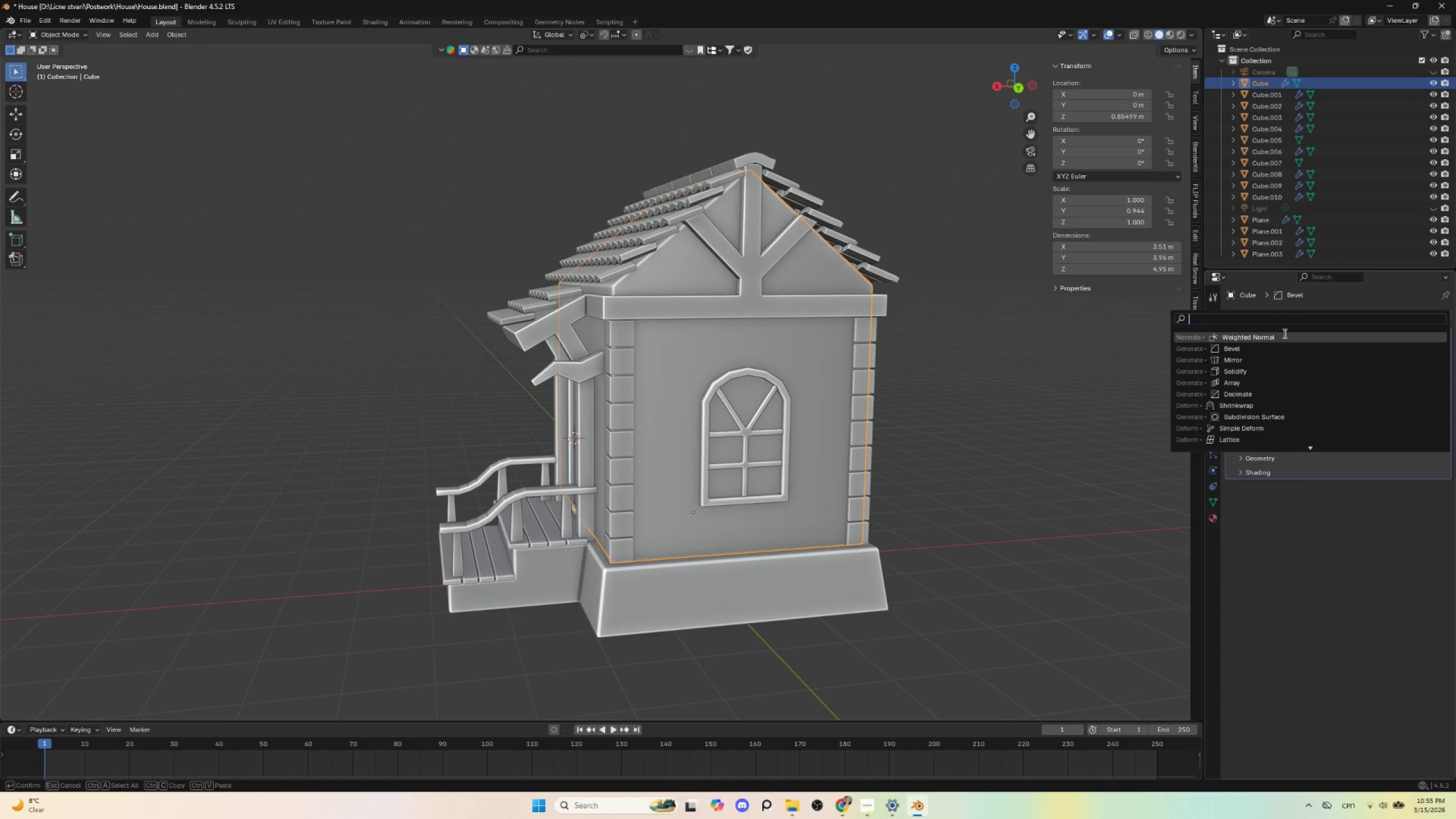 
left_click([1283, 335])
 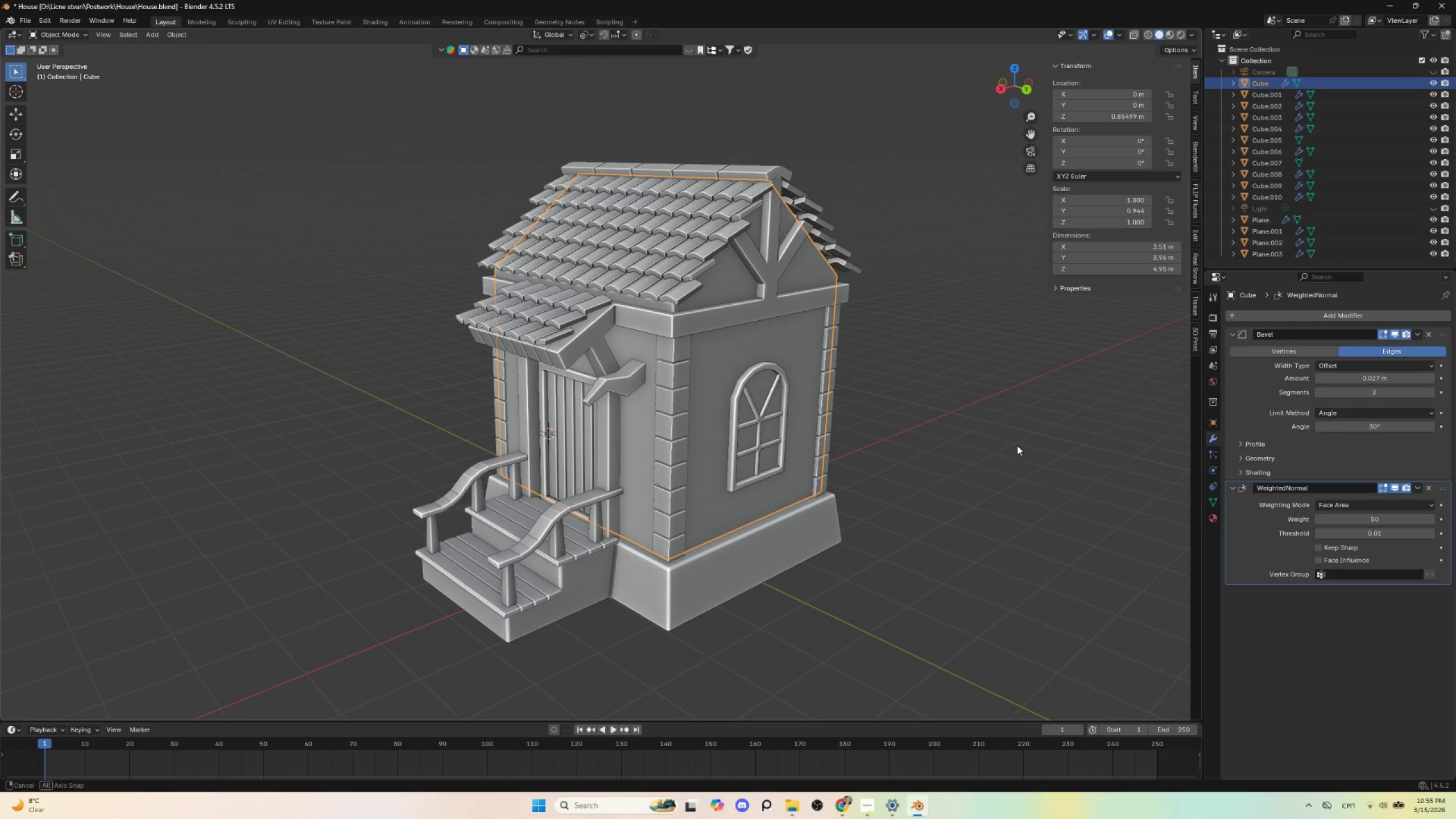 
left_click([1003, 445])
 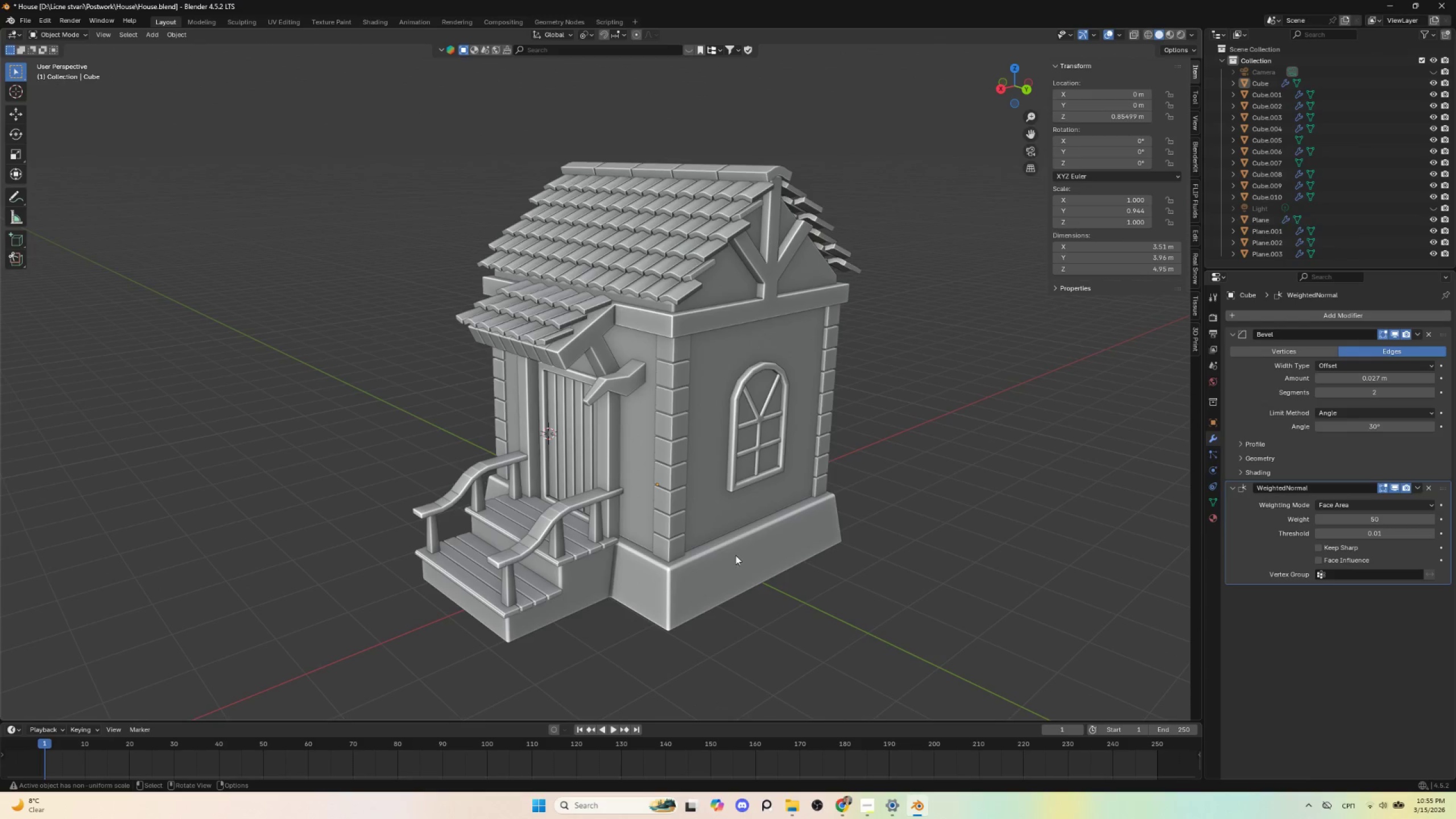 
scroll: coordinate [708, 559], scroll_direction: up, amount: 1.0
 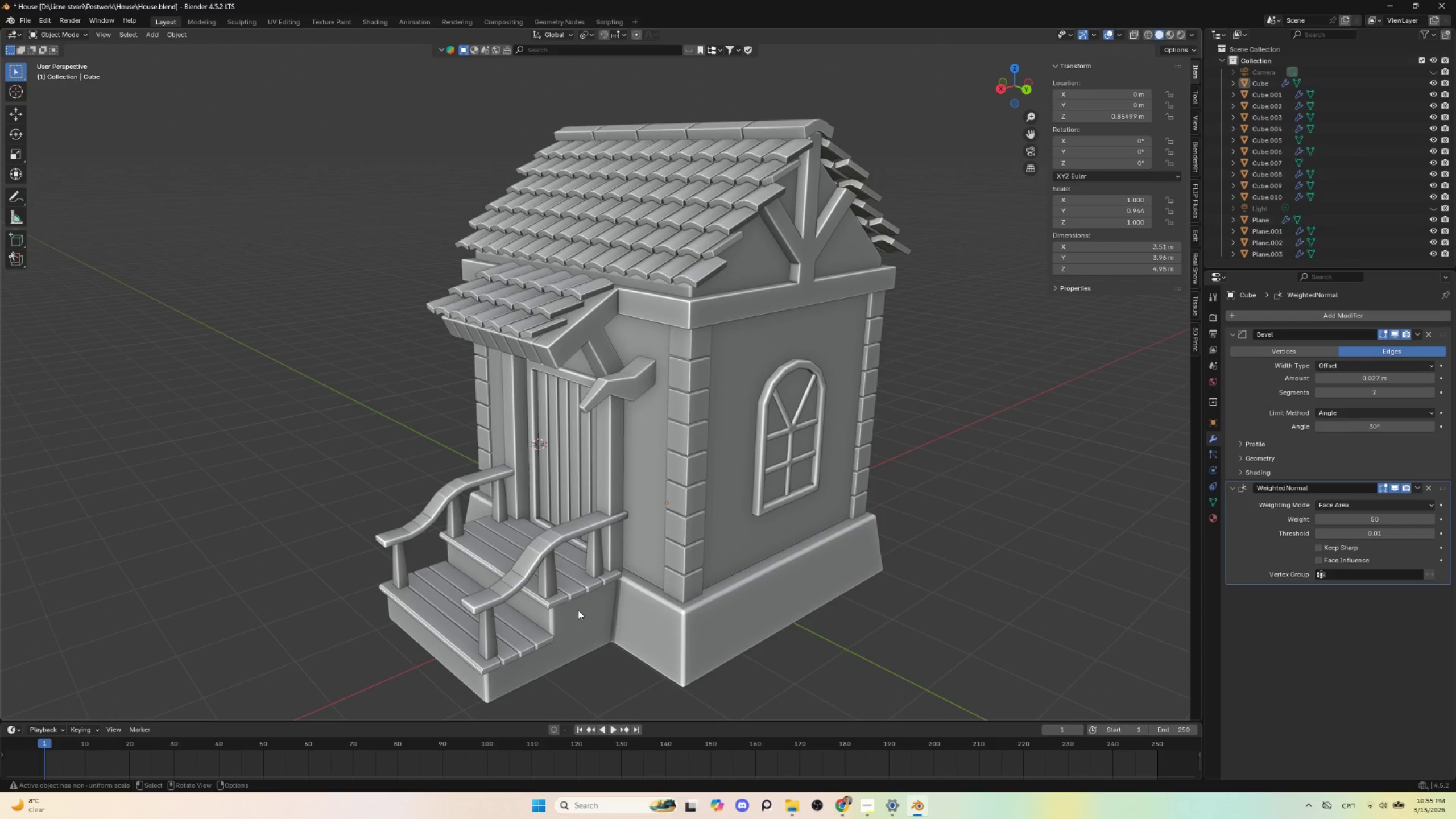 
hold_key(key=ShiftLeft, duration=0.47)
 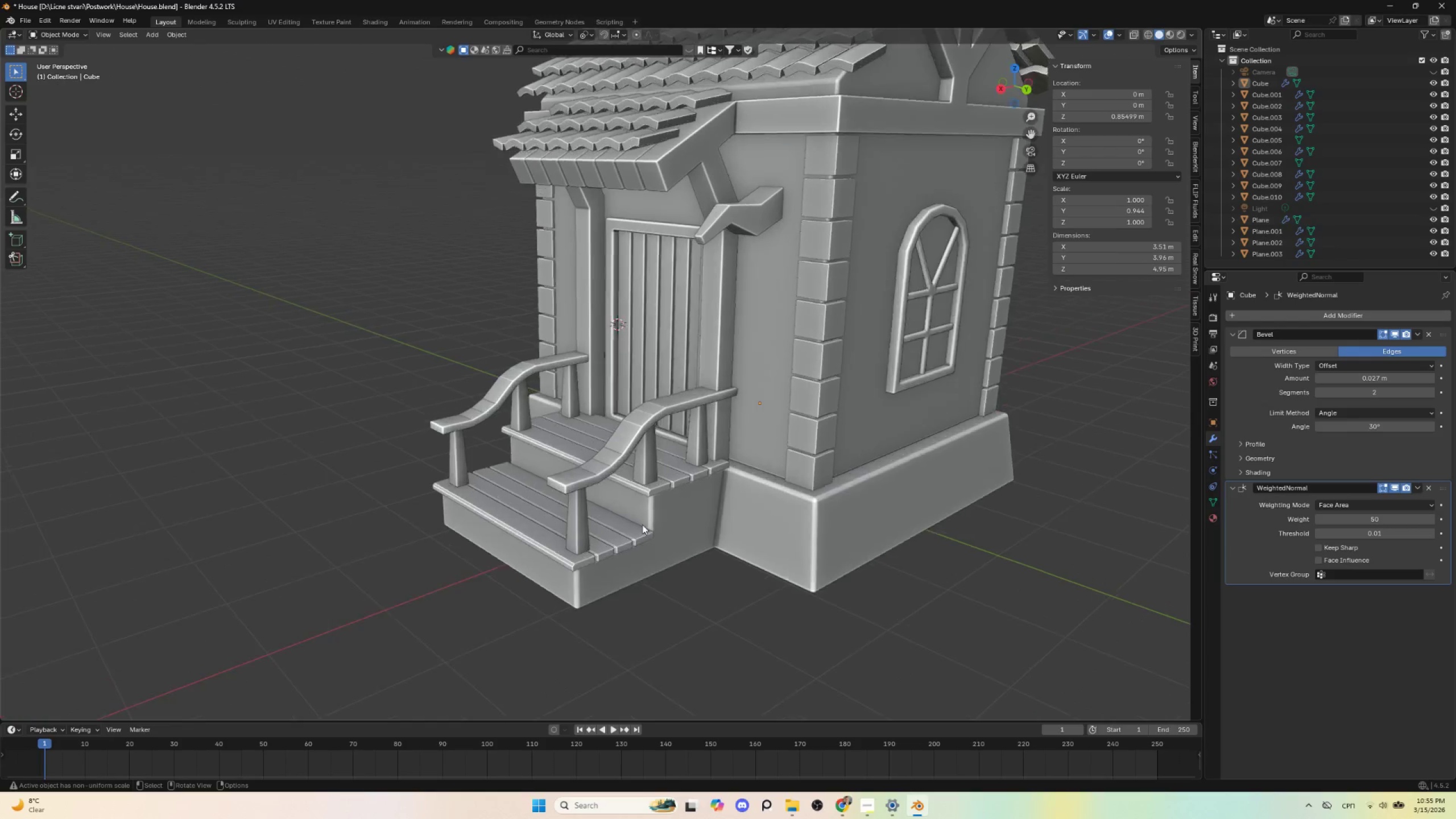 
scroll: coordinate [642, 524], scroll_direction: up, amount: 3.0
 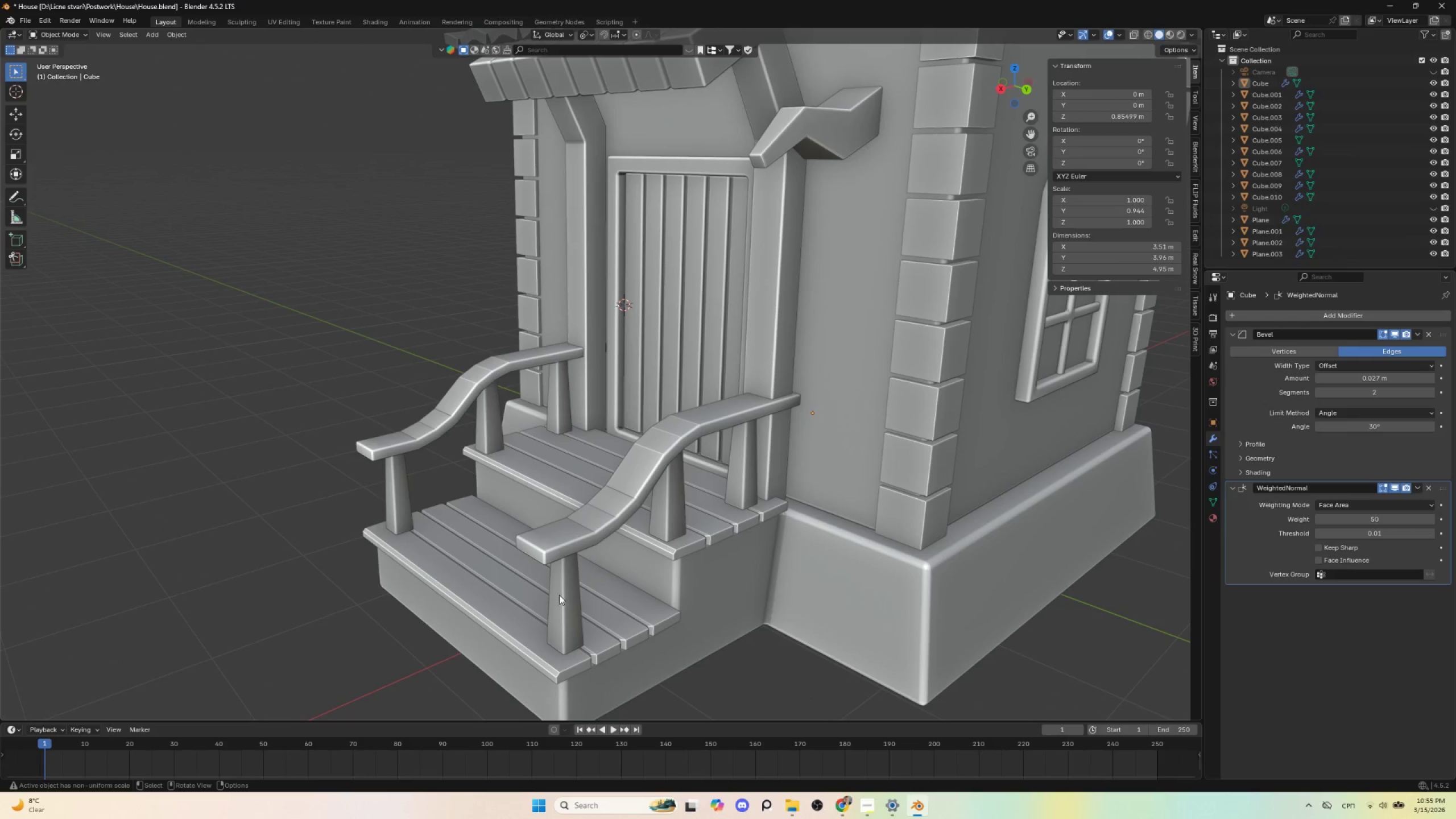 
left_click([561, 595])
 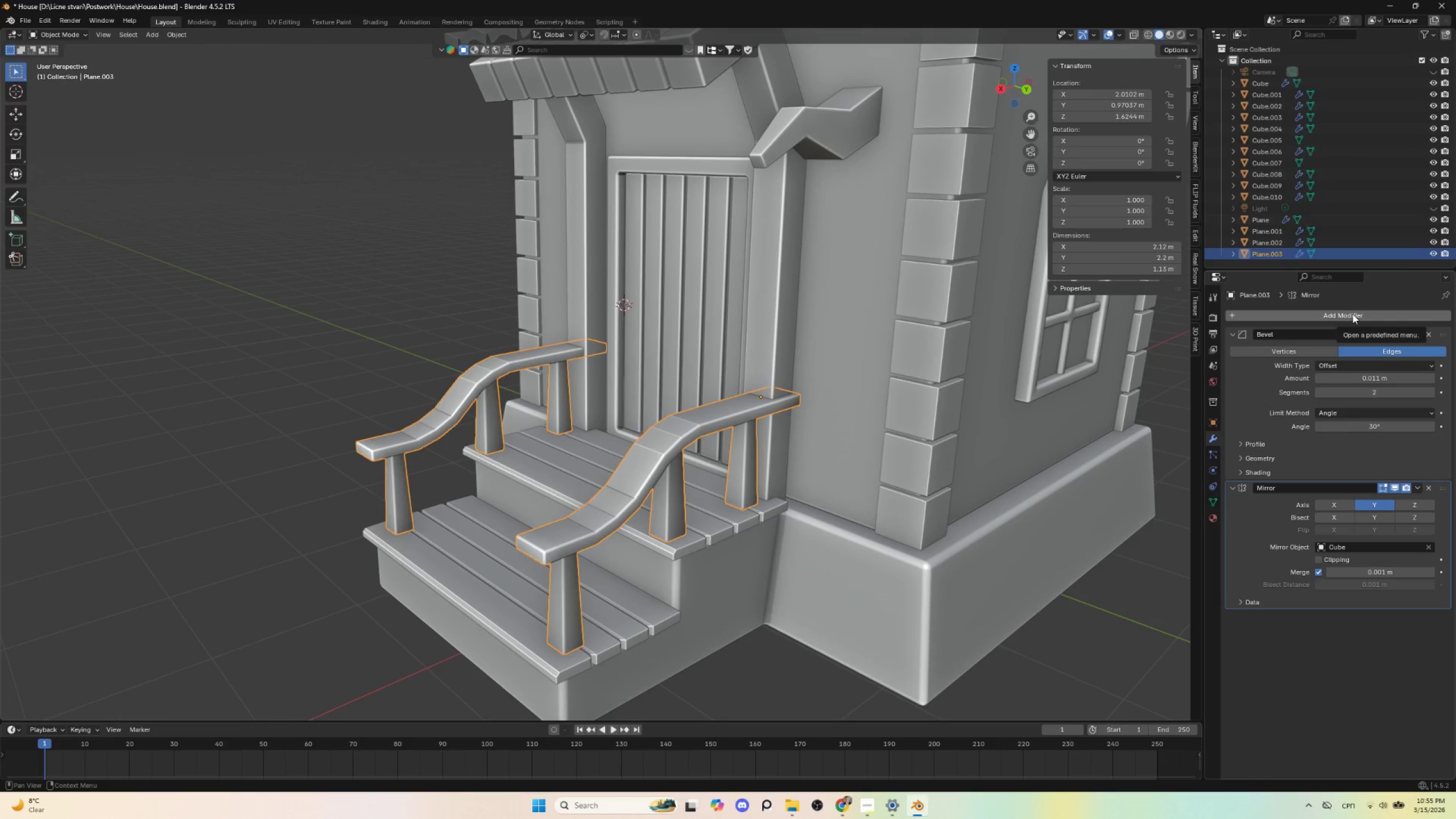 
left_click([1352, 314])
 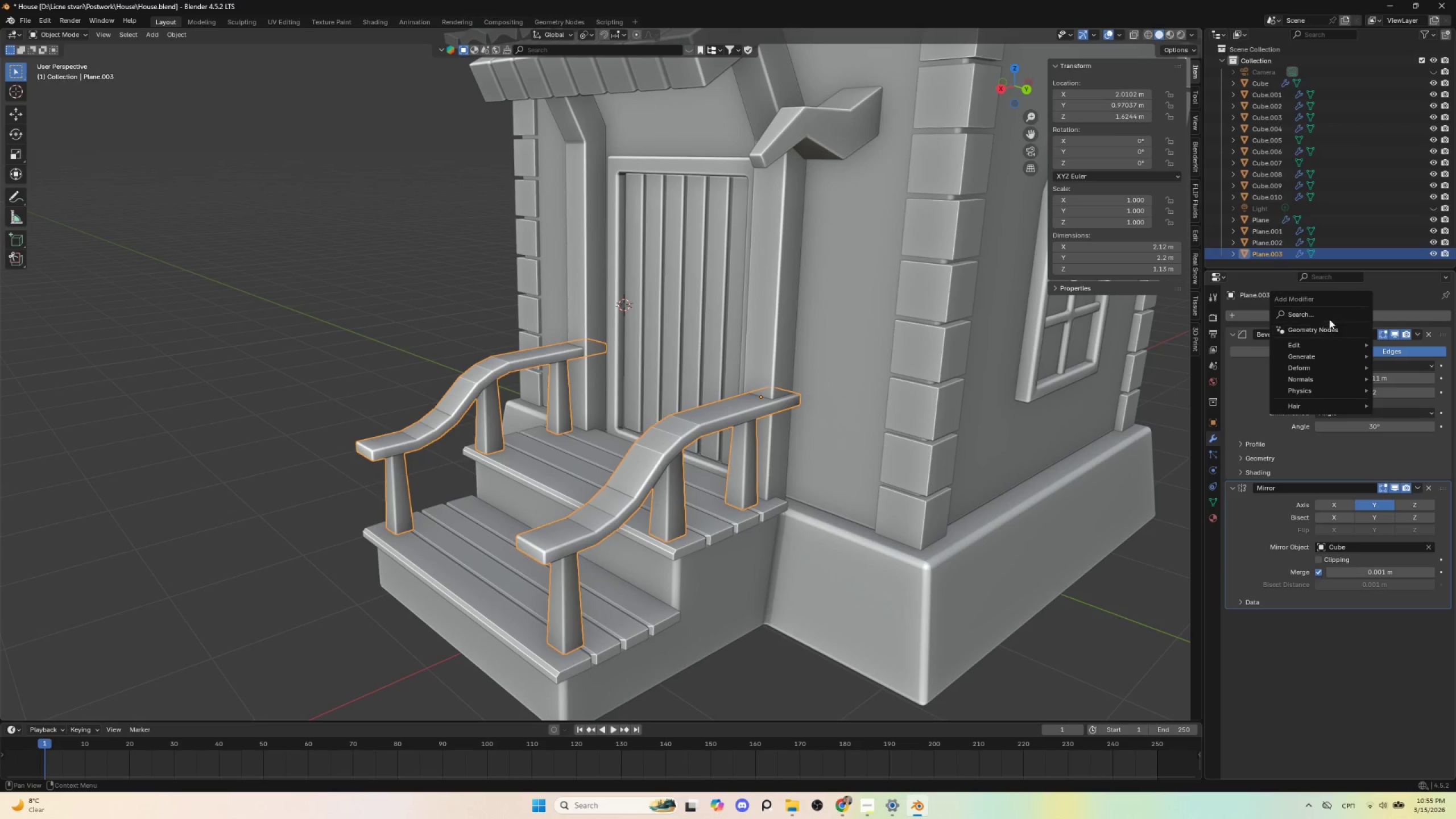 
left_click([1329, 315])
 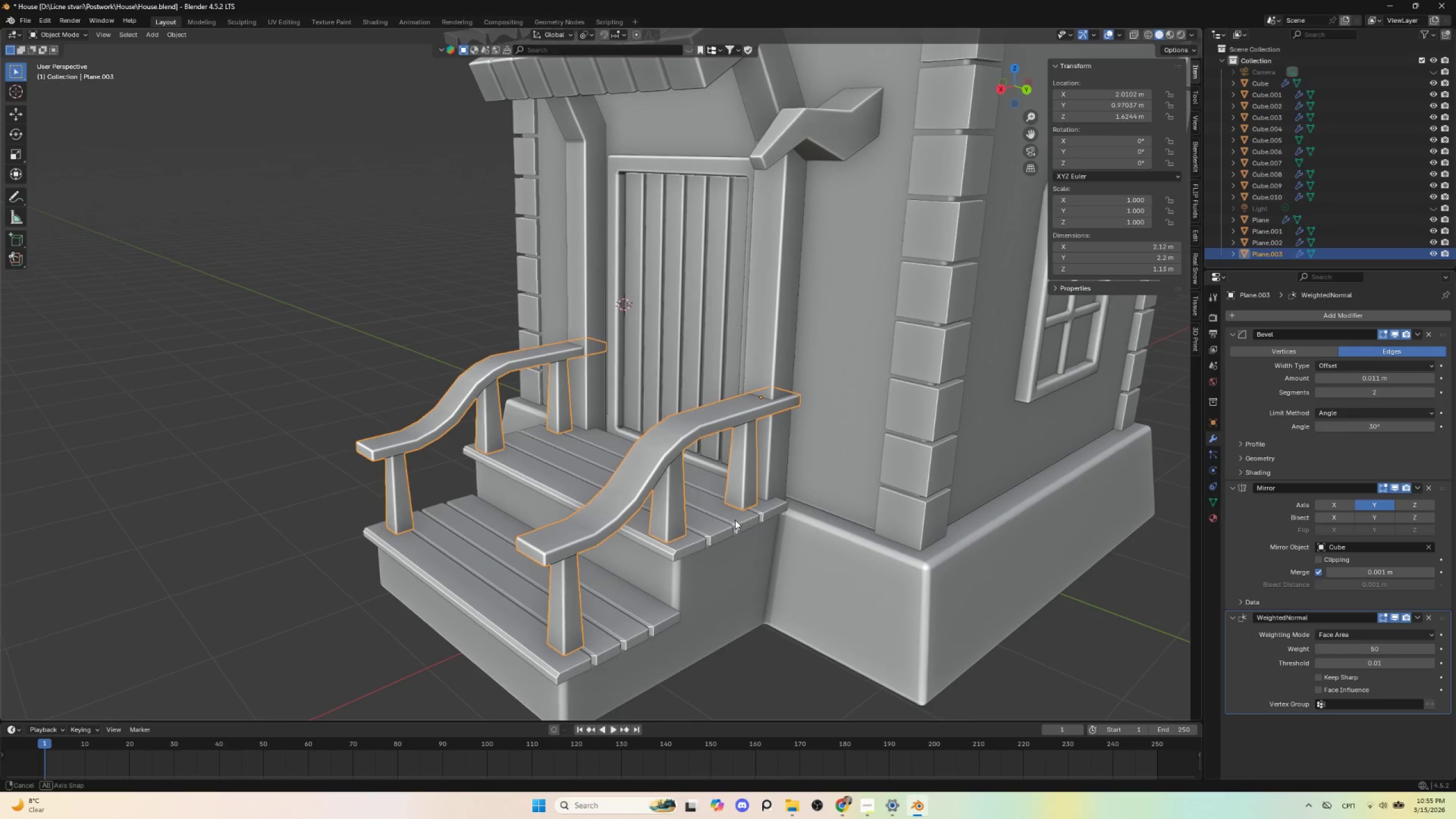 
wait(5.83)
 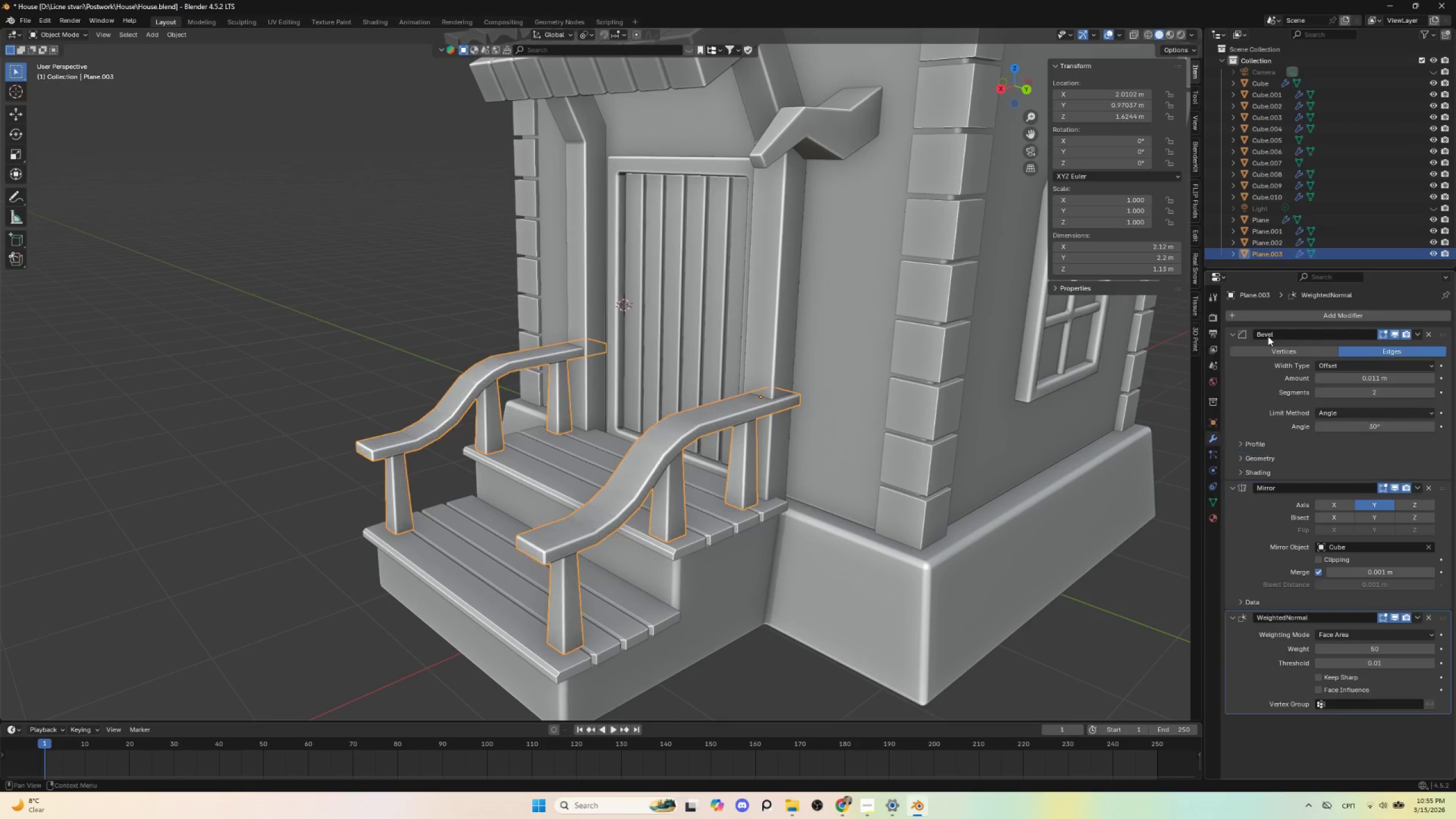 
left_click([653, 483])
 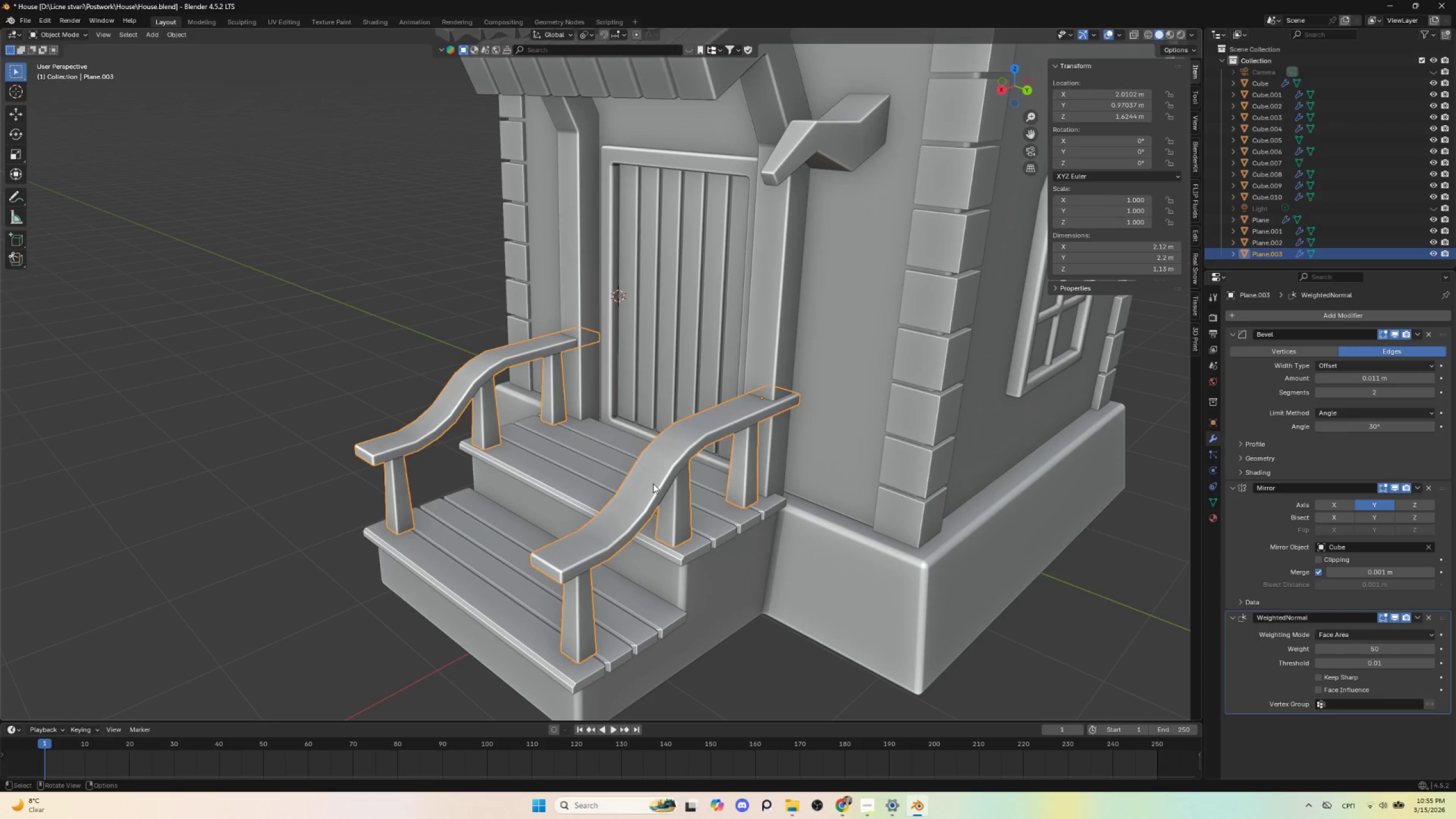 
key(Tab)
 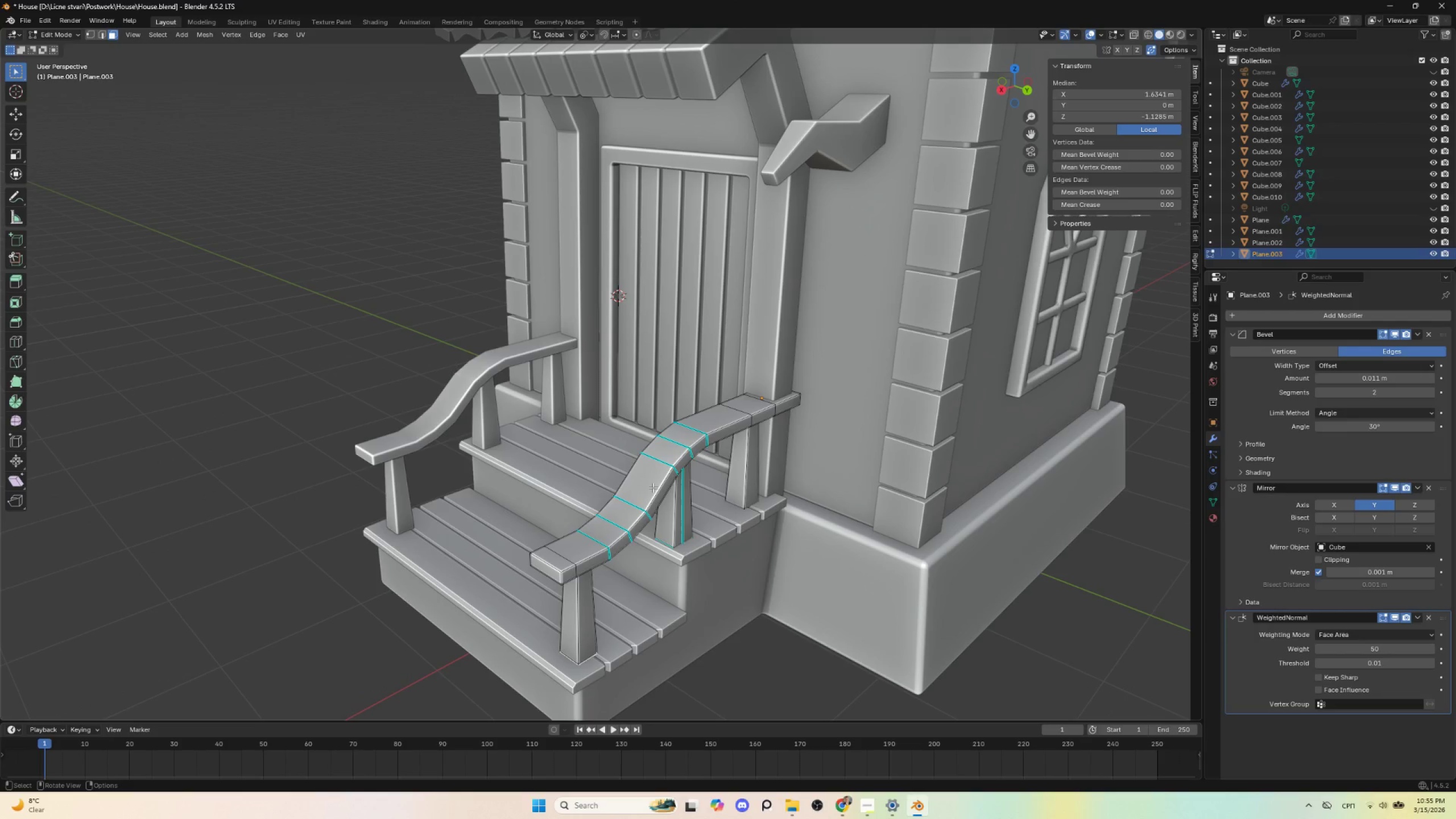 
key(Tab)
 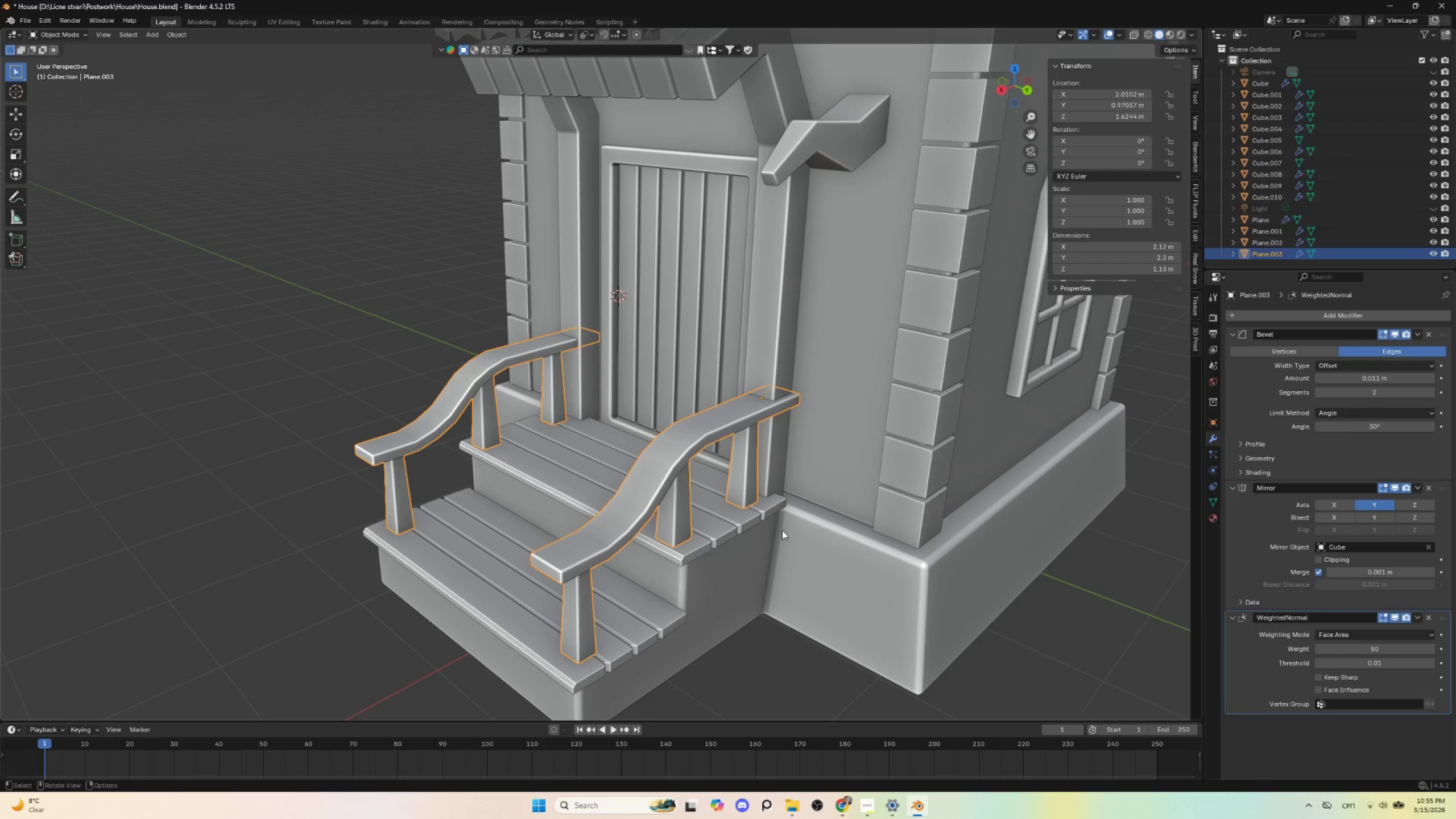 
scroll: coordinate [783, 536], scroll_direction: down, amount: 2.0
 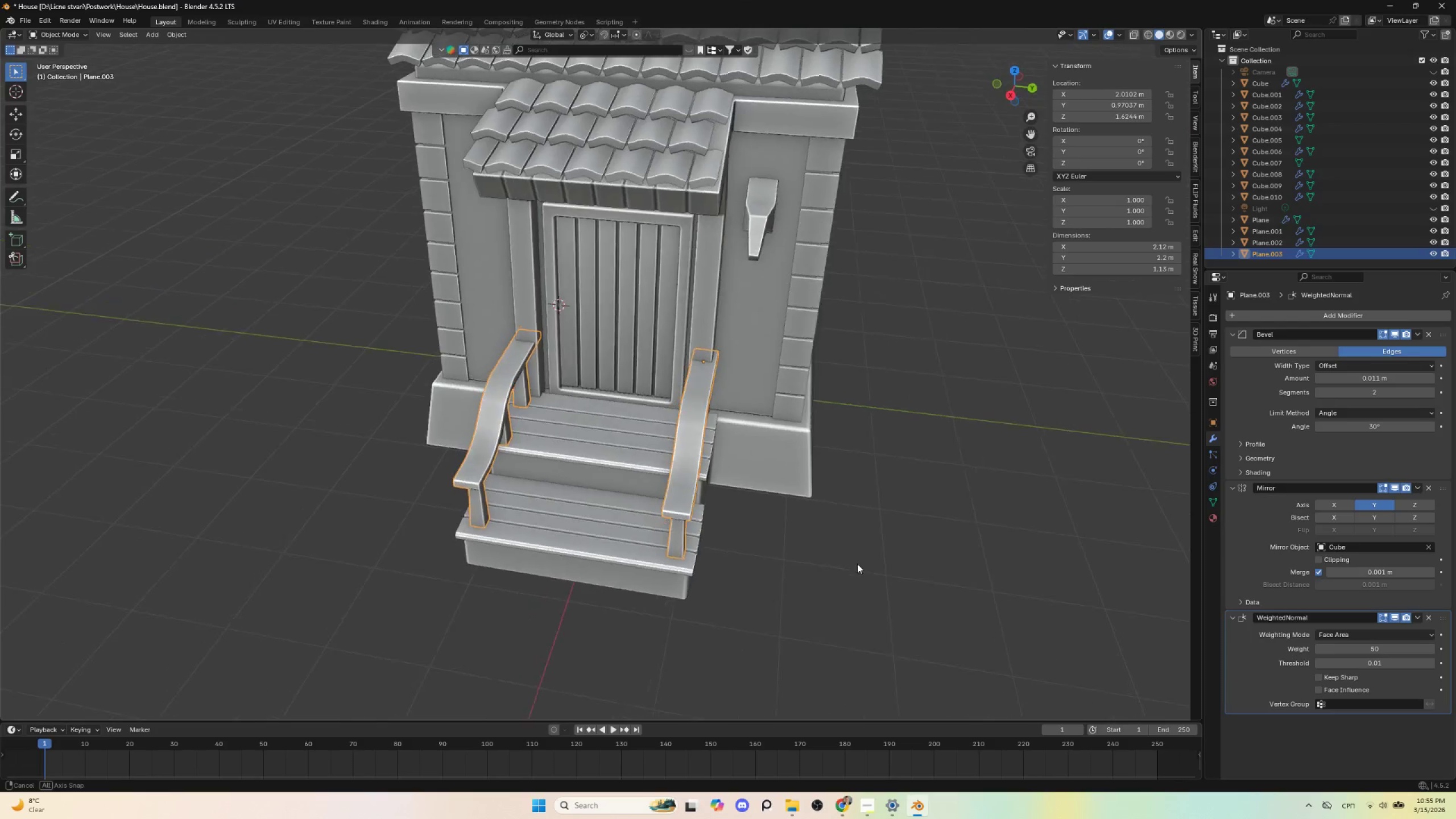 
scroll: coordinate [836, 566], scroll_direction: up, amount: 3.0
 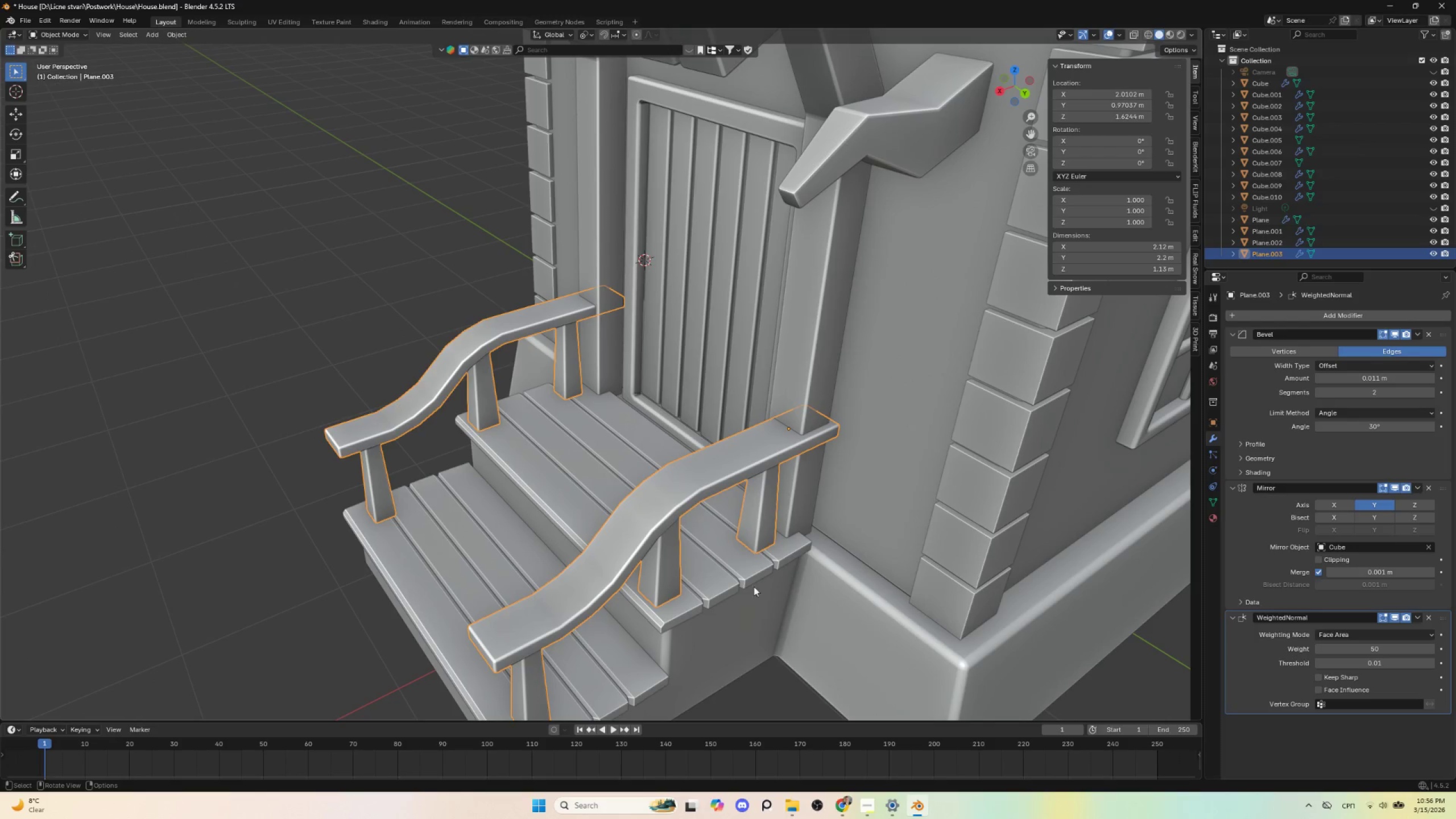 
left_click([788, 694])
 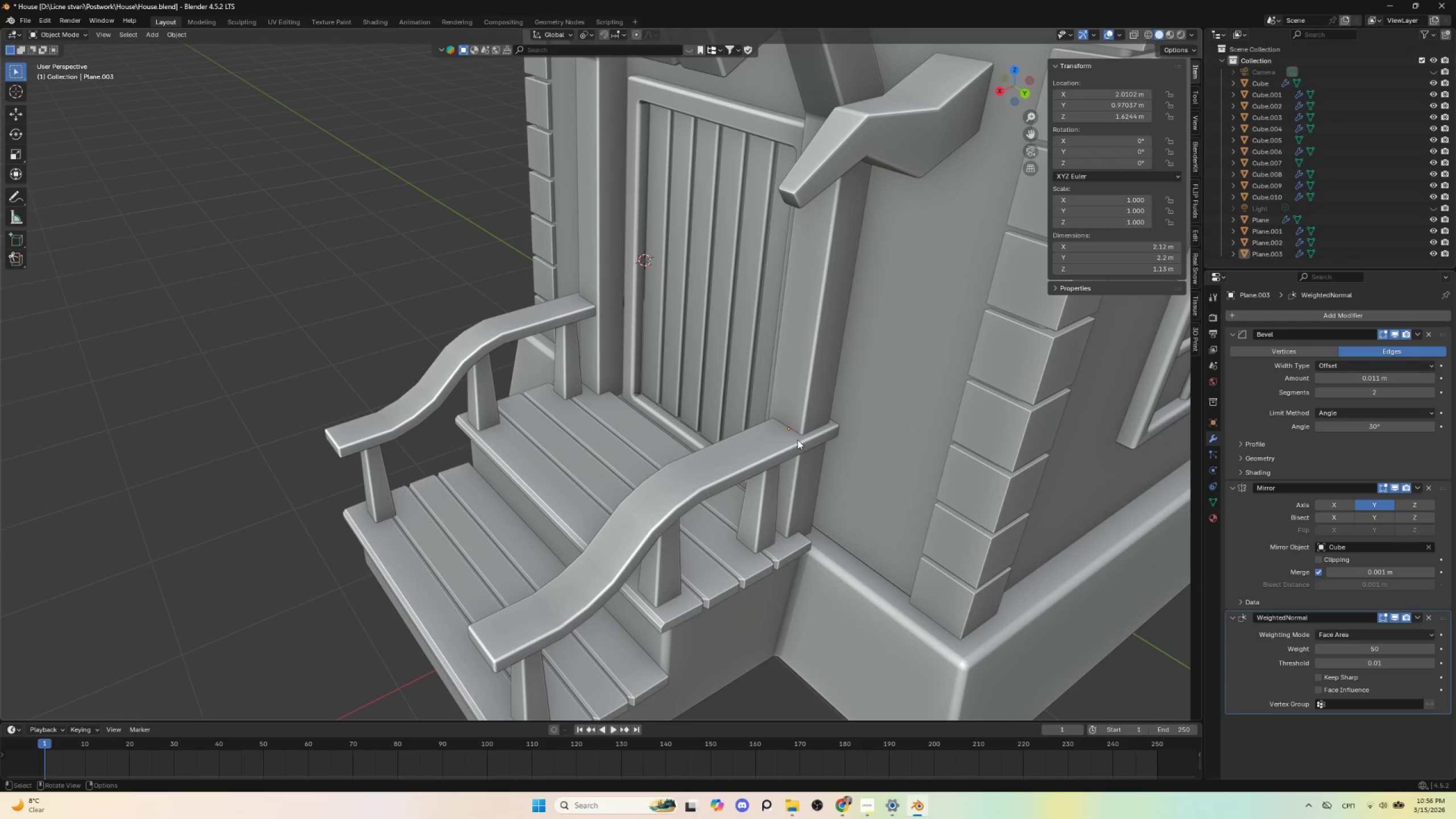 
left_click([784, 446])
 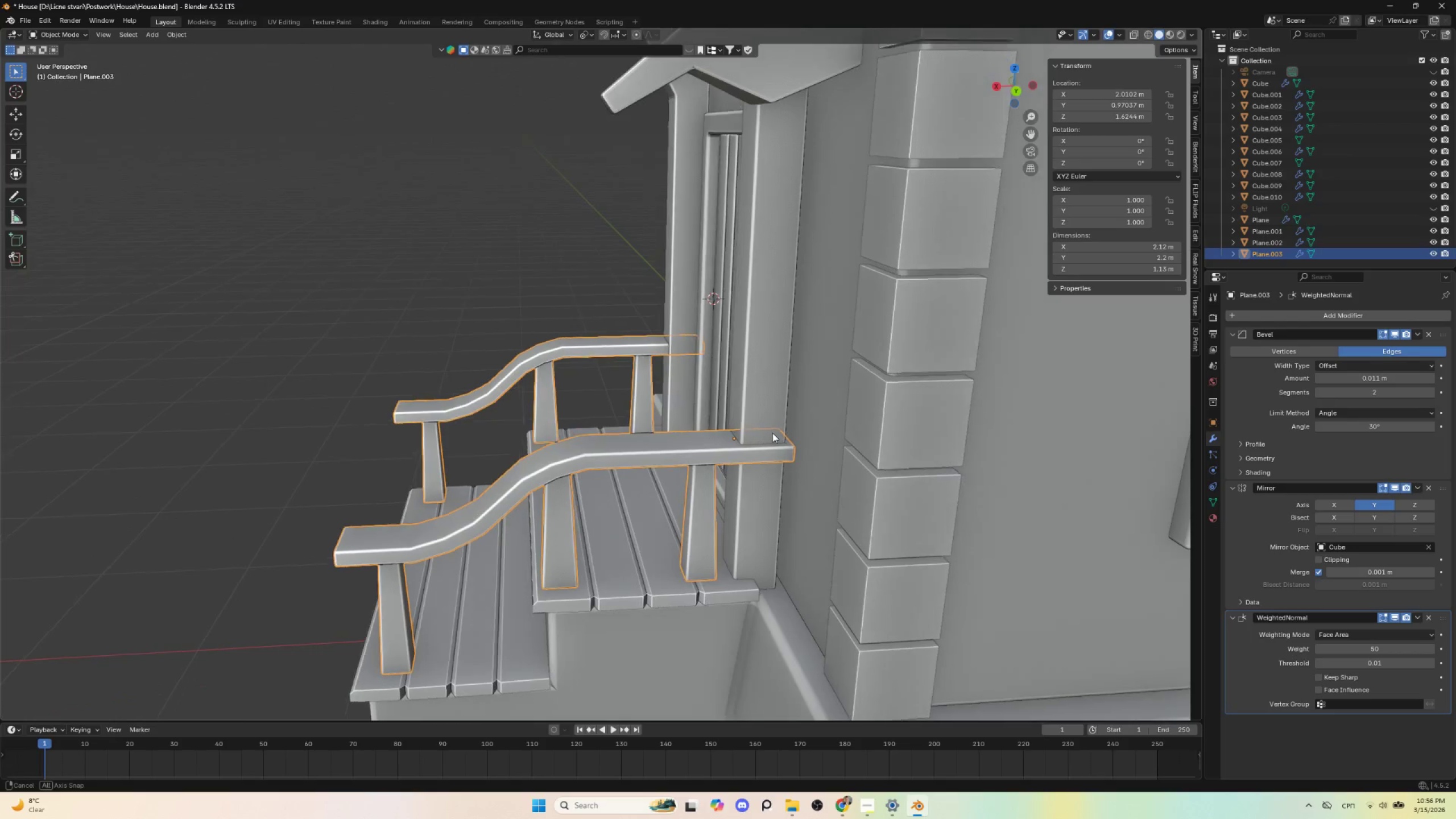 
key(Tab)
 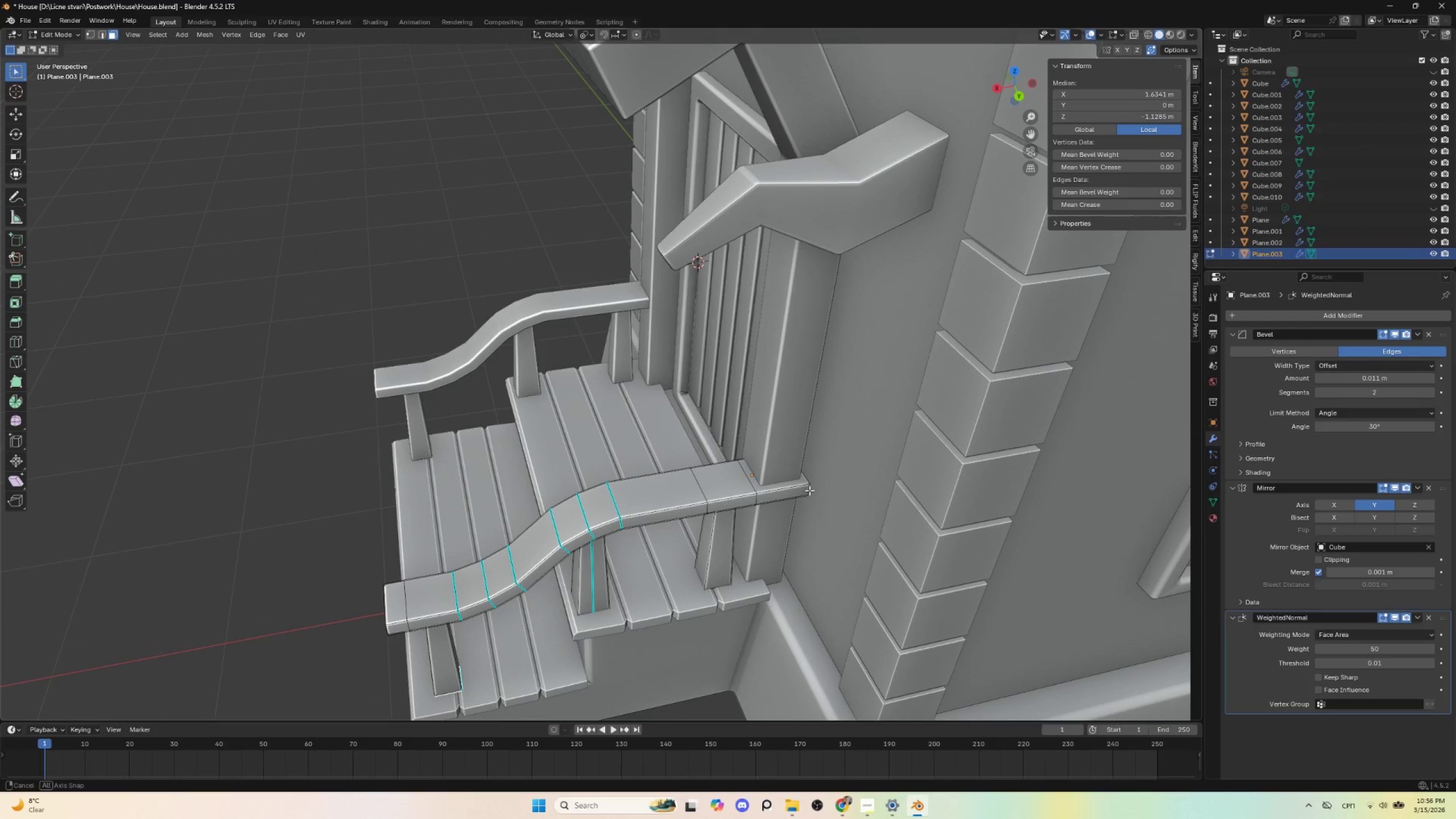 
wait(6.06)
 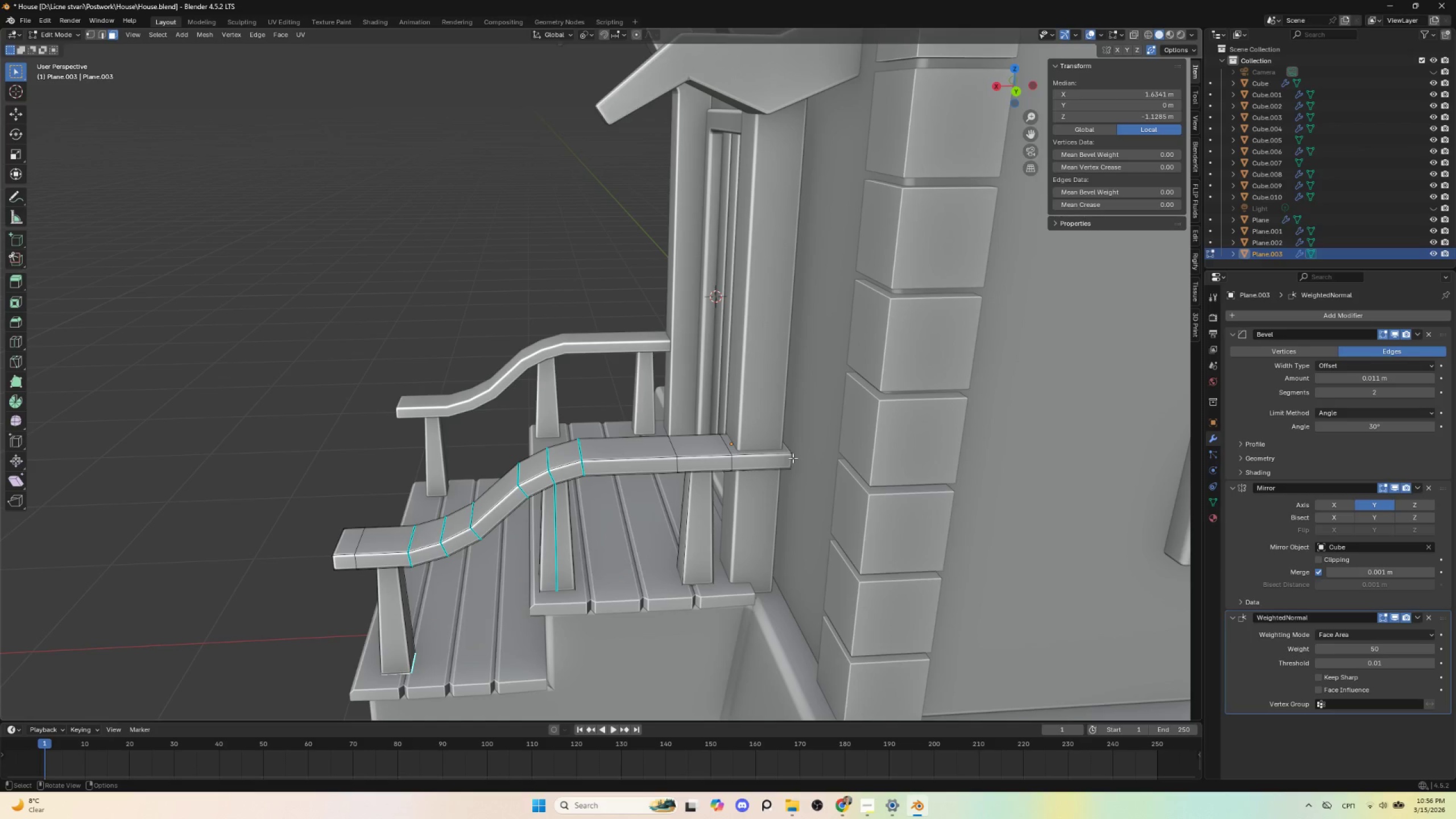 
key(NumpadSubtract)
 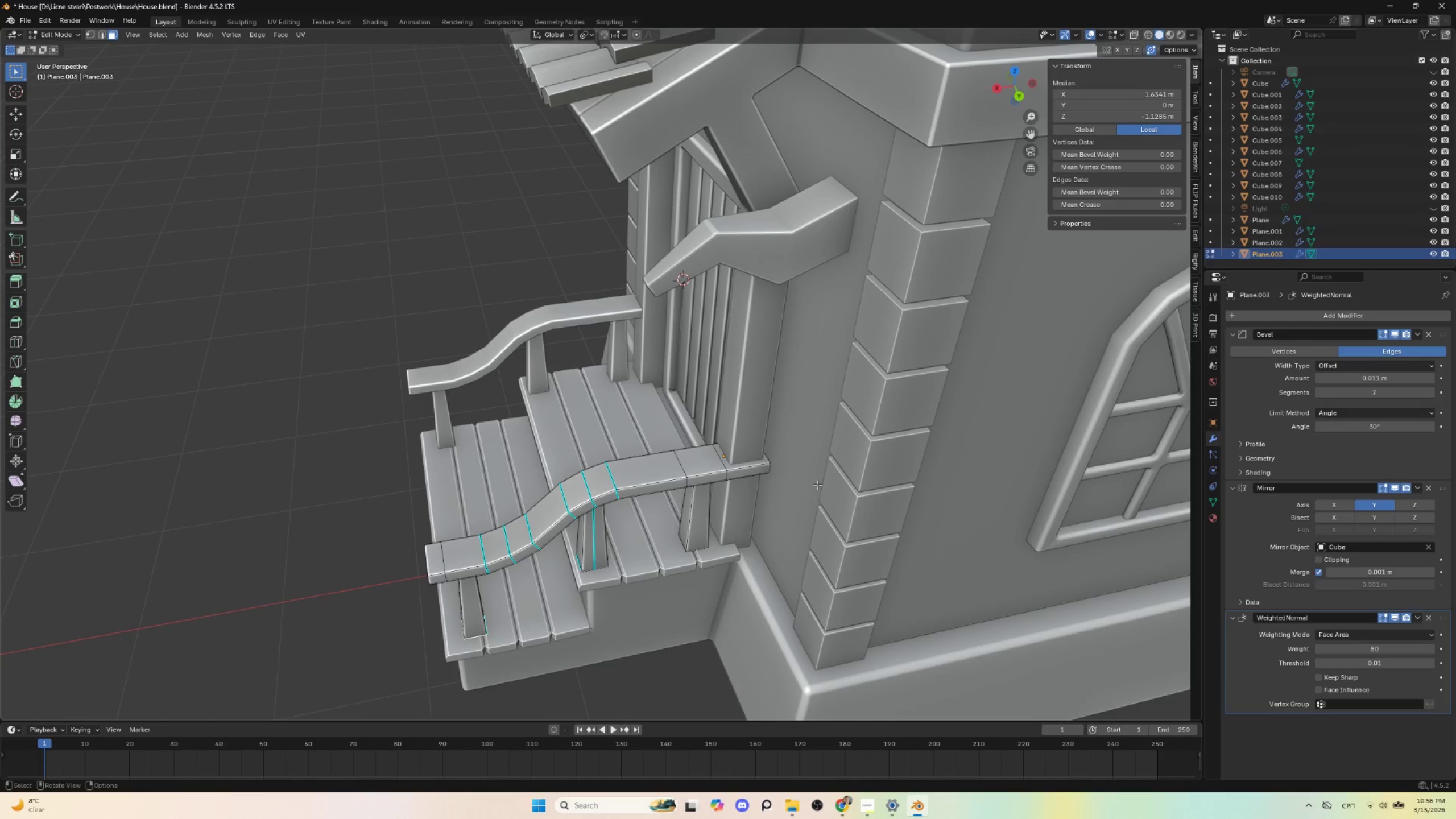 
key(NumpadDivide)
 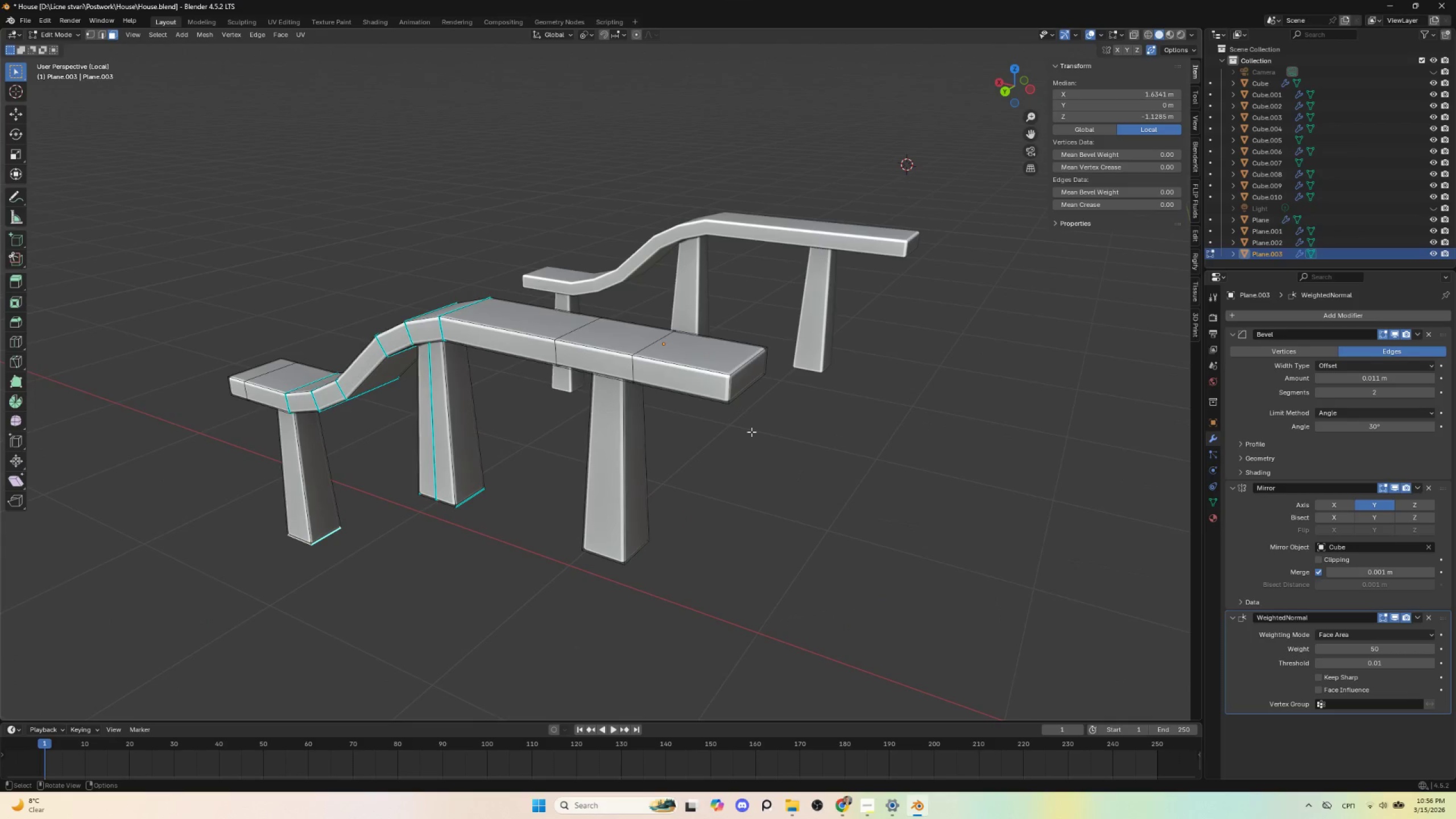 
left_click([743, 377])
 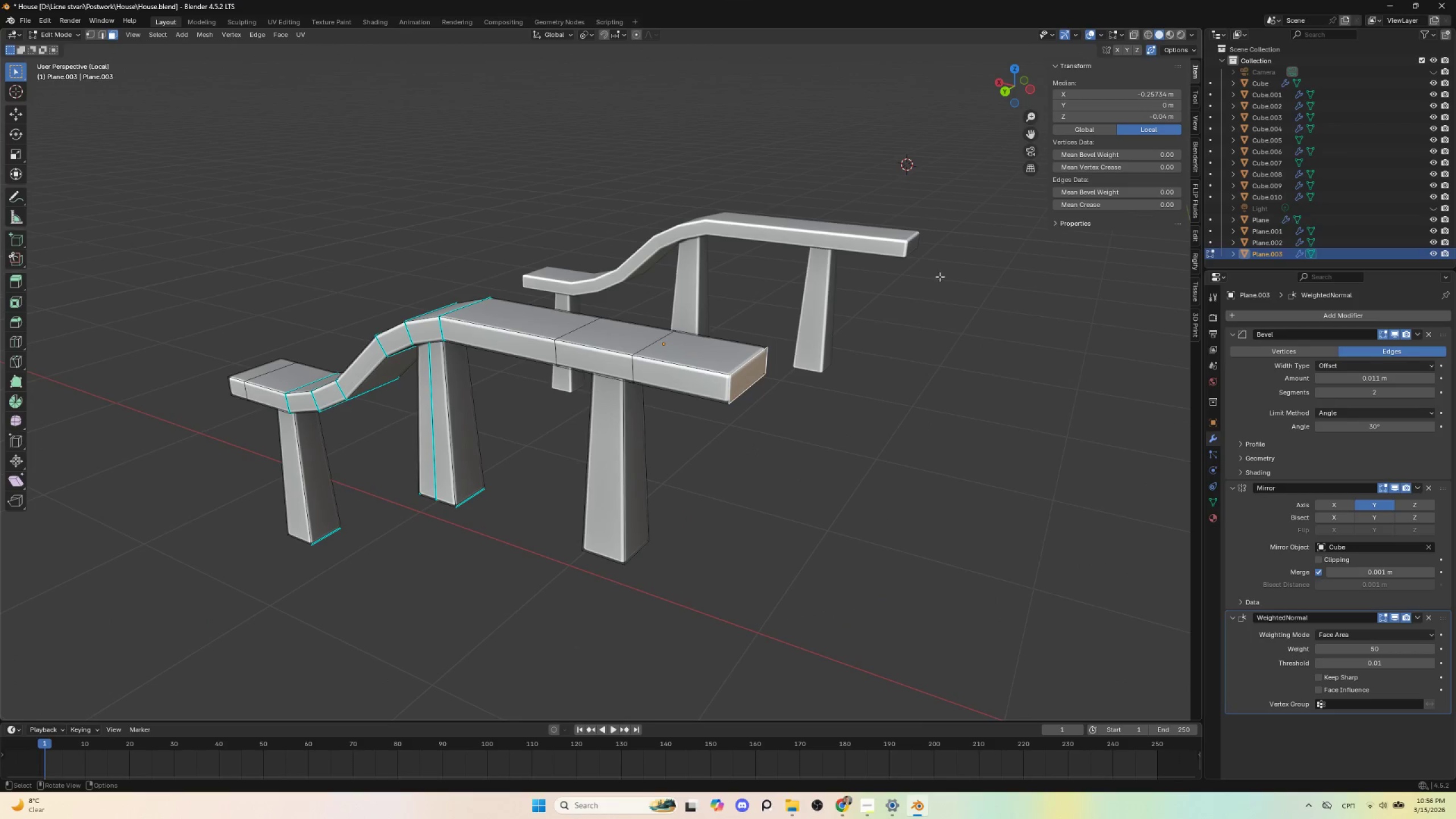 
hold_key(key=ShiftLeft, duration=1.11)
left_click([917, 242])
 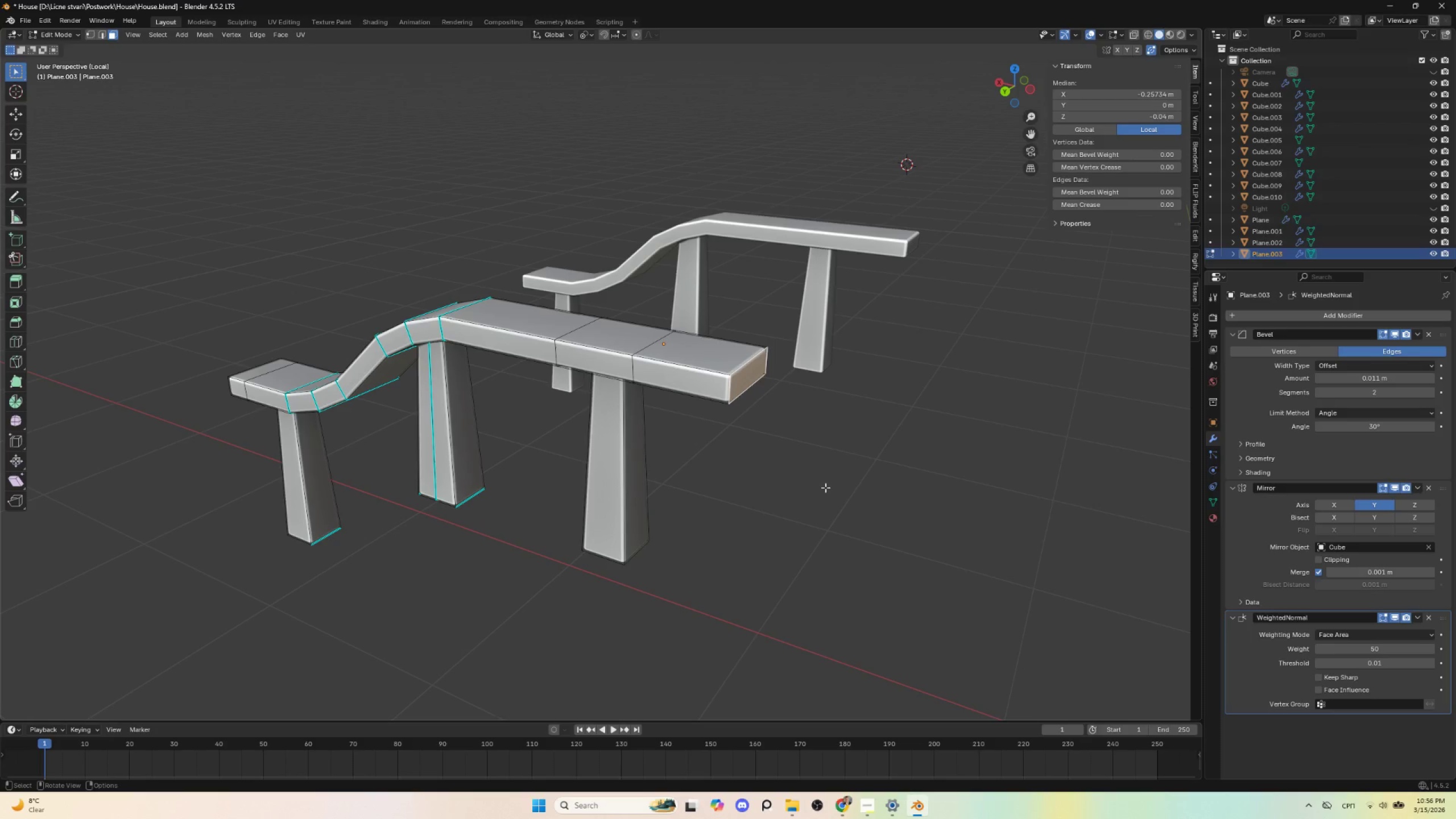 
key(NumpadDivide)
 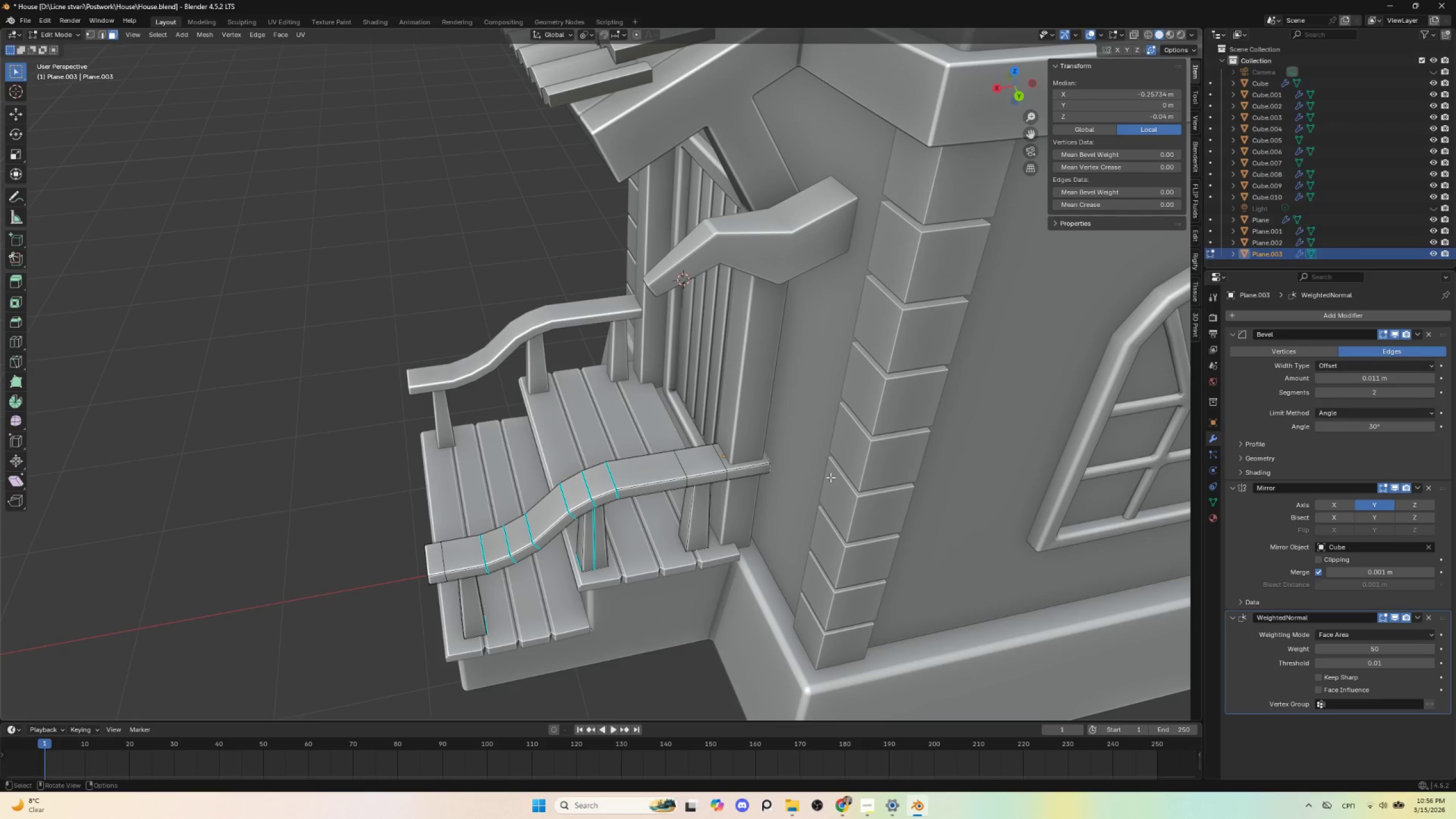 
wait(7.7)
 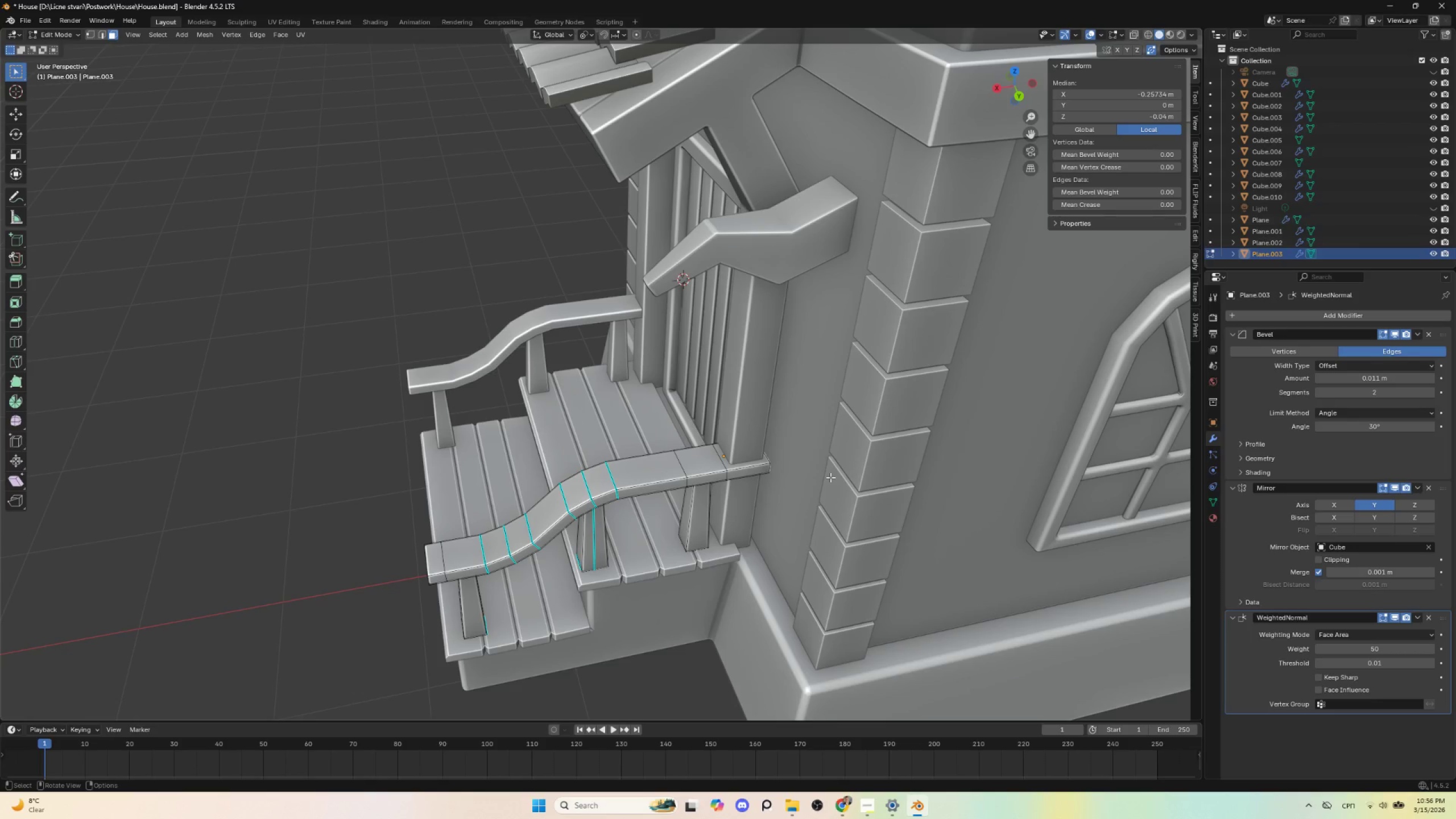 
type(gg)
 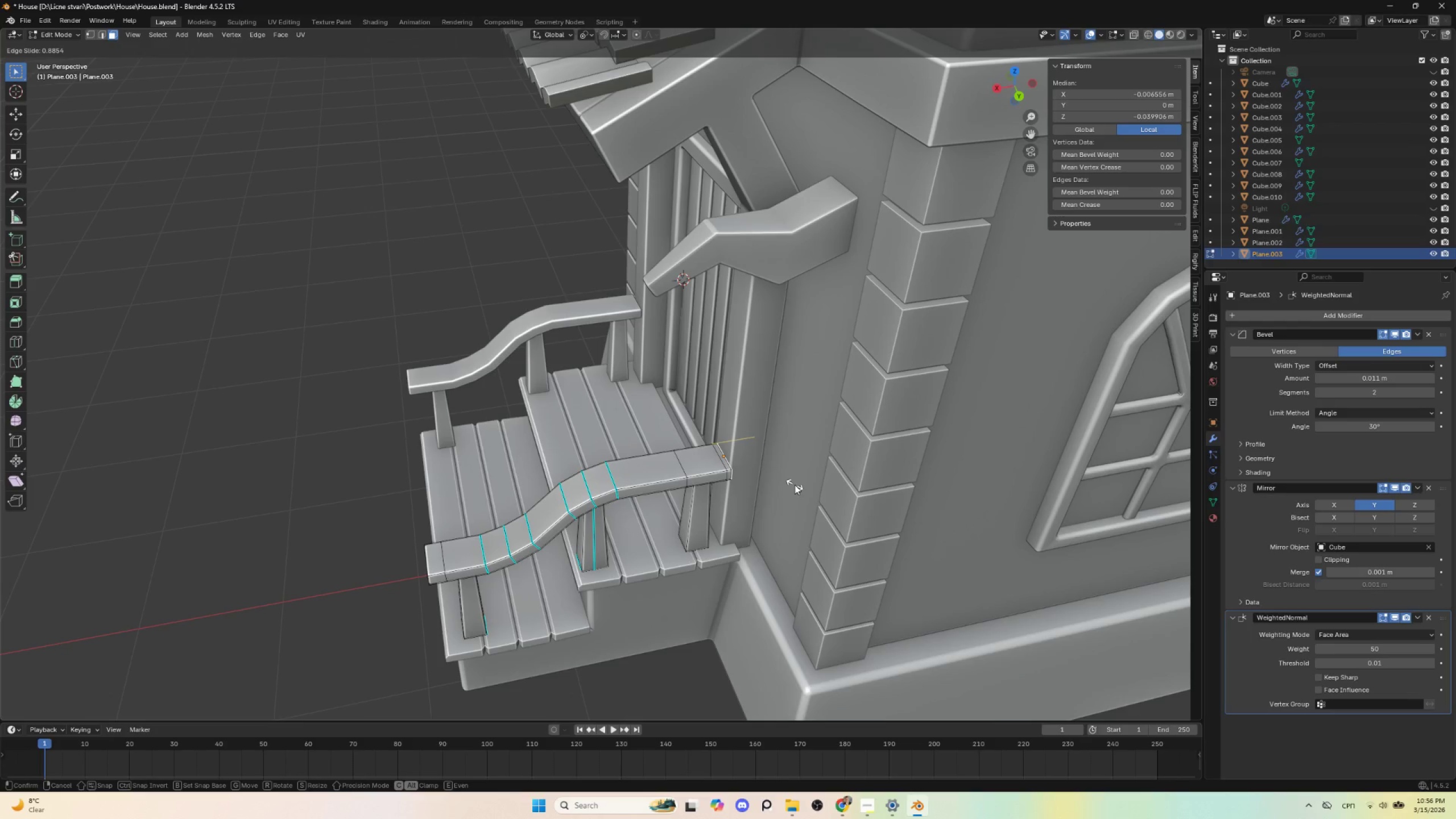 
left_click([795, 485])
 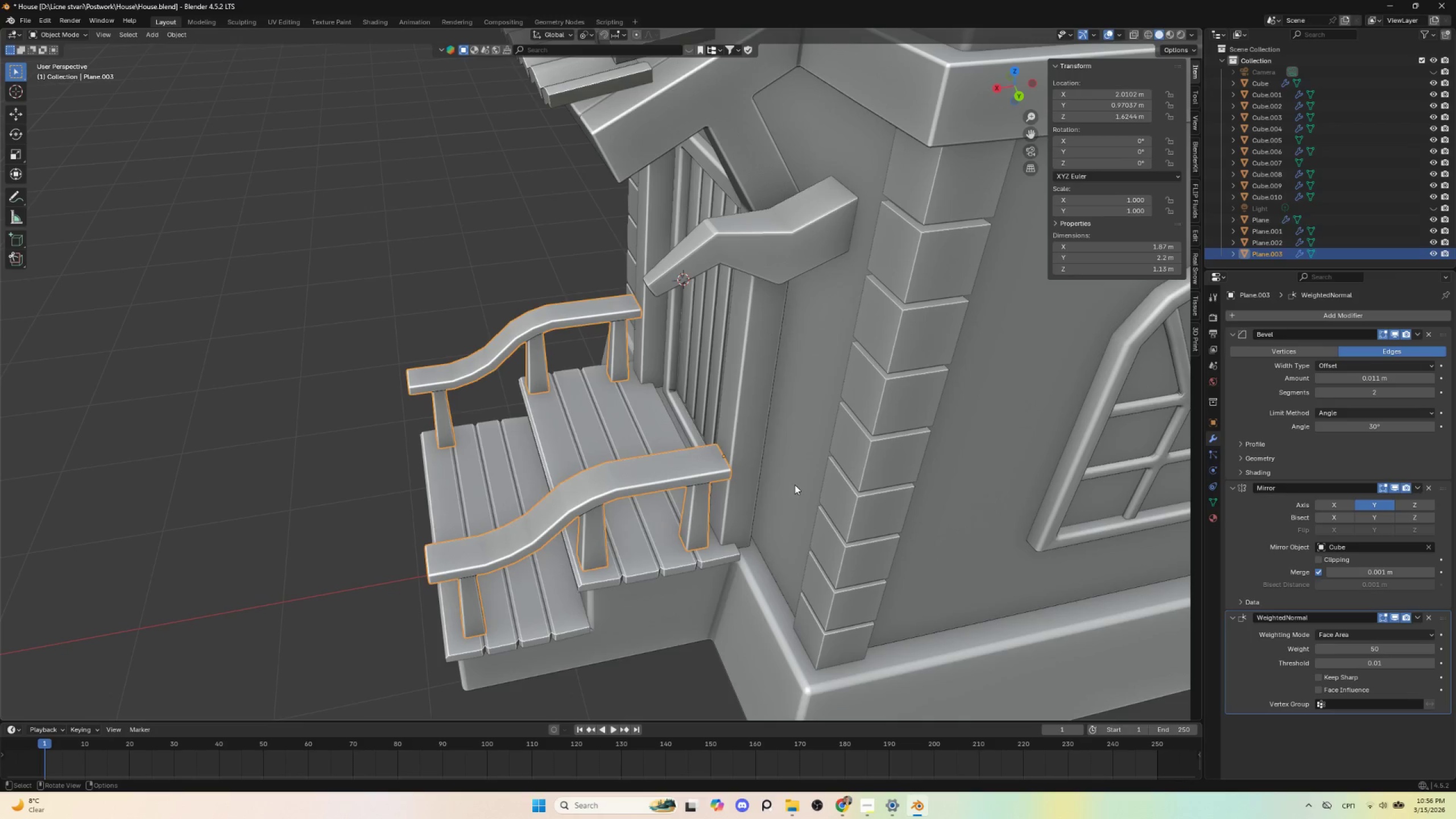 
key(Tab)
 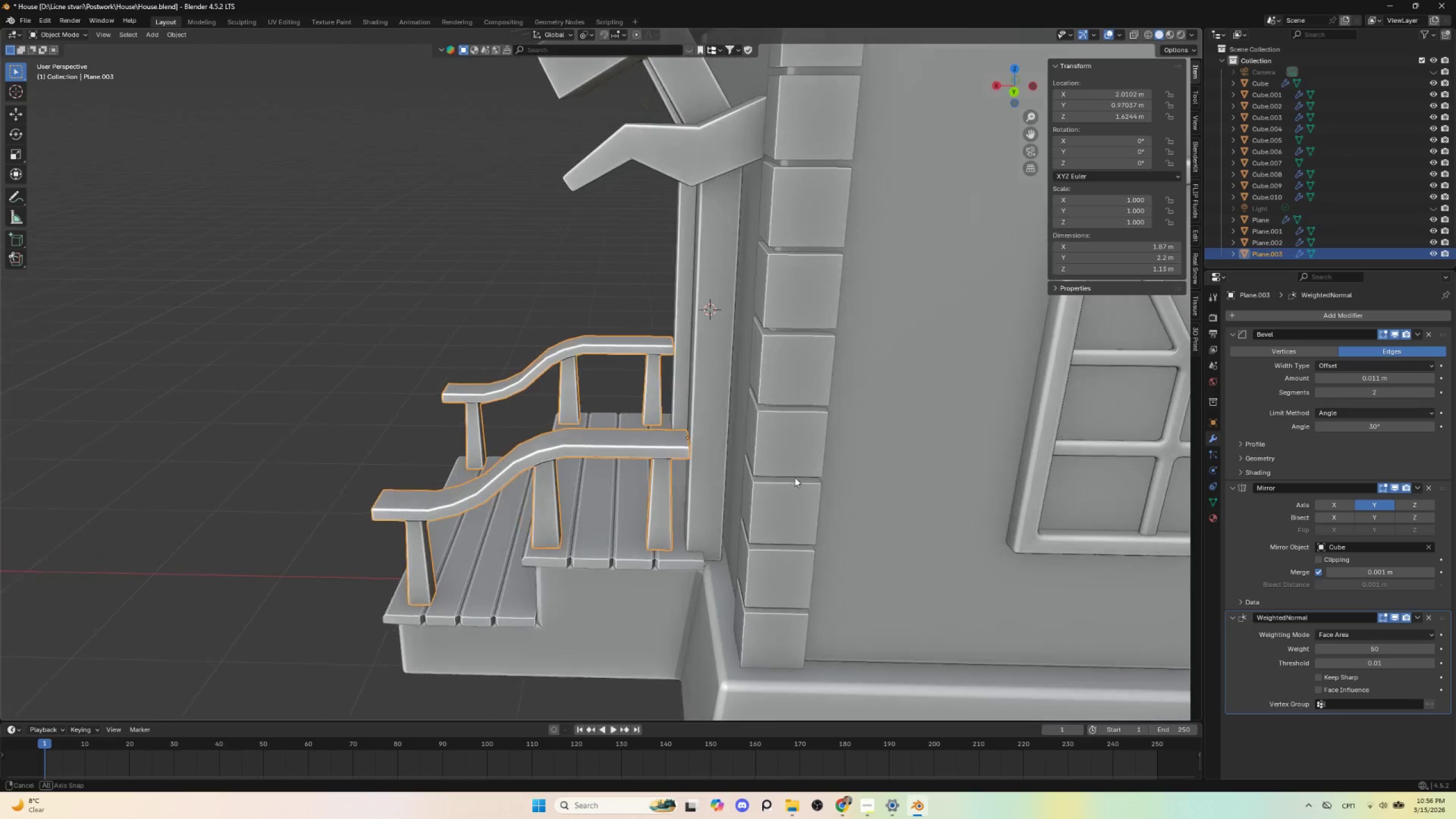 
scroll: coordinate [776, 508], scroll_direction: up, amount: 3.0
 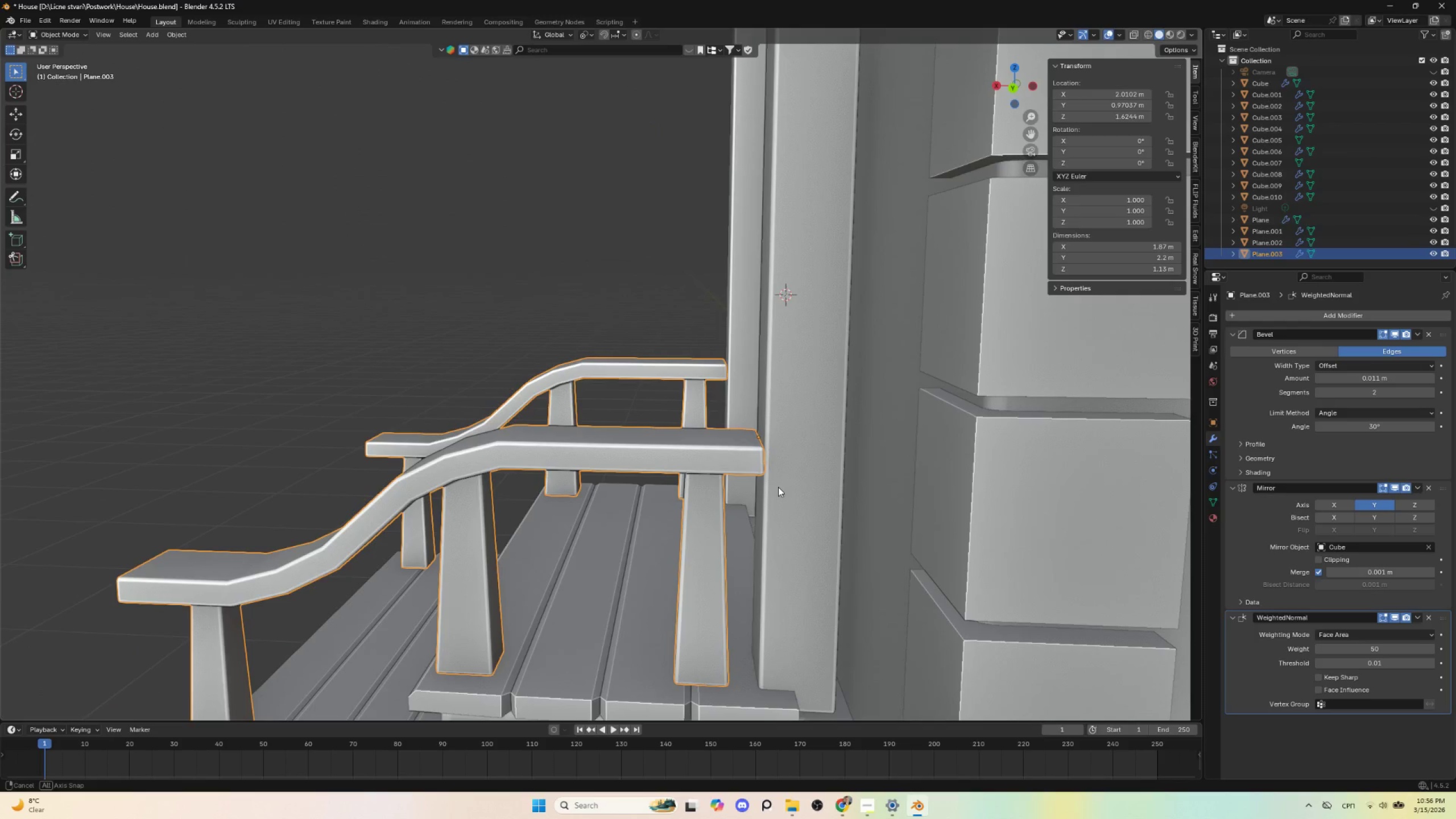 
key(Tab)
 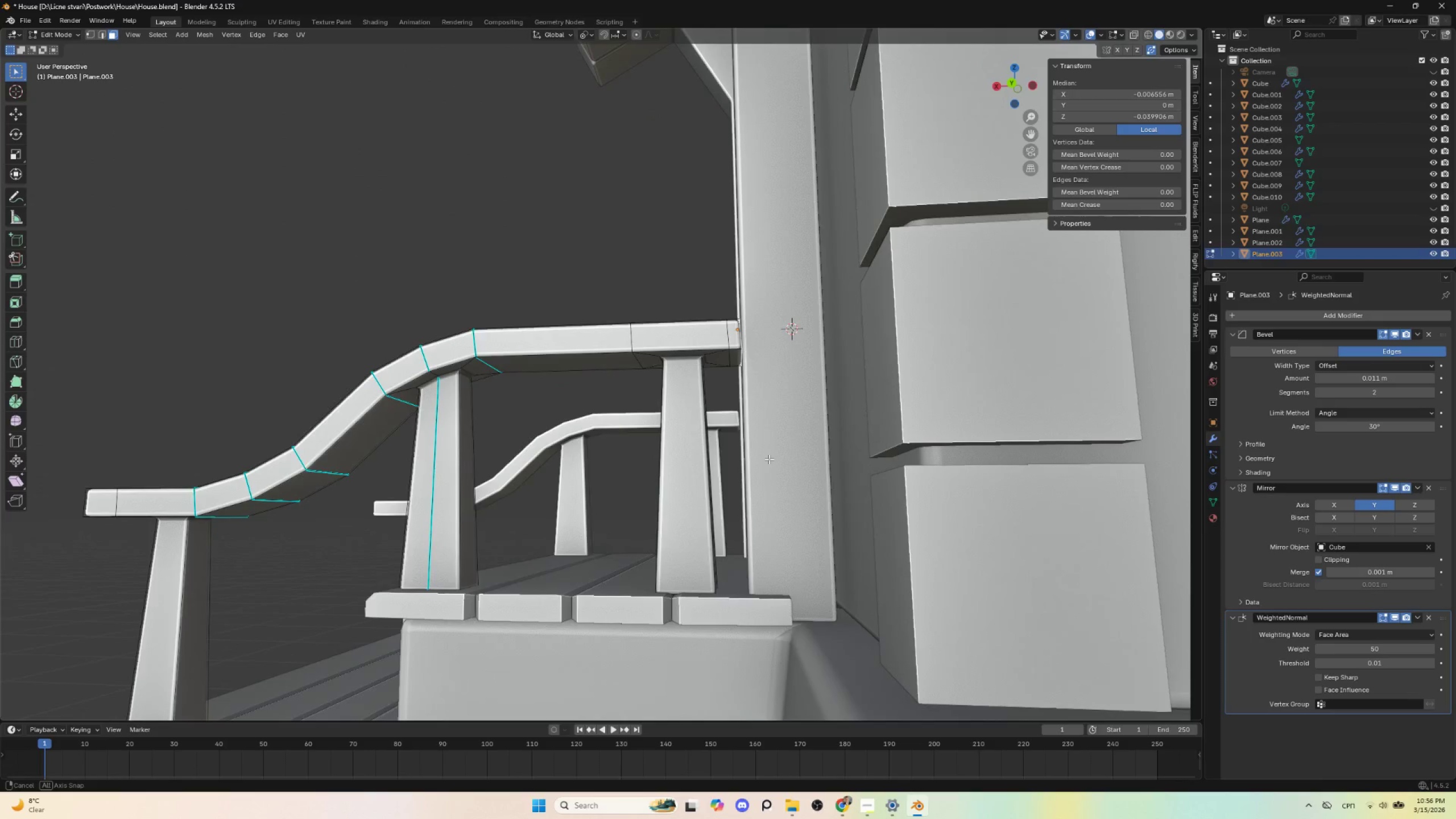 
wait(7.01)
 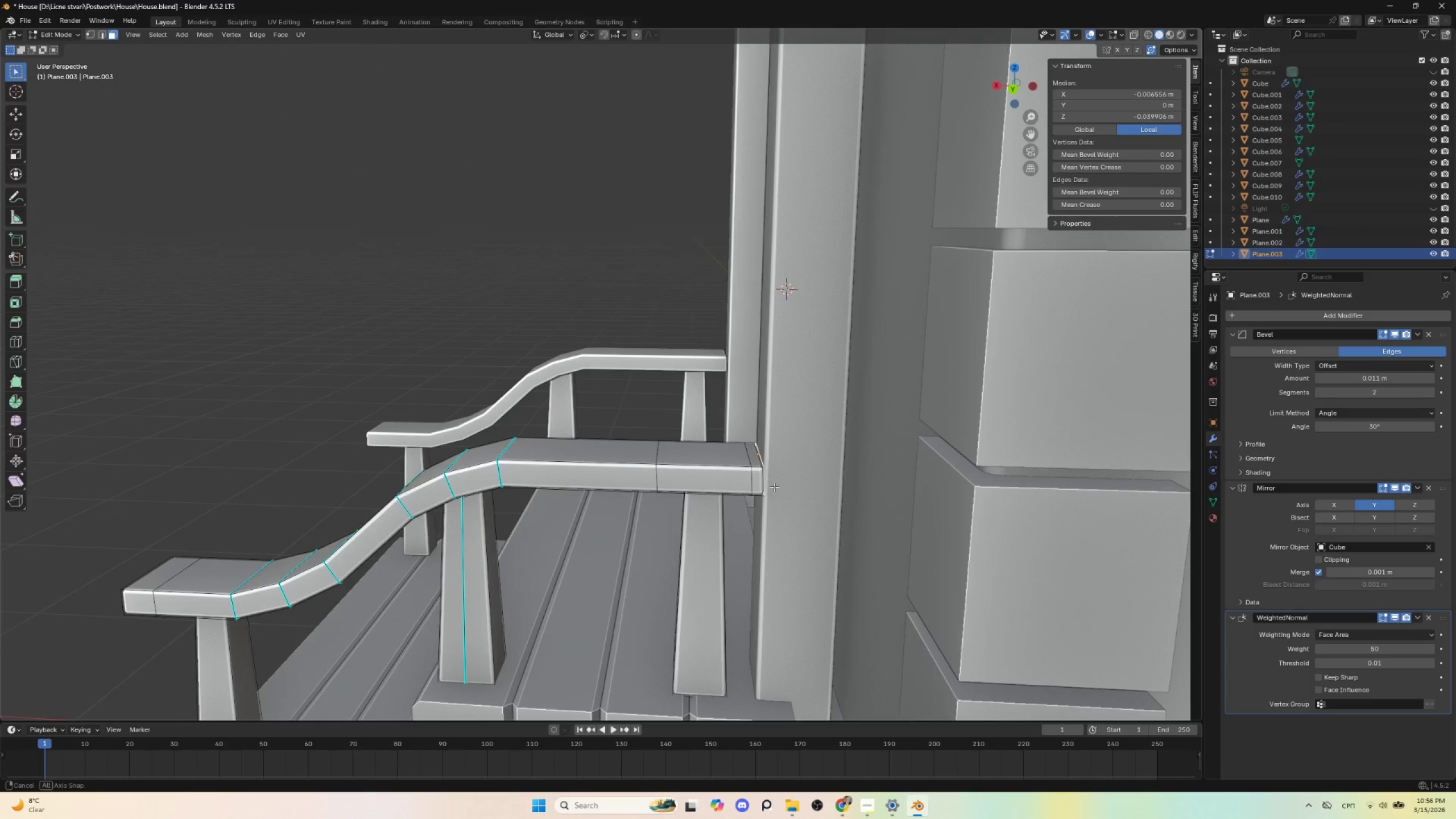 
key(Tab)
 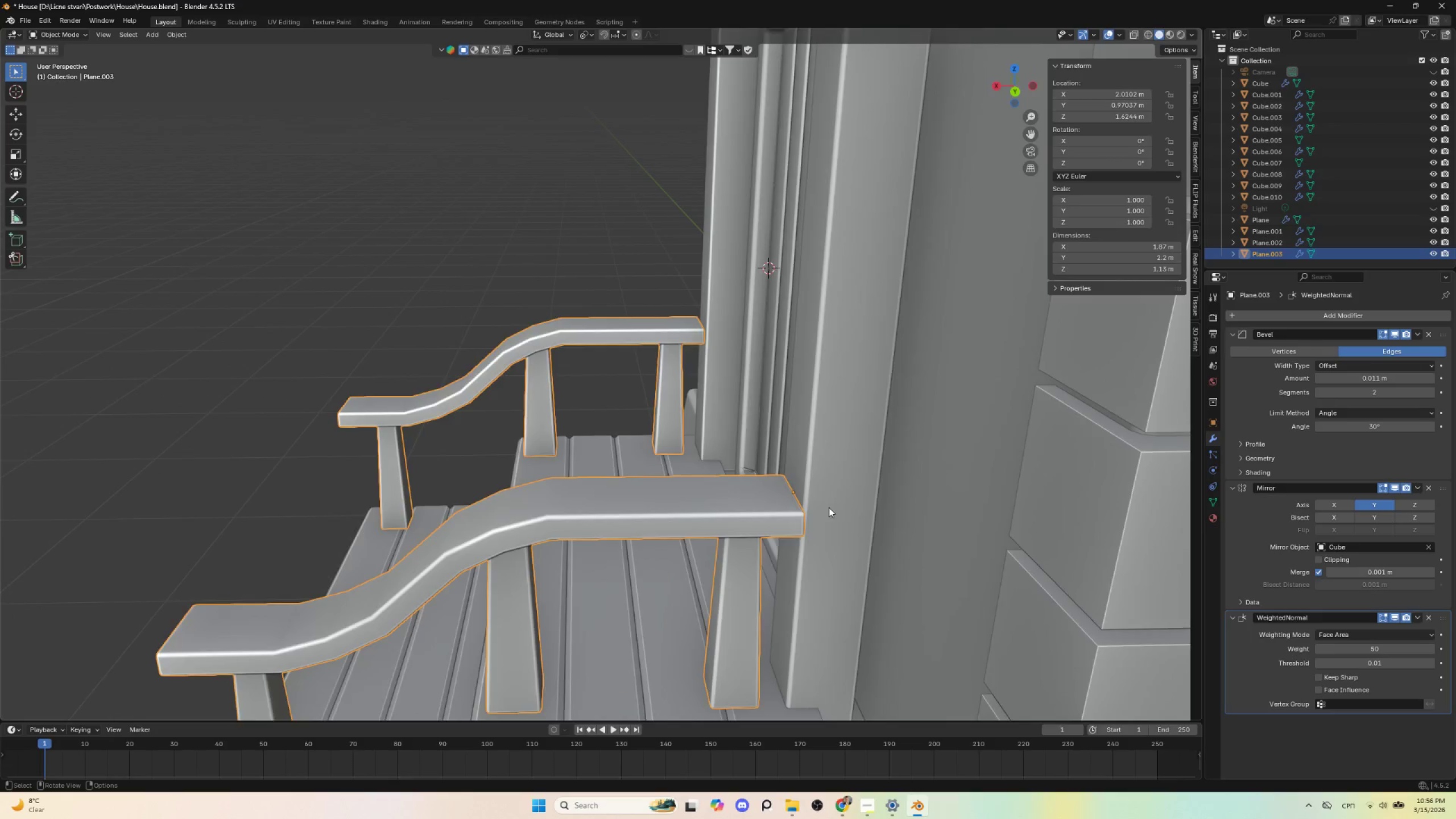 
scroll: coordinate [832, 526], scroll_direction: down, amount: 5.0
 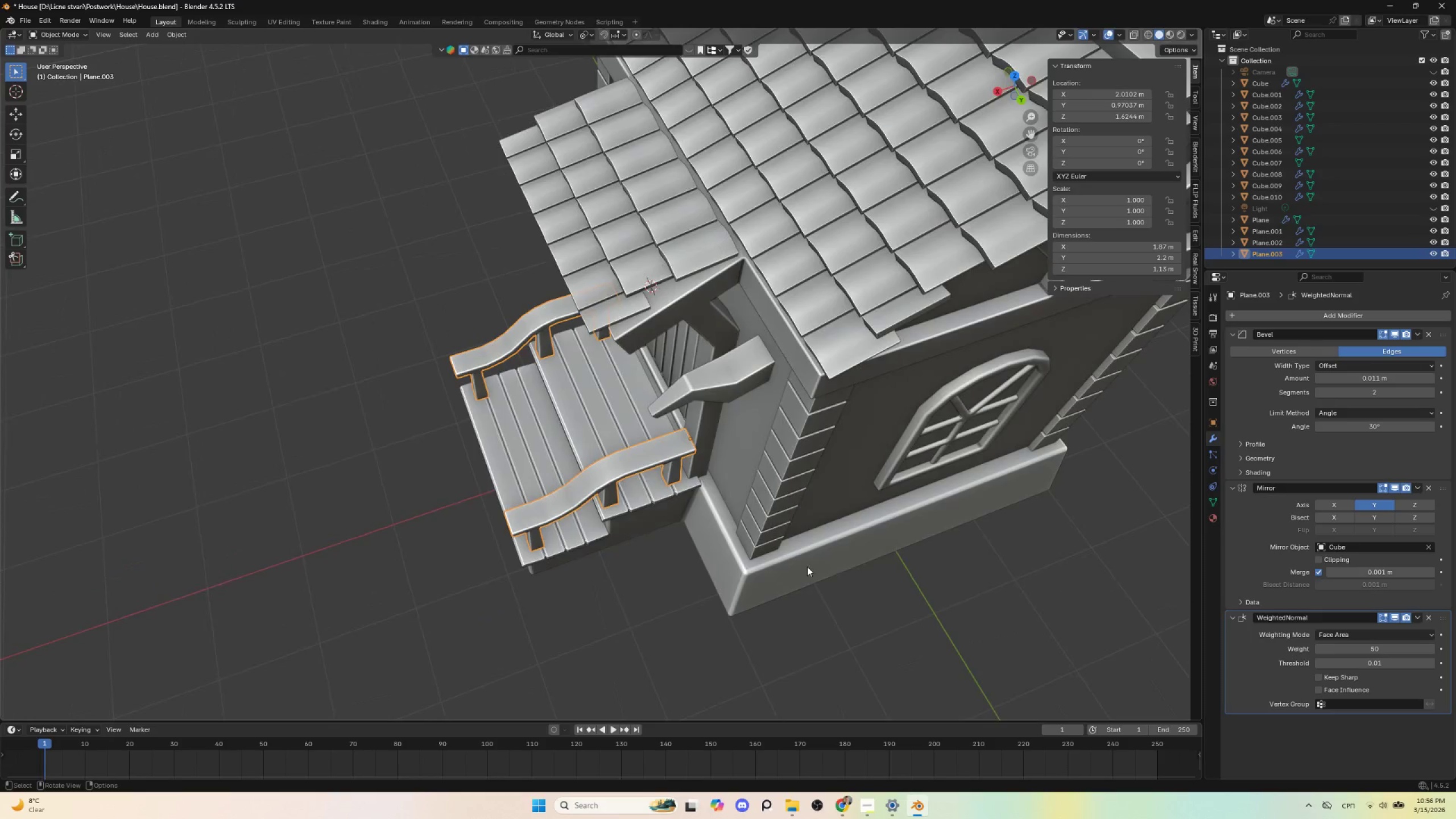 
left_click([651, 607])
 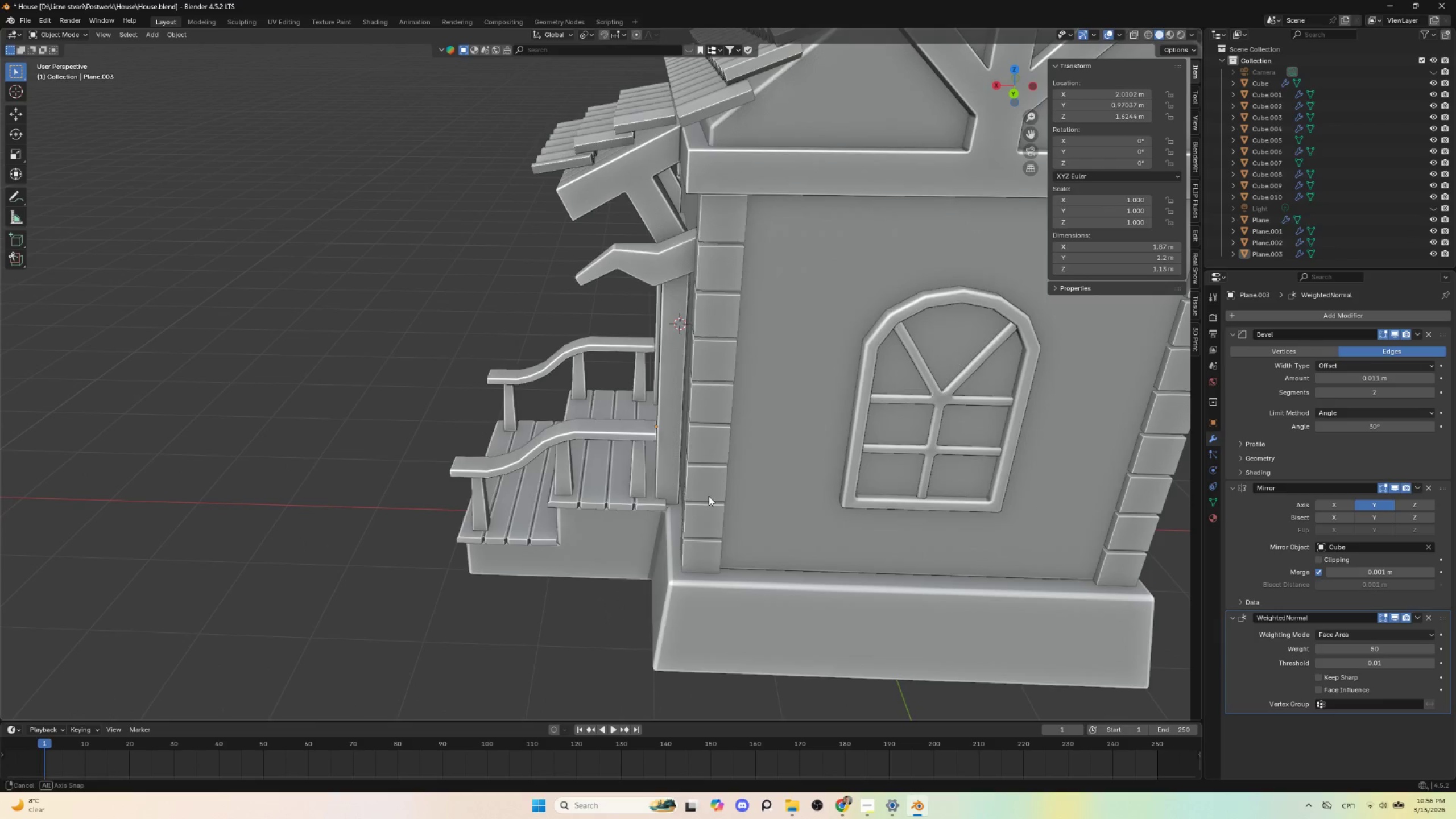 
scroll: coordinate [704, 494], scroll_direction: up, amount: 4.0
 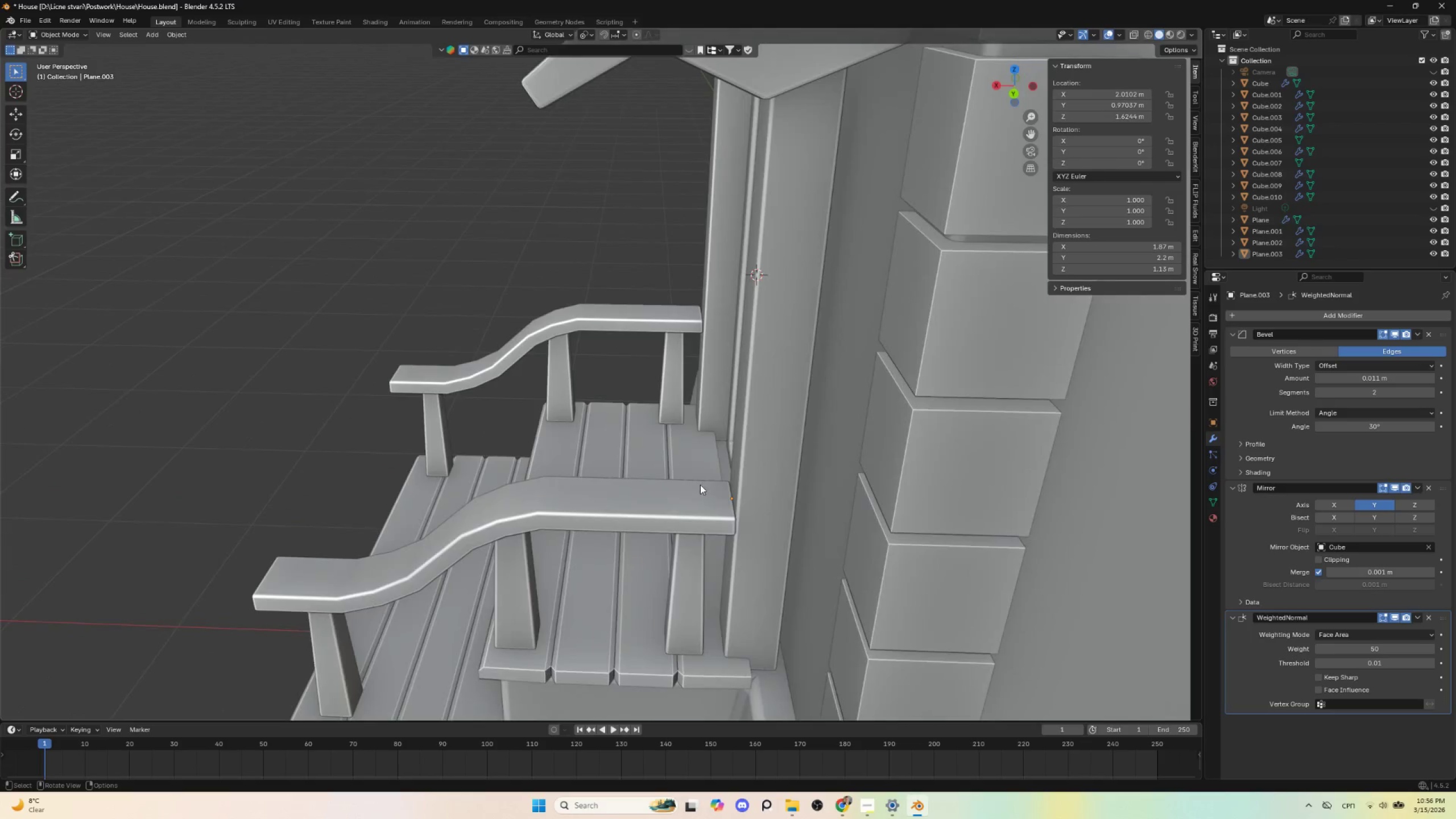 
key(Tab)
 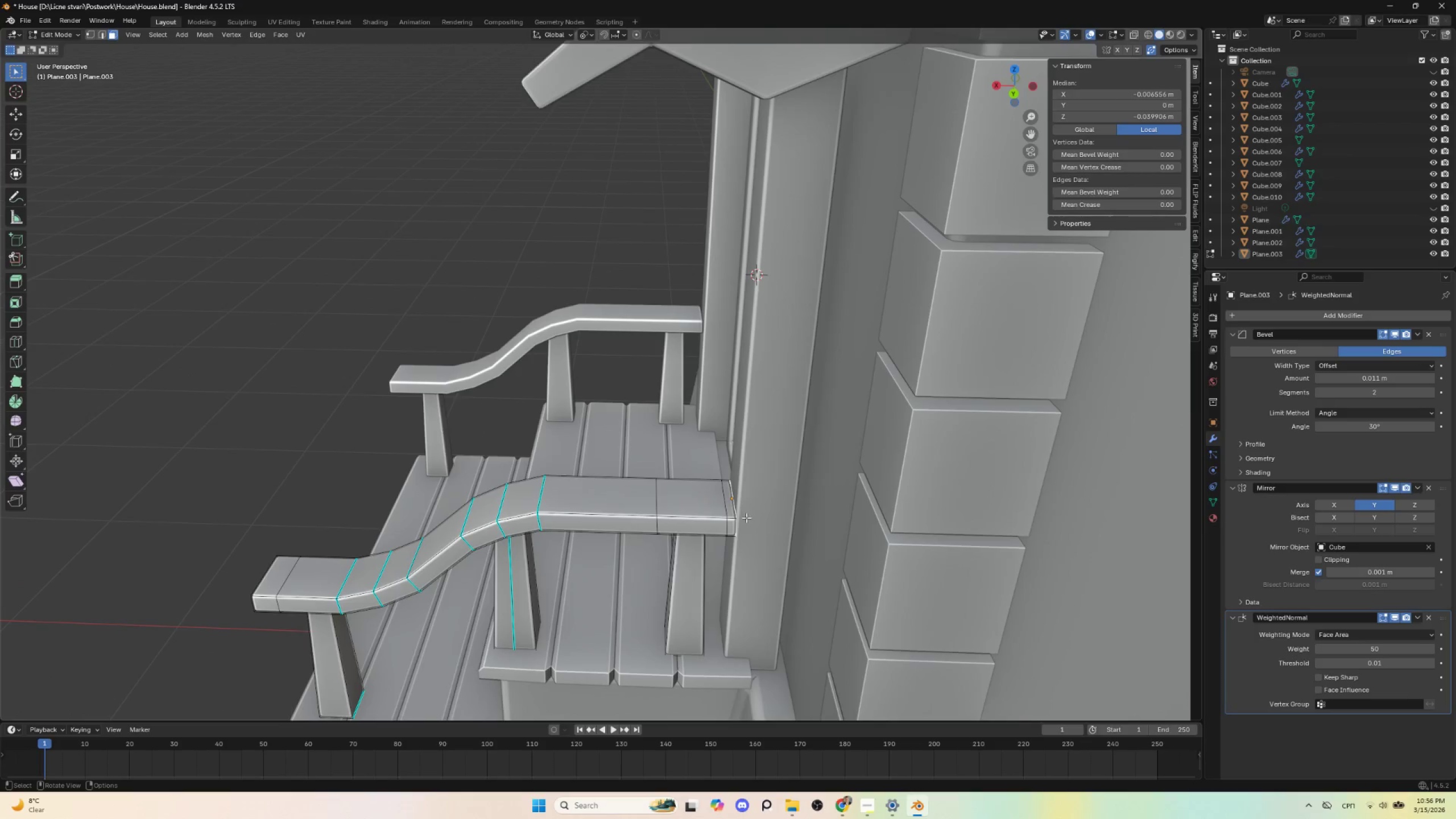 
scroll: coordinate [746, 519], scroll_direction: up, amount: 2.0
 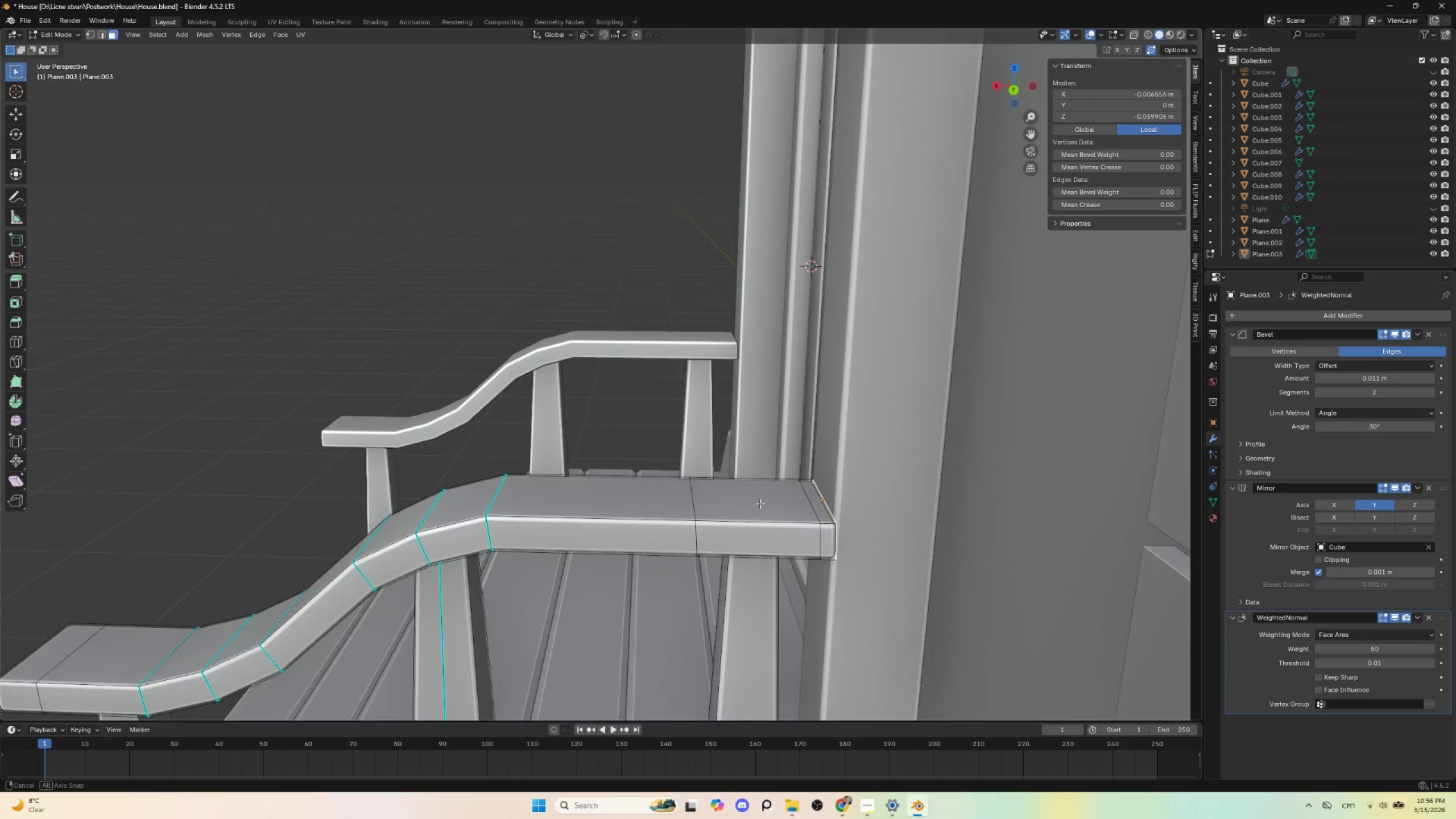 
hold_key(key=AltLeft, duration=0.47)
 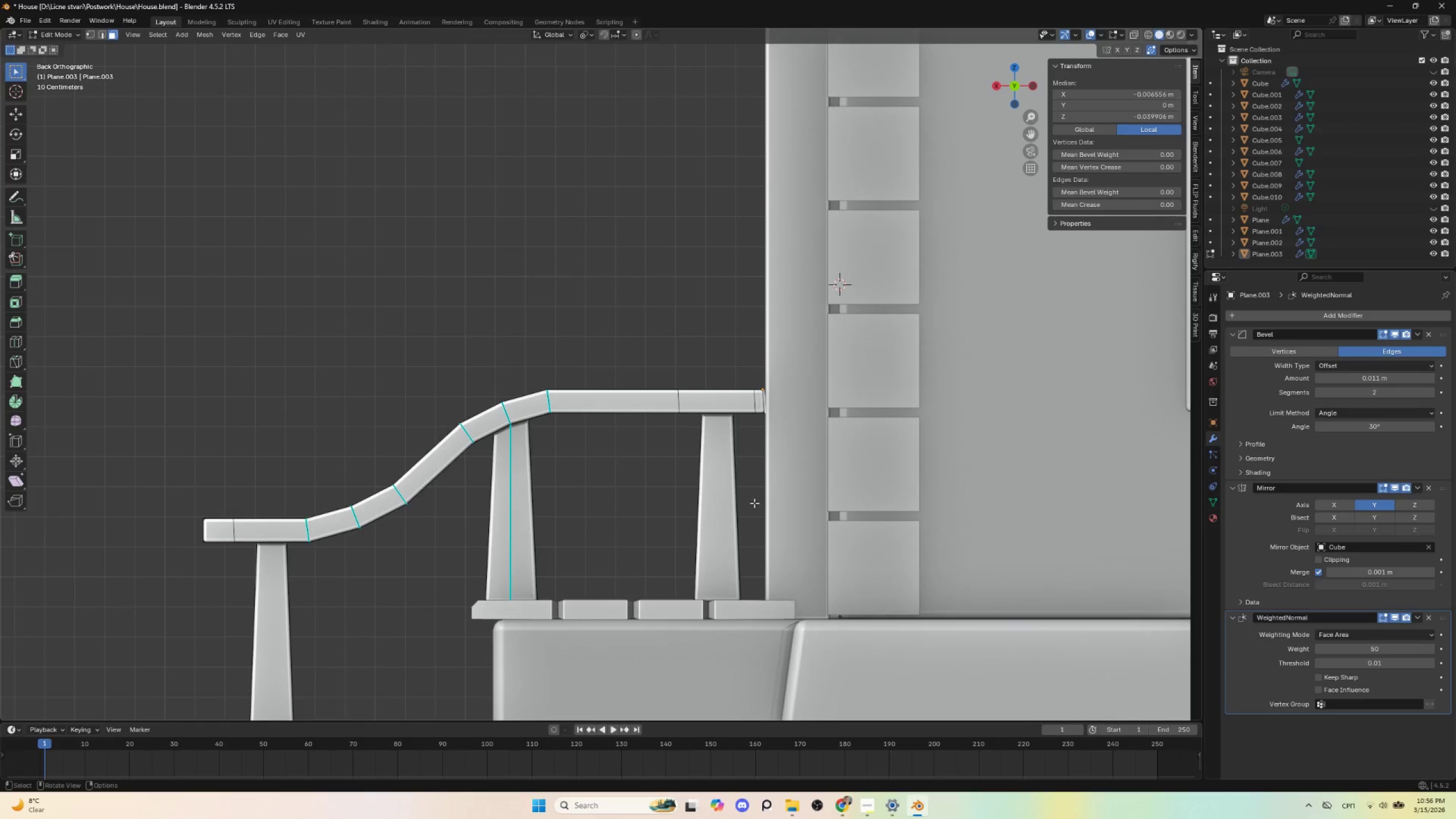 
scroll: coordinate [754, 502], scroll_direction: up, amount: 4.0
 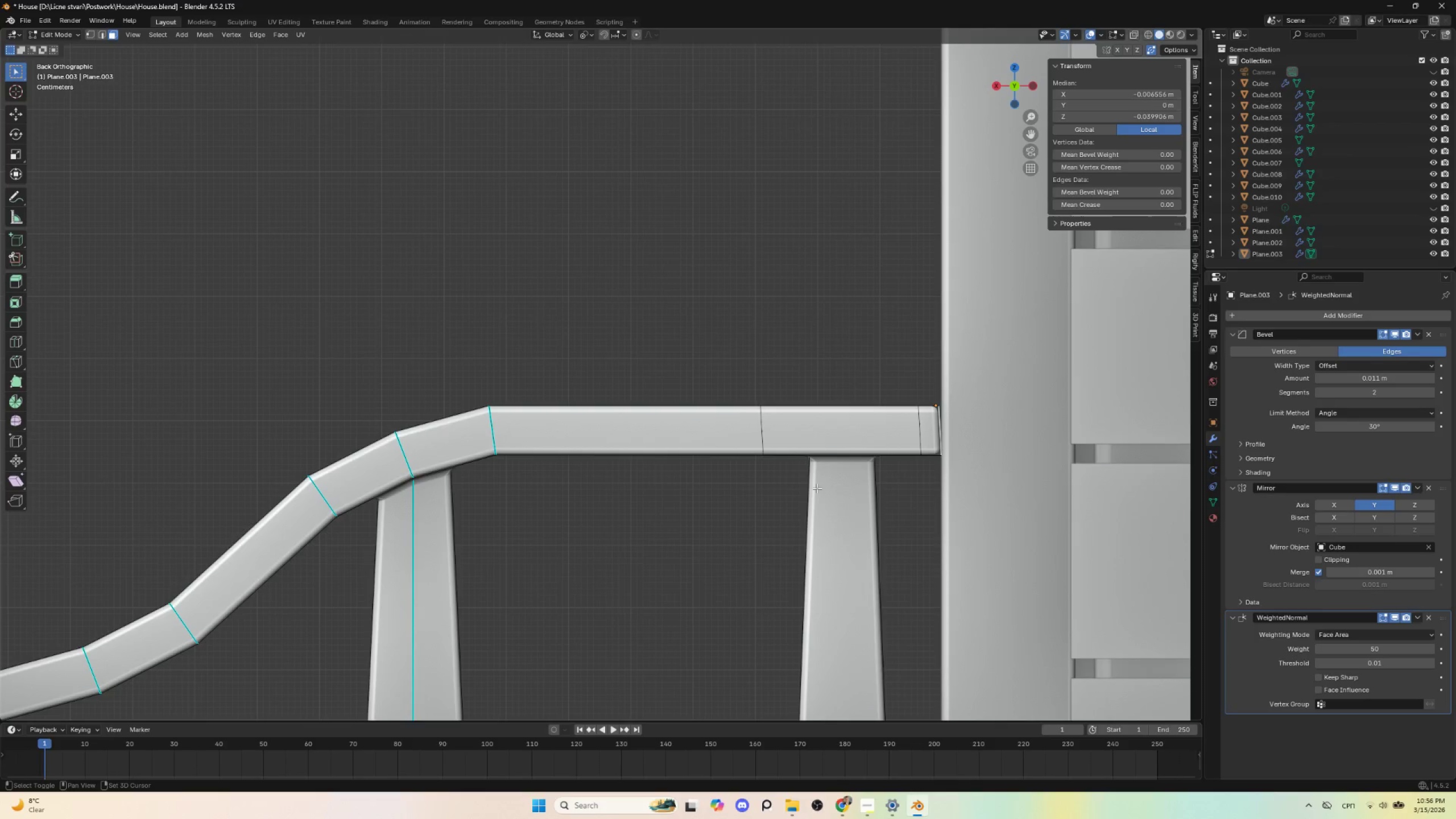 
hold_key(key=ShiftLeft, duration=0.61)
 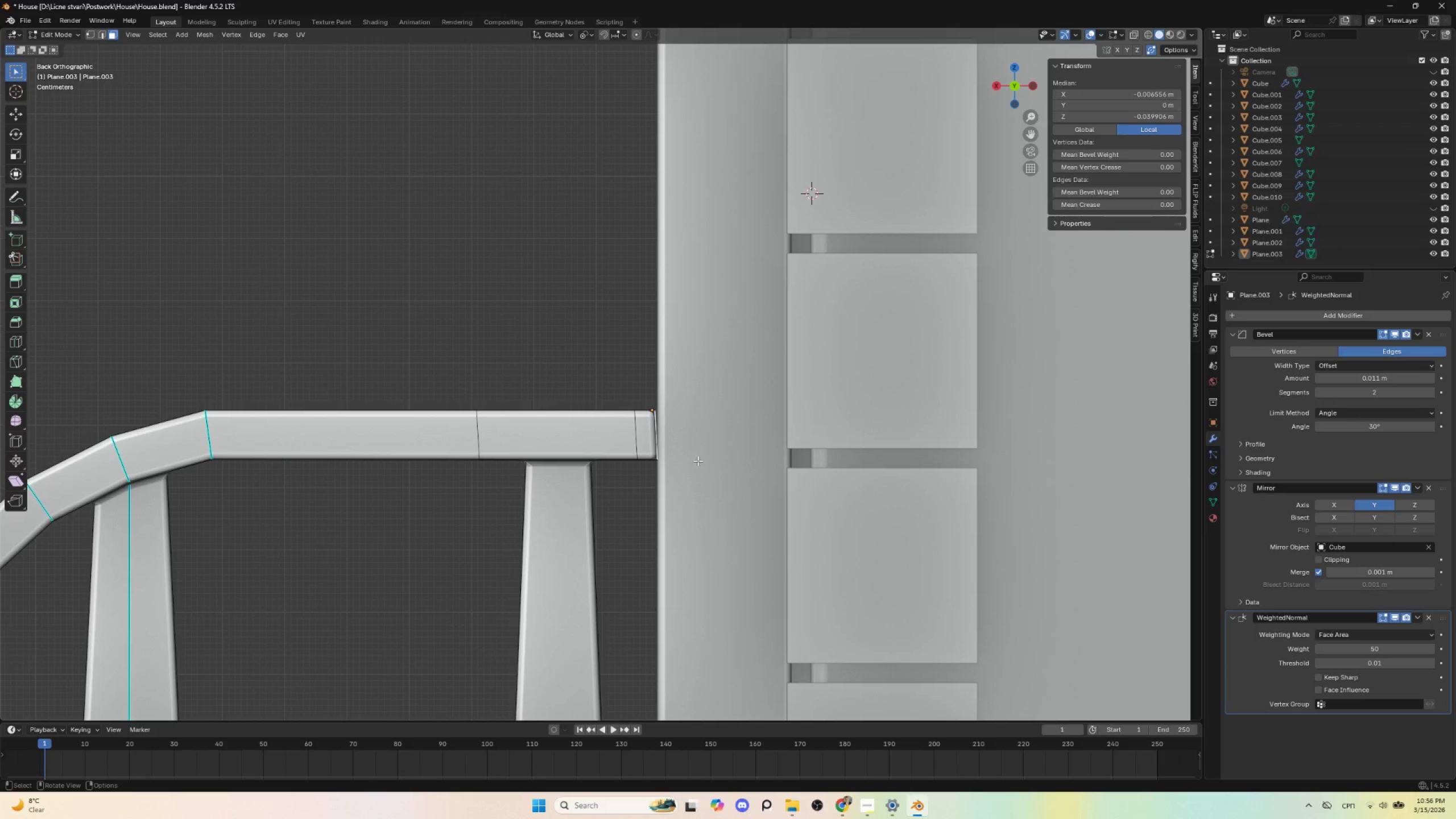 
type(sx0)
 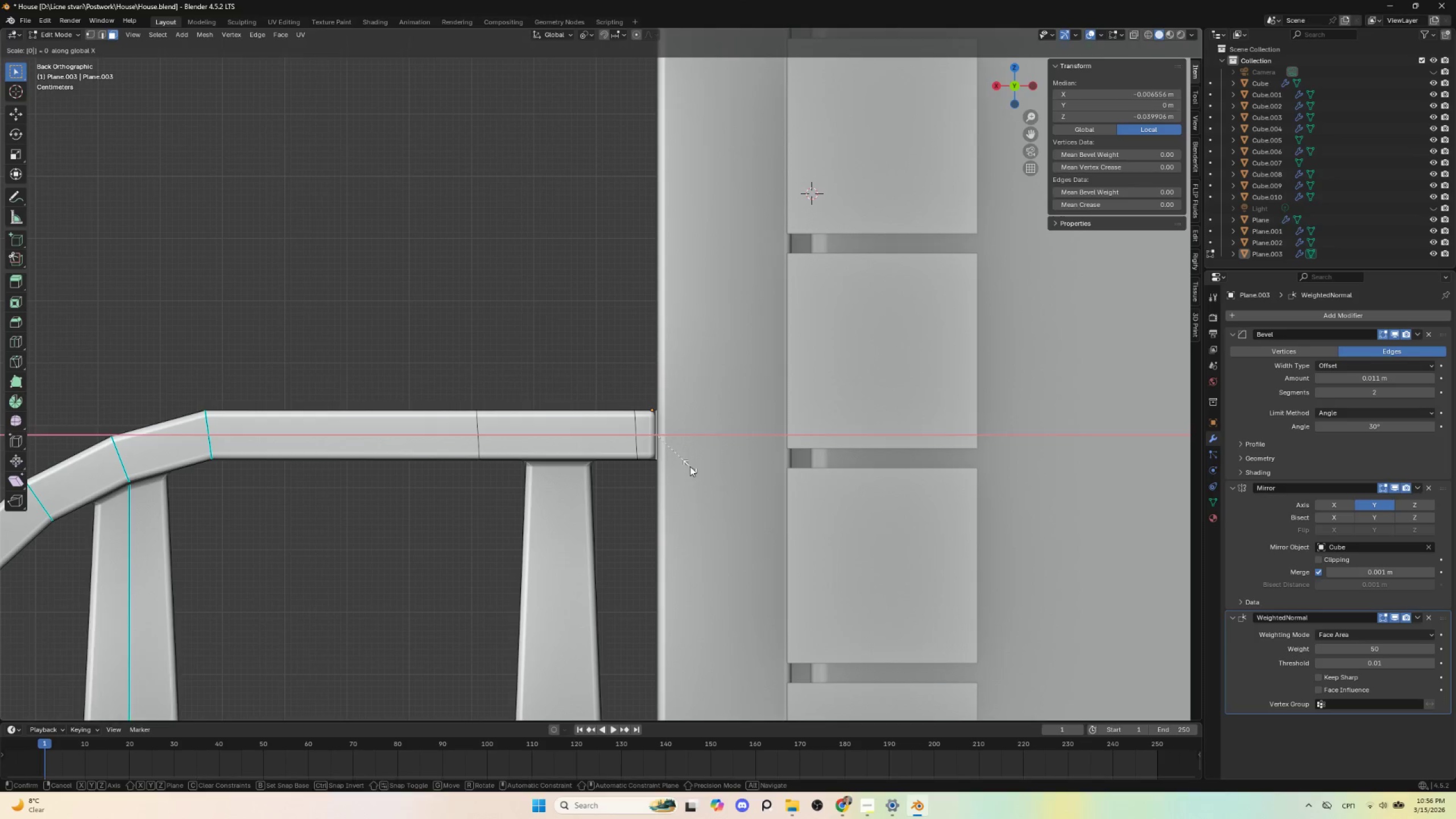 
left_click([690, 466])
 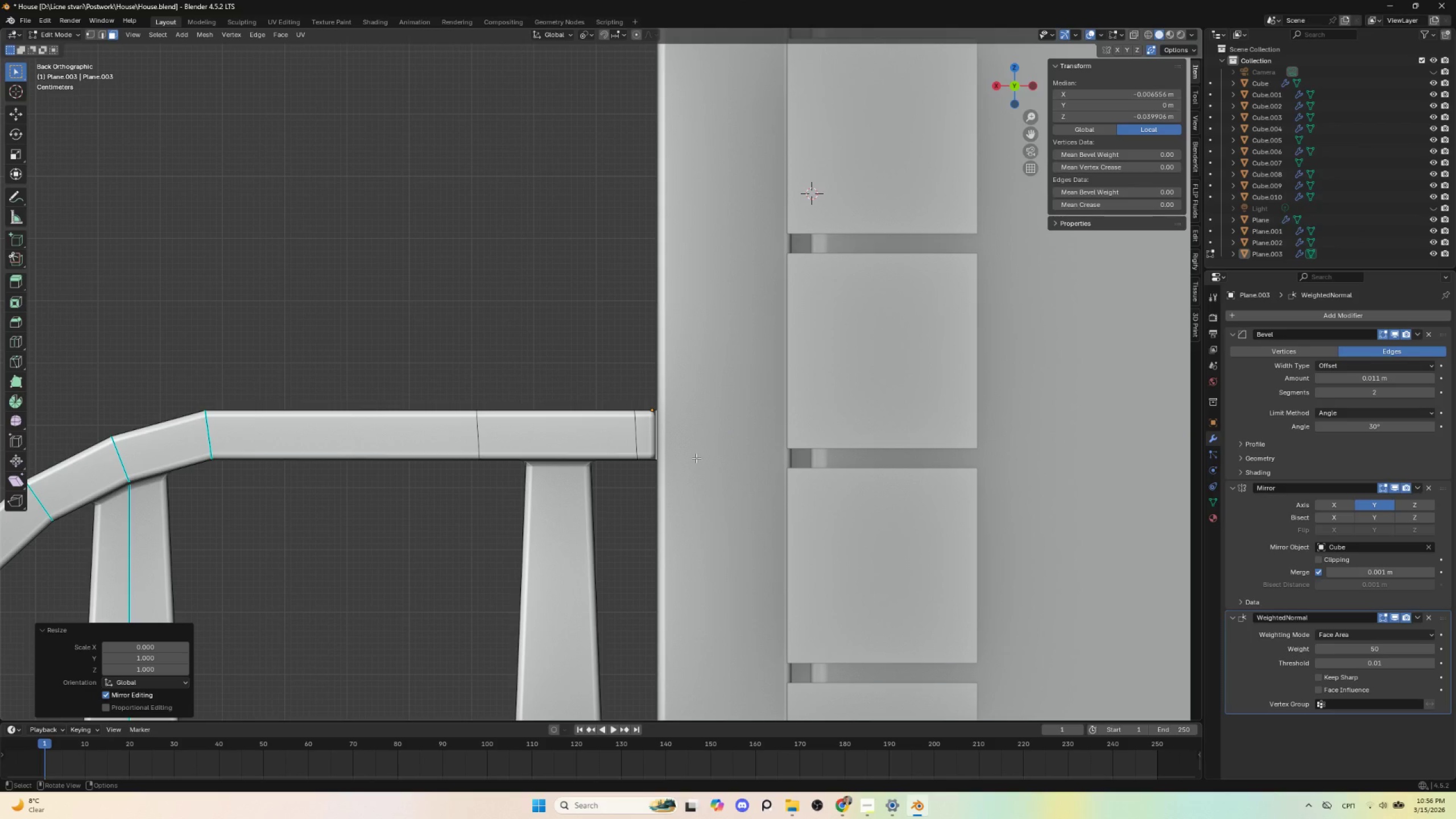 
type(gx)
 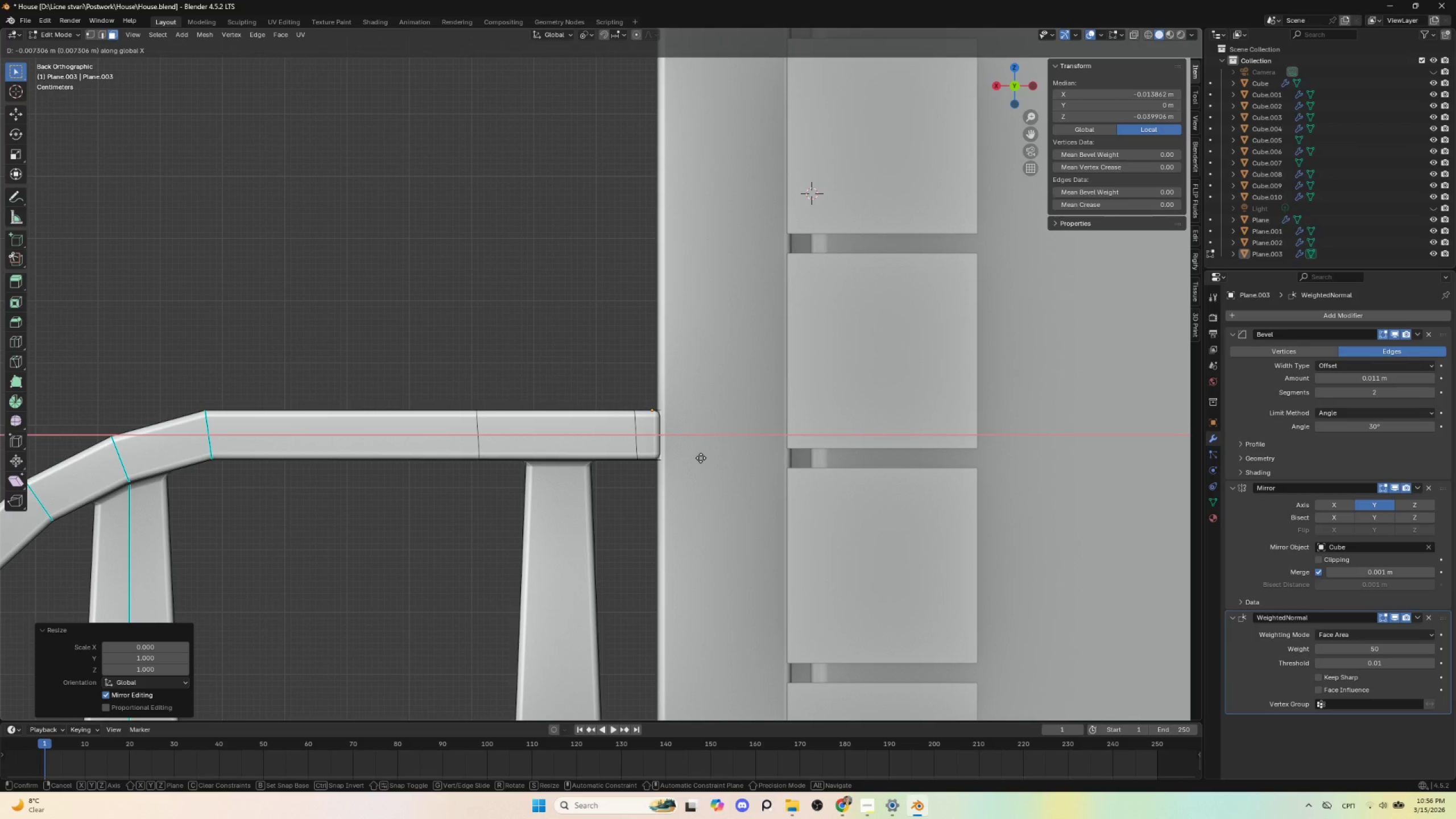 
left_click([701, 458])
 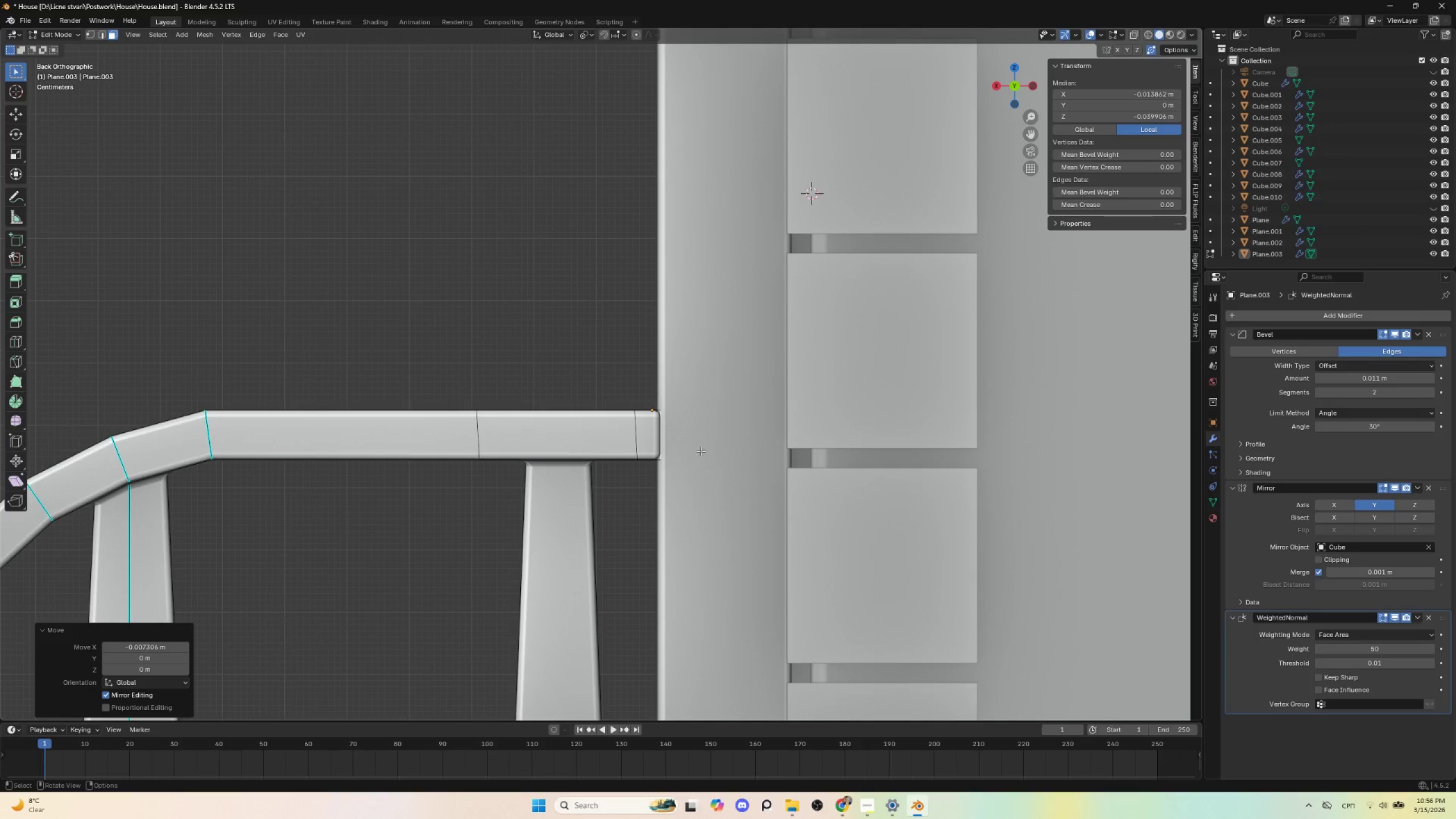 
key(Tab)
 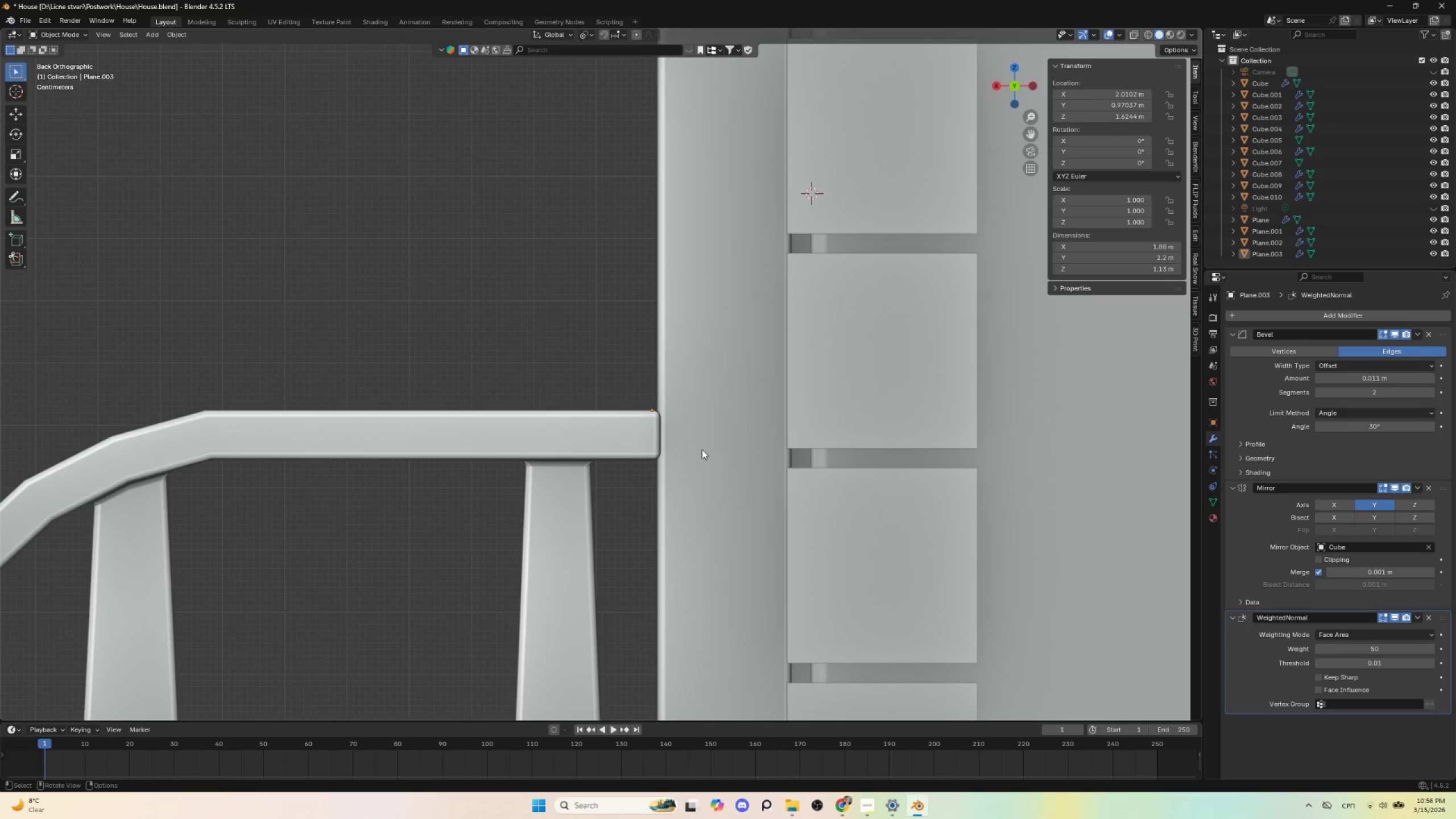 
scroll: coordinate [705, 454], scroll_direction: down, amount: 2.0
 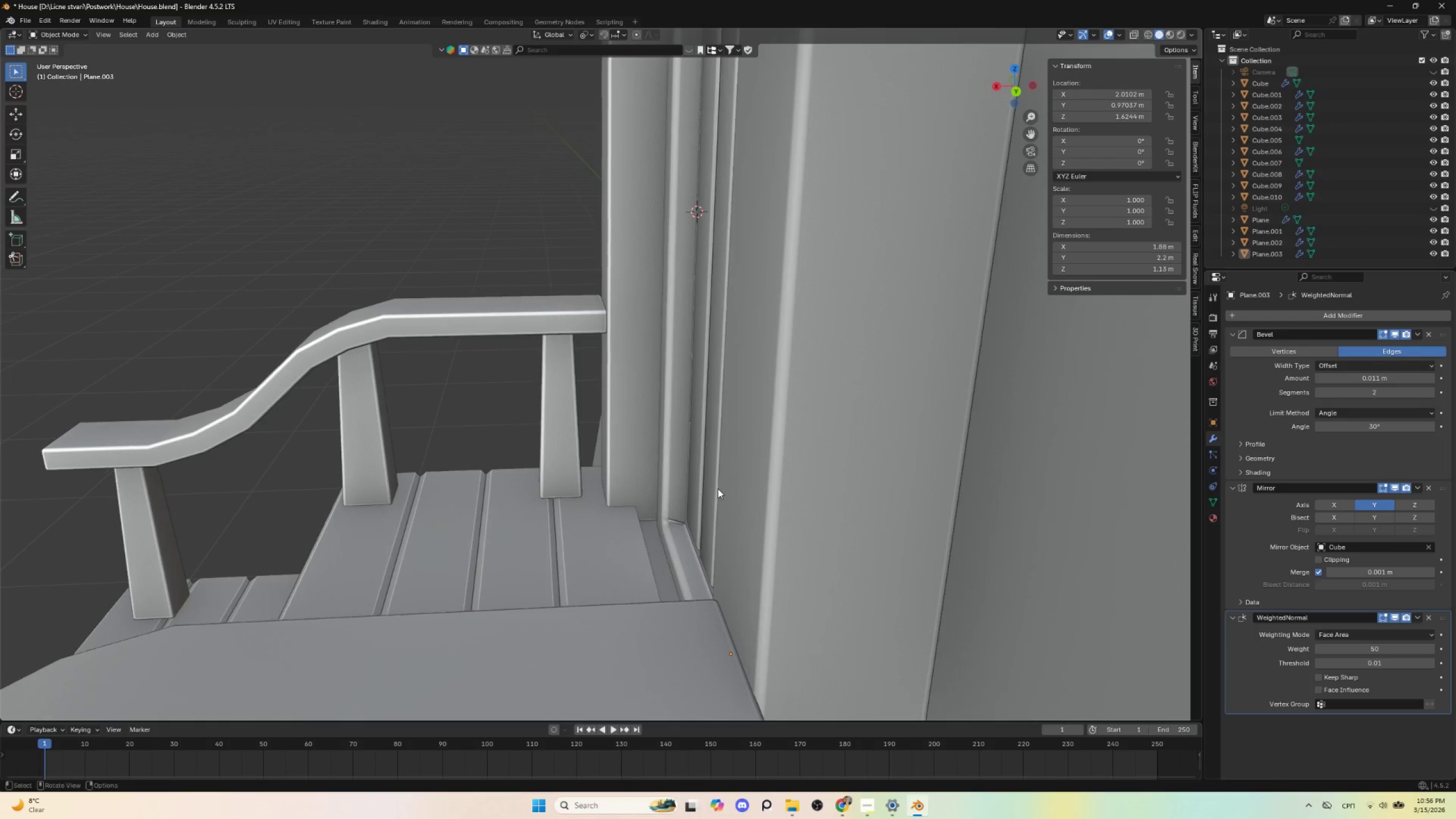 
key(Tab)
type(gx)
 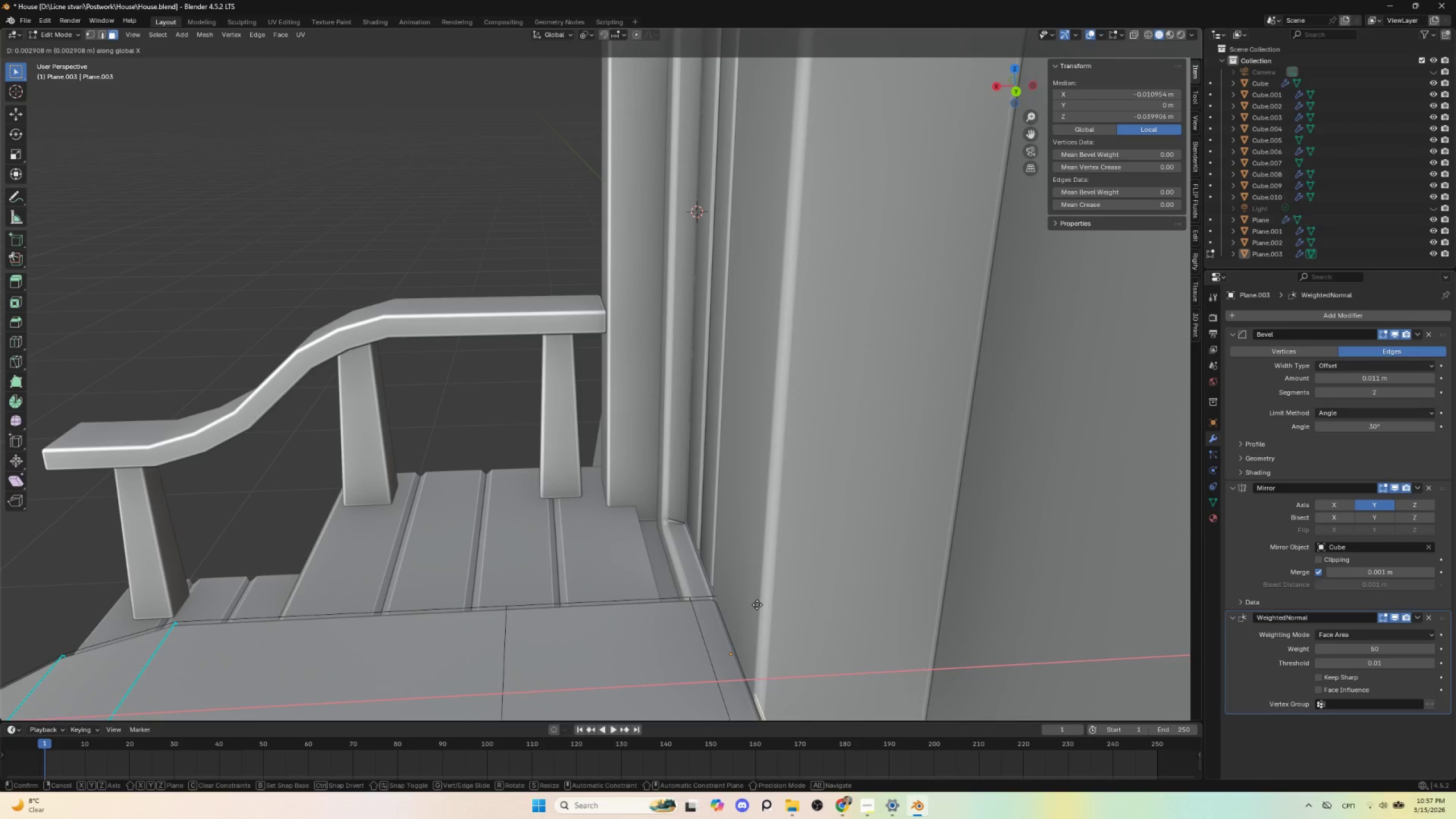 
left_click([757, 605])
 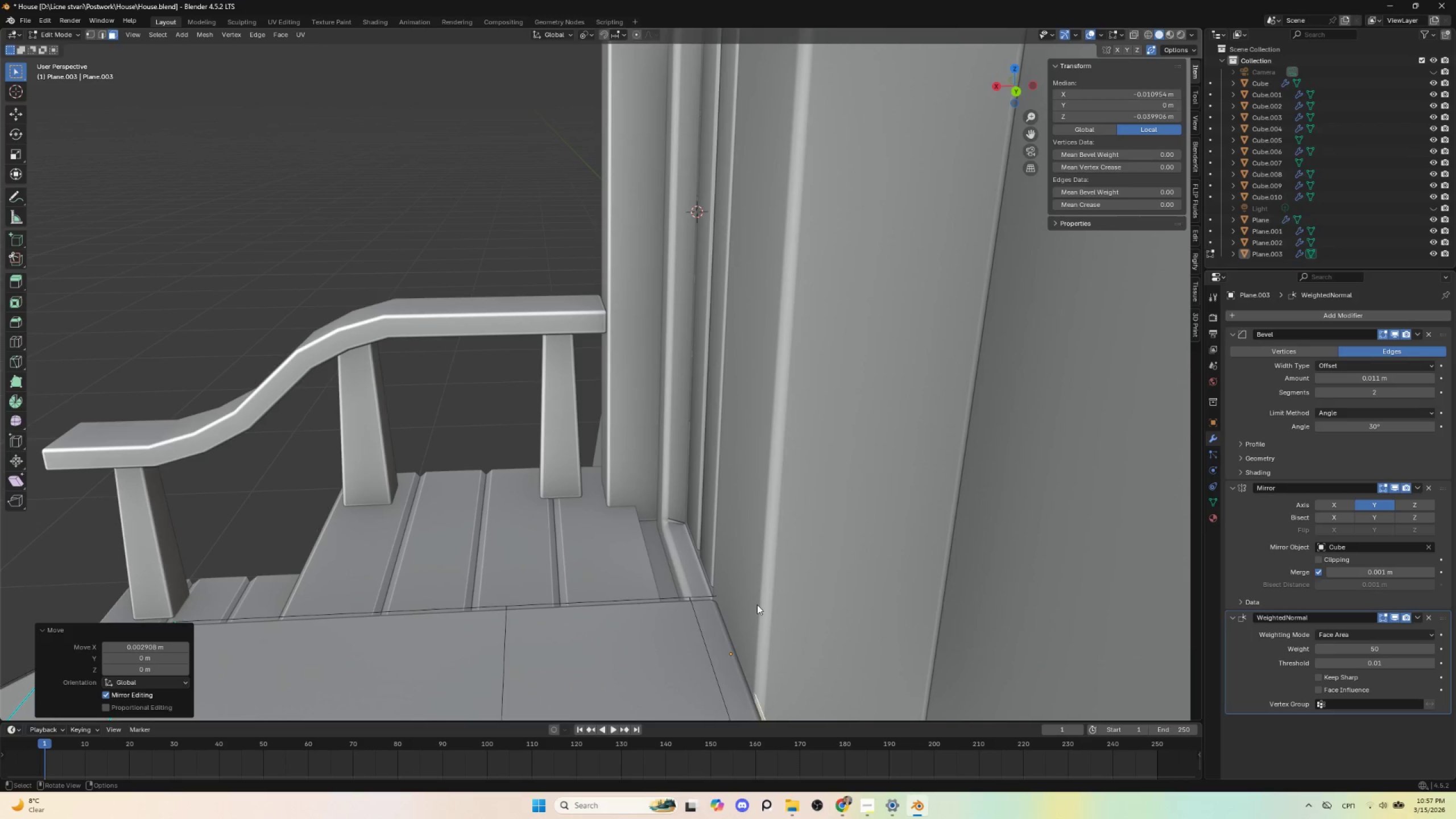 
key(Tab)
 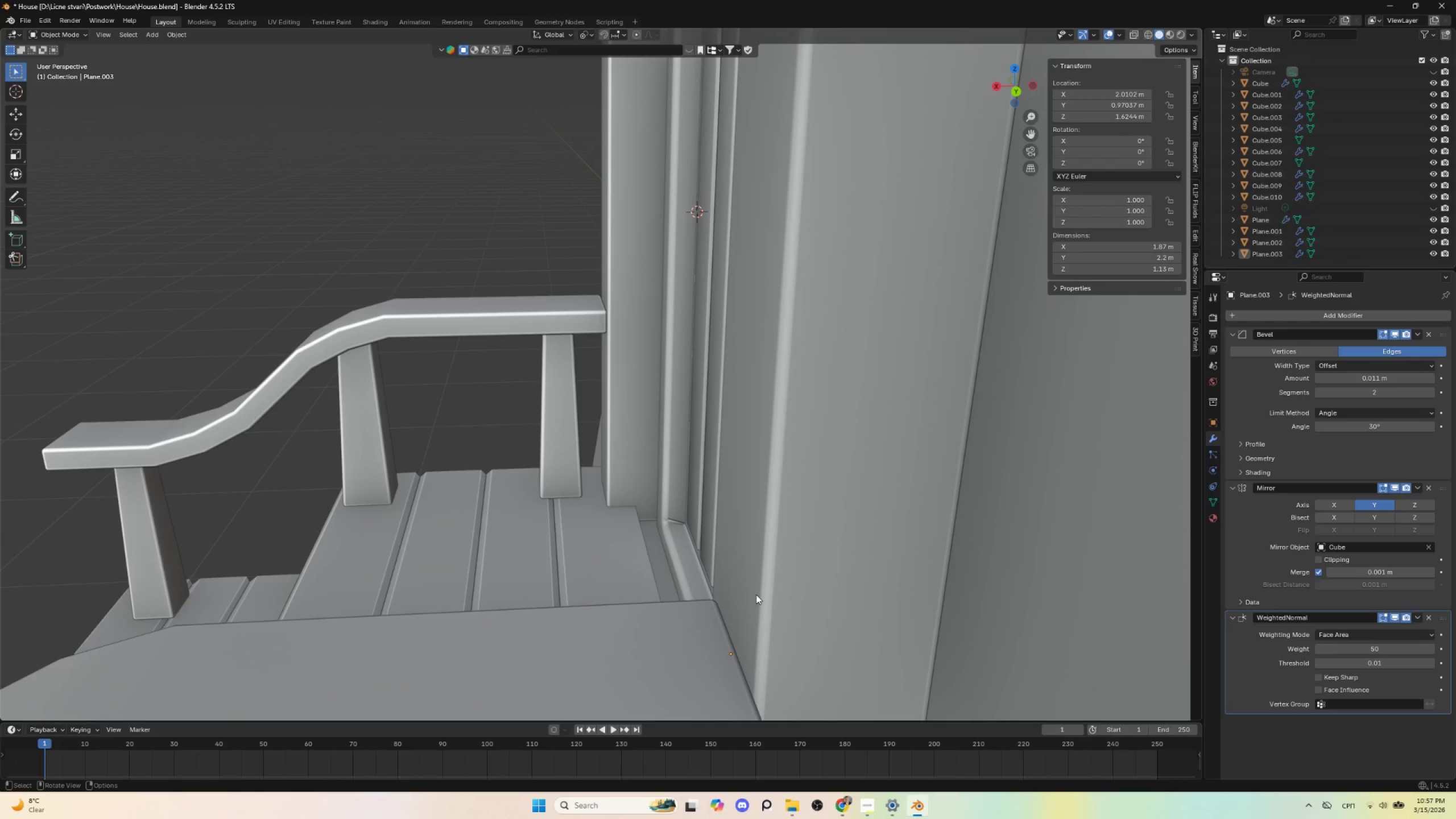 
wait(5.75)
 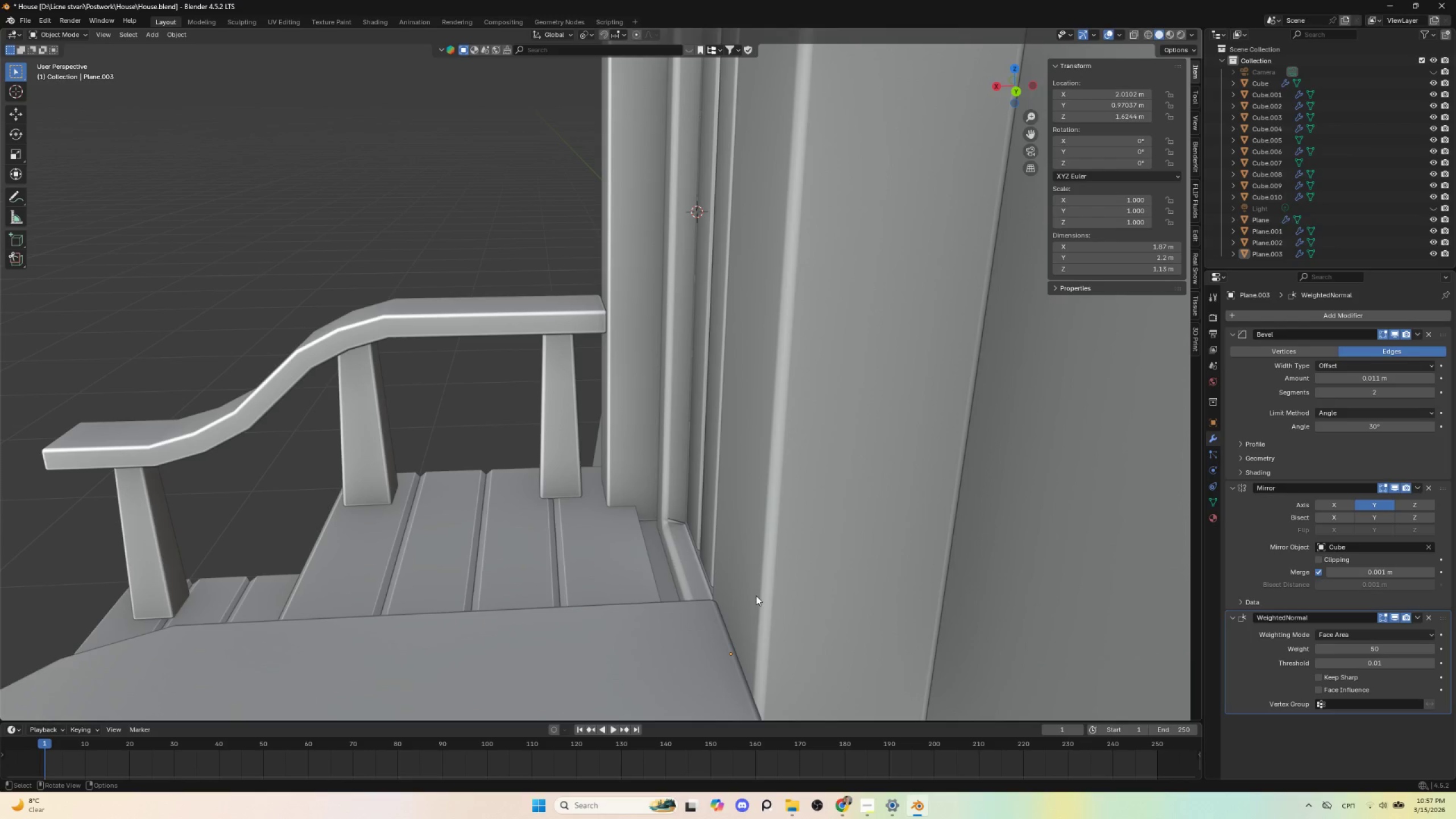 
scroll: coordinate [753, 572], scroll_direction: down, amount: 5.0
 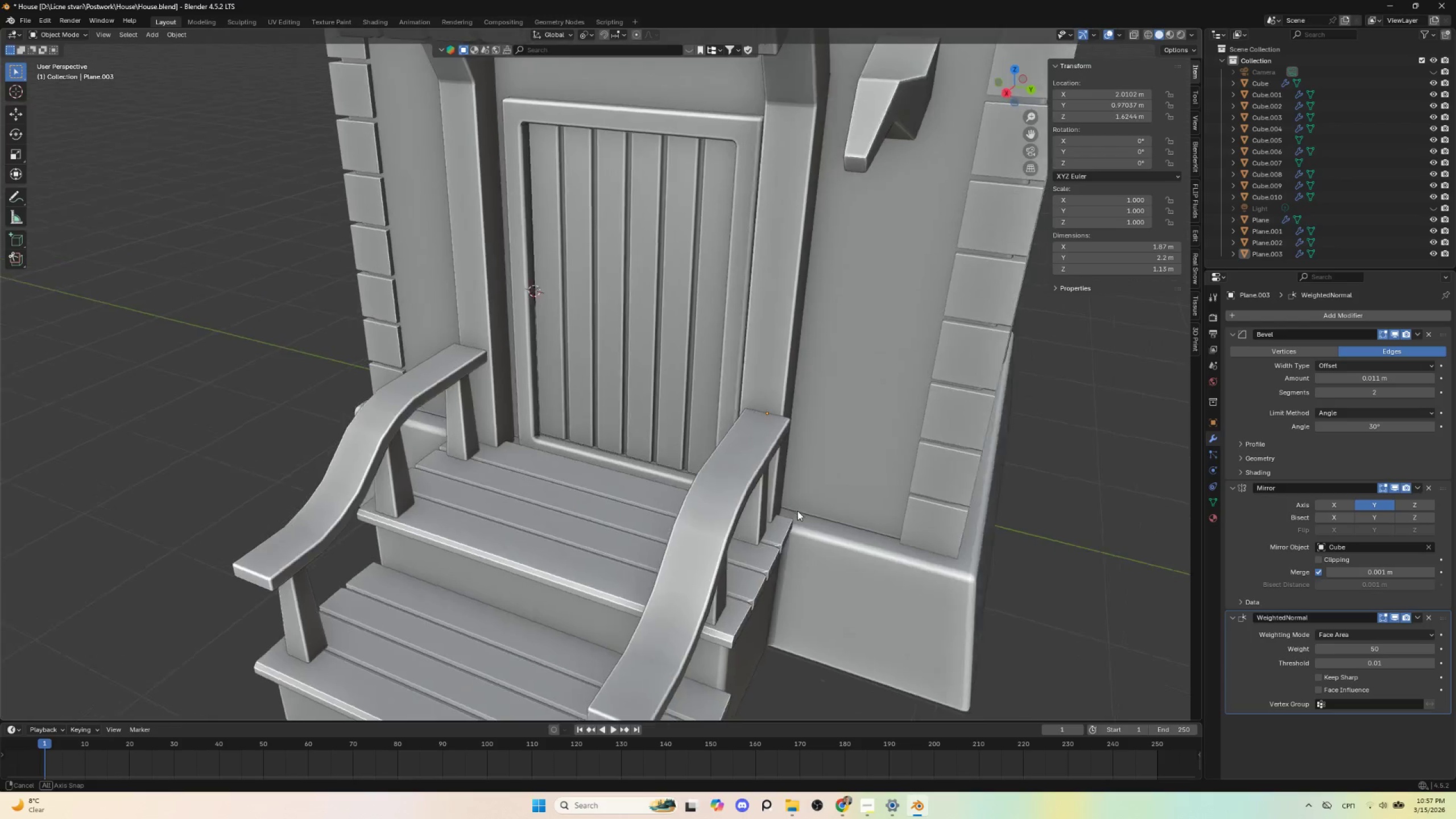 
left_click([1057, 509])
 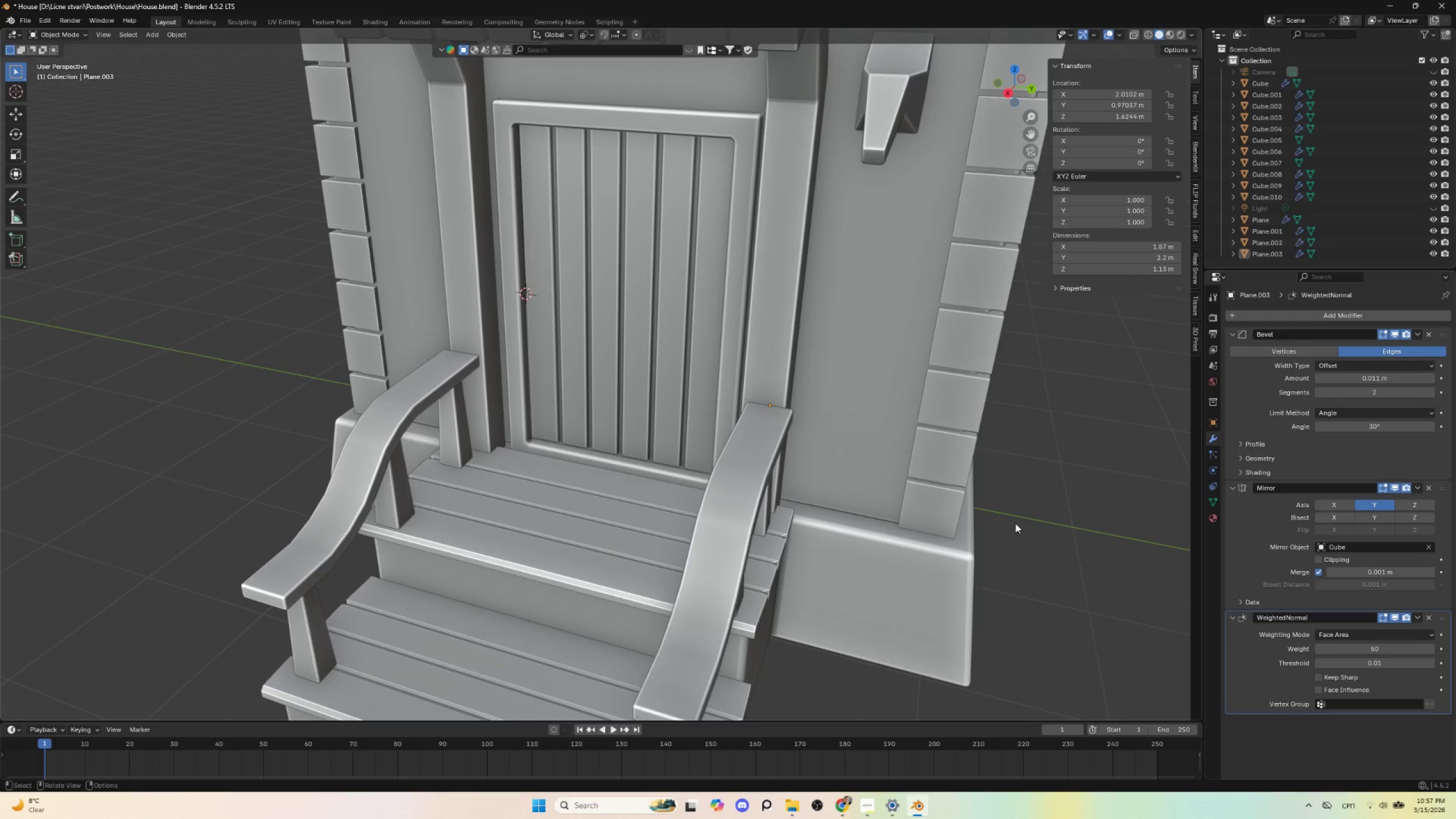 
scroll: coordinate [1009, 532], scroll_direction: down, amount: 3.0
 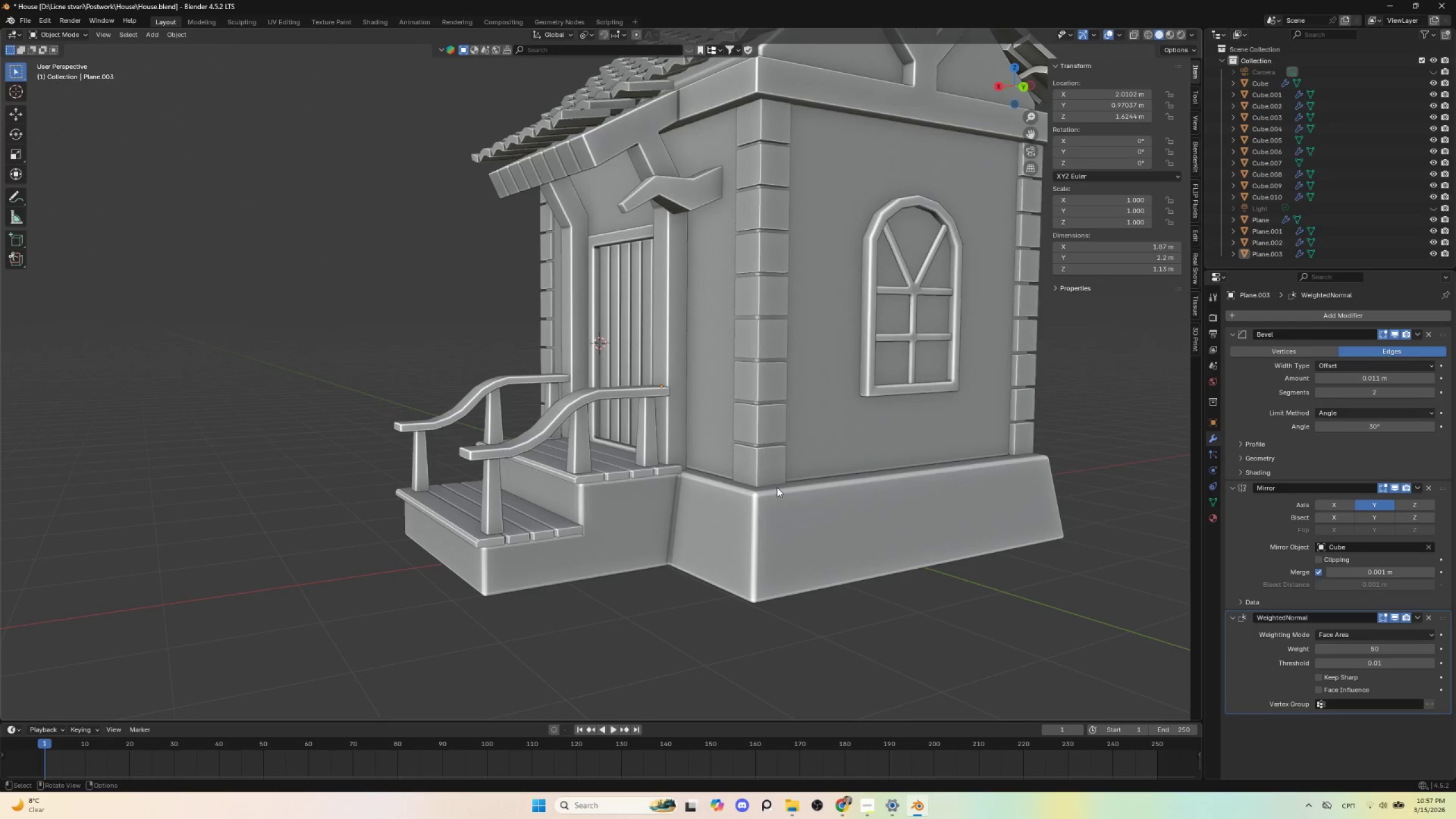 
scroll: coordinate [717, 526], scroll_direction: up, amount: 3.0
 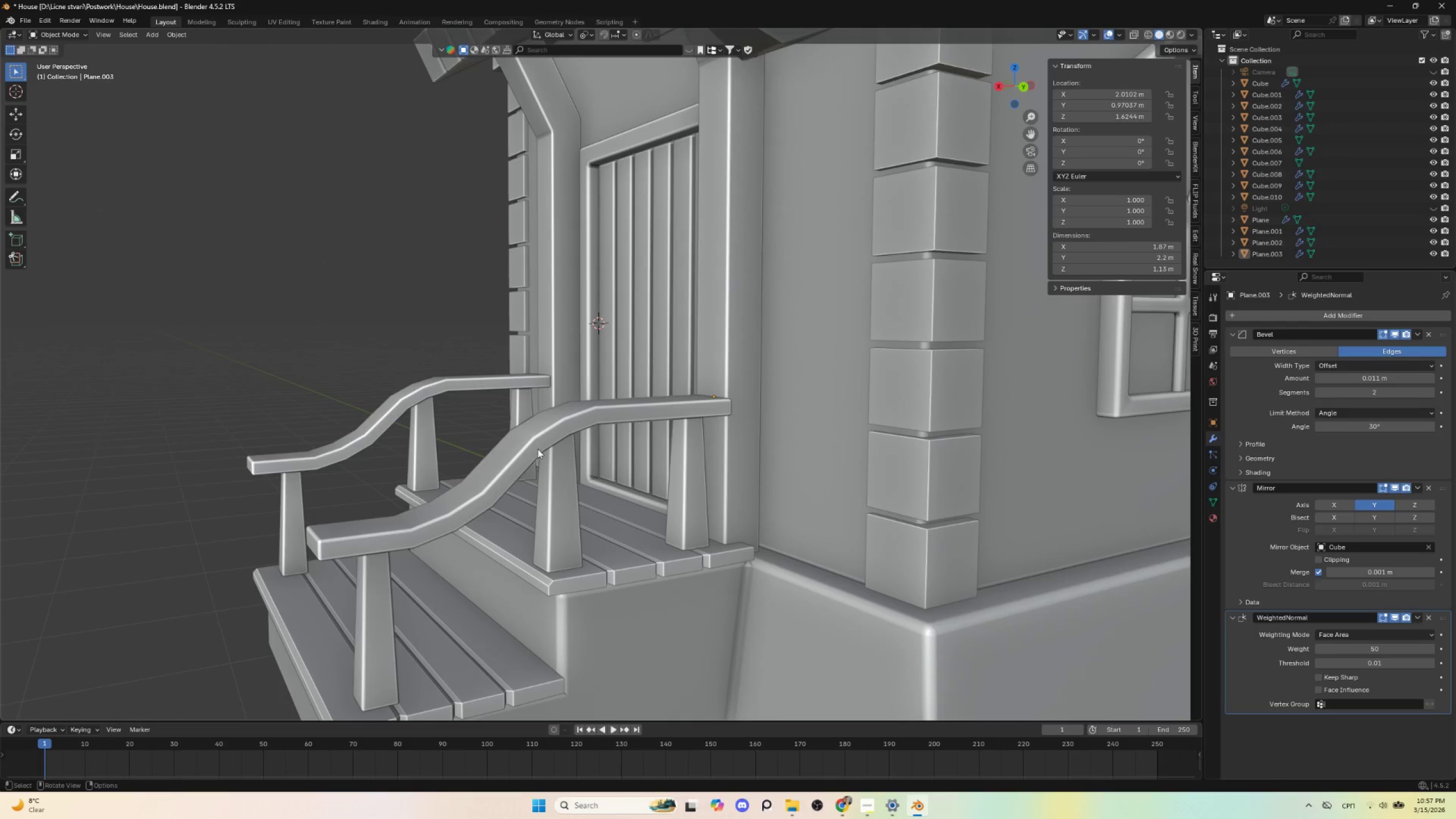 
left_click([548, 446])
 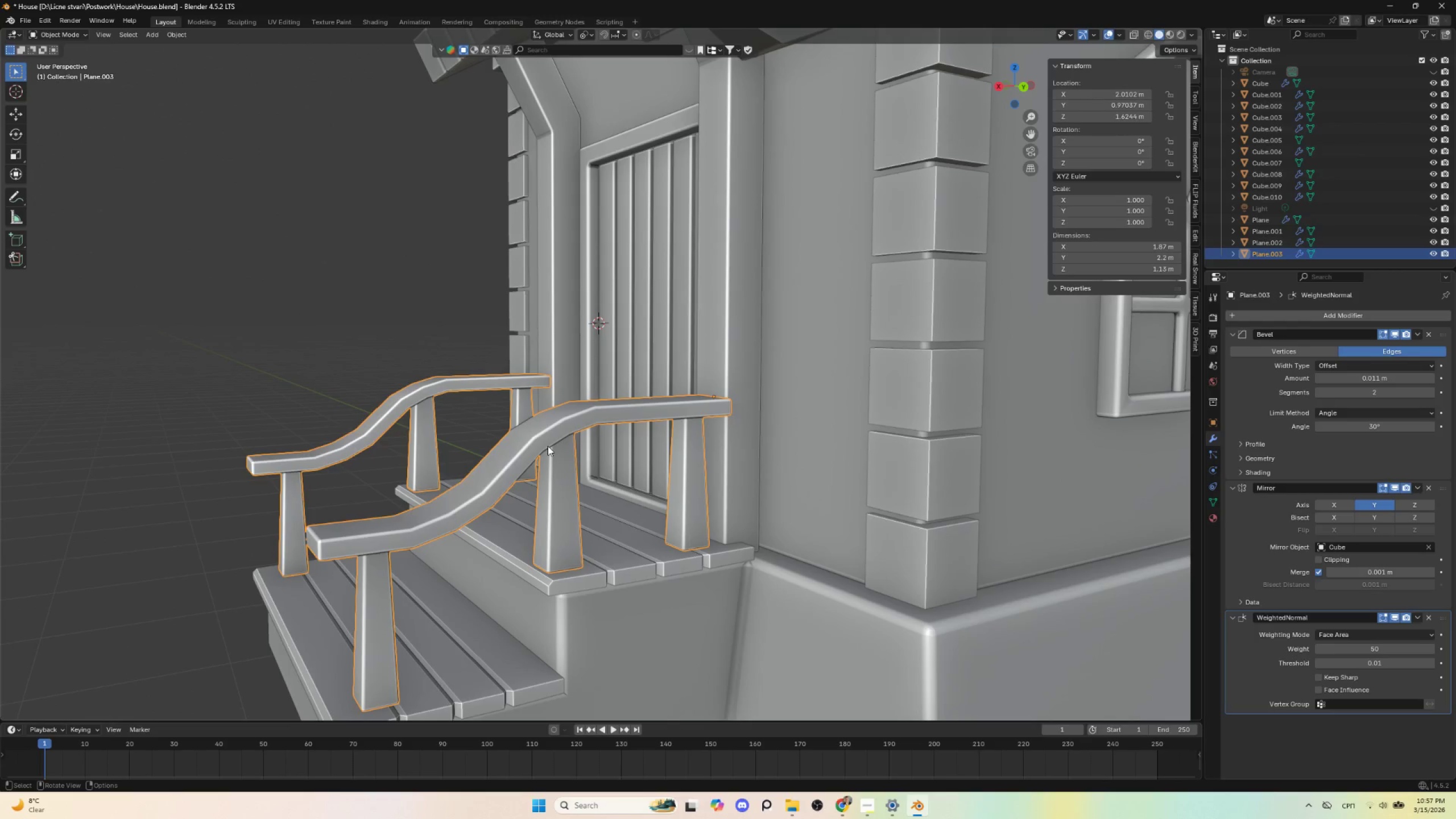 
key(Tab)
 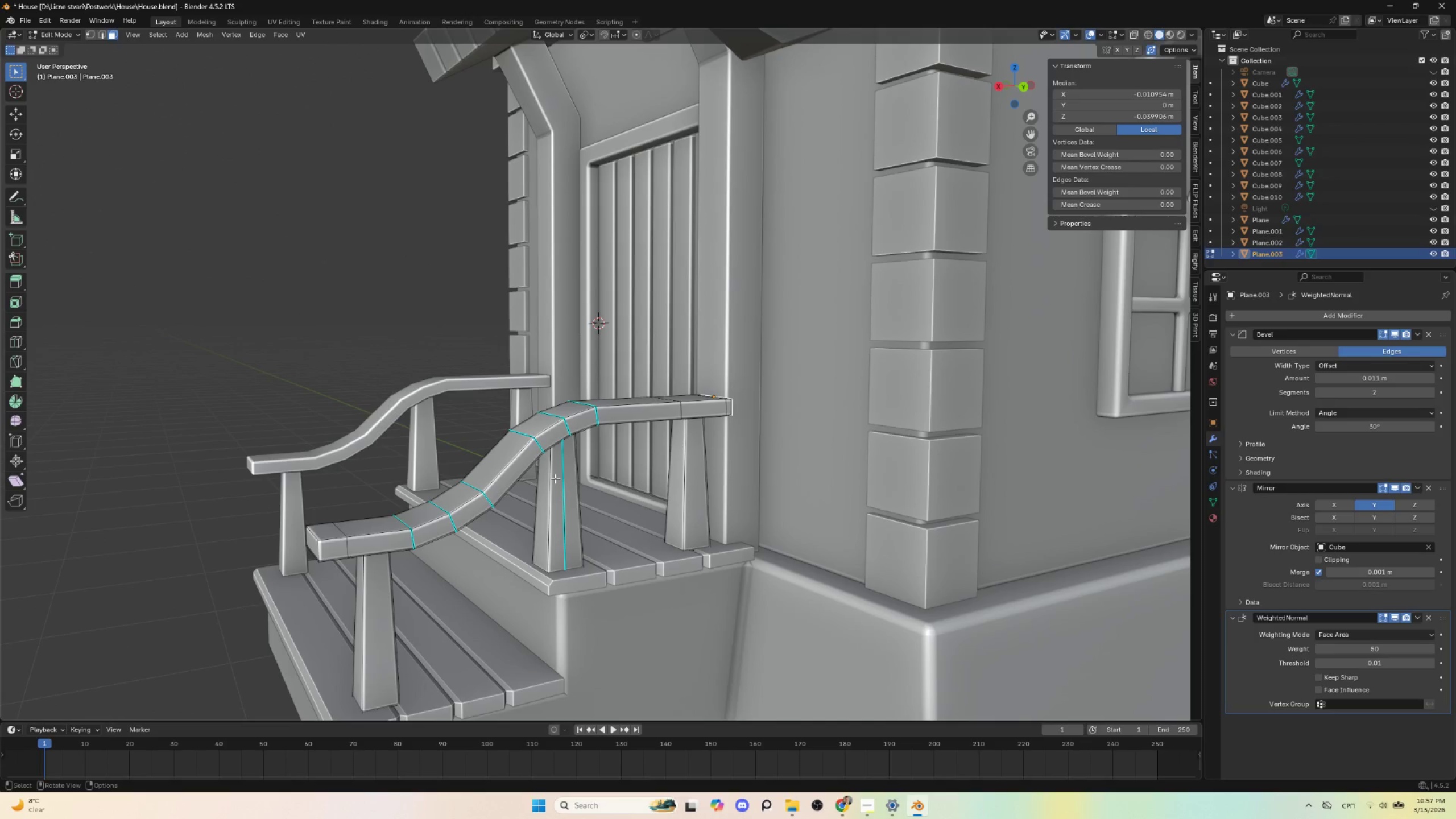 
scroll: coordinate [555, 478], scroll_direction: up, amount: 2.0
 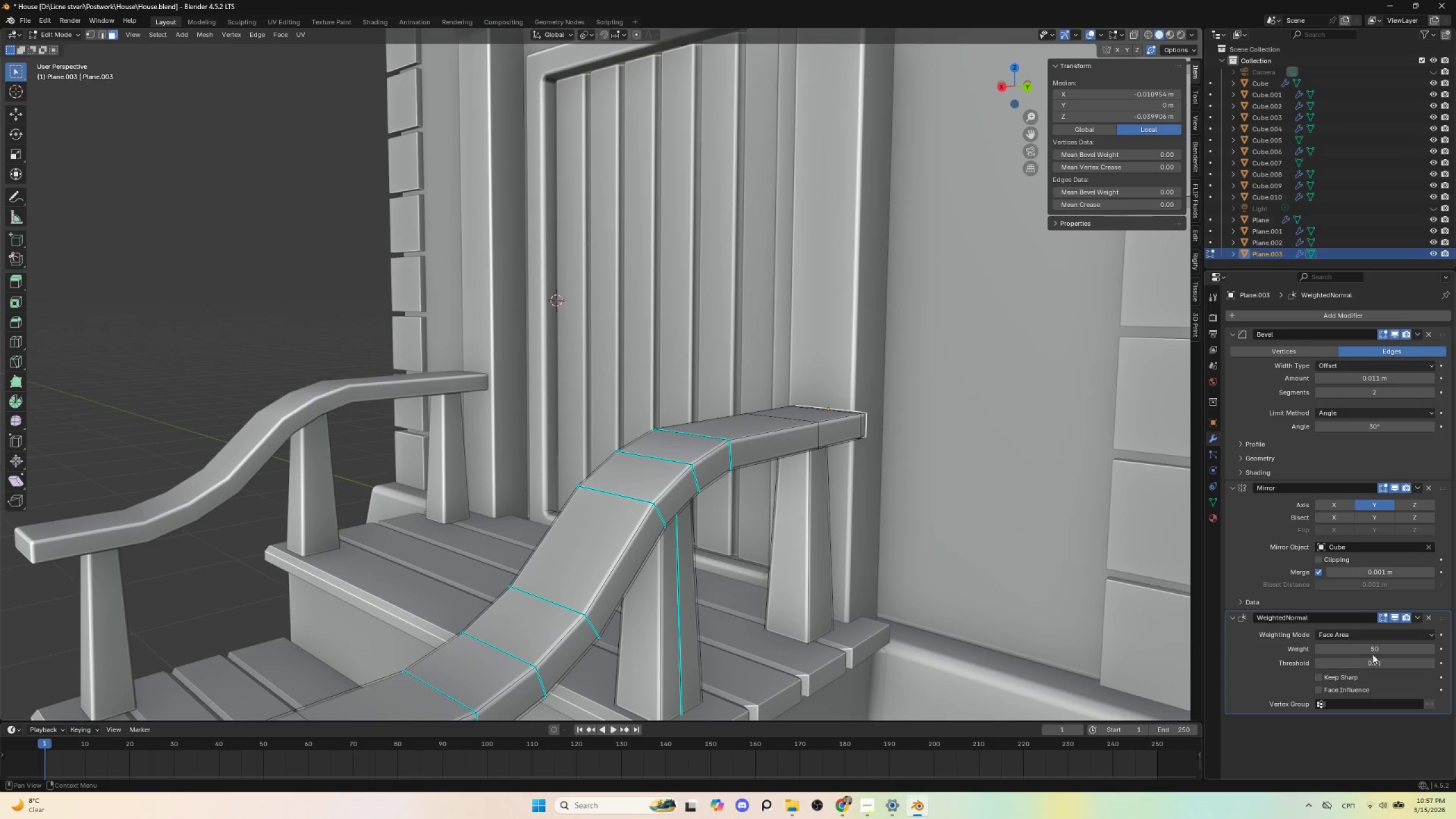 
wait(11.16)
 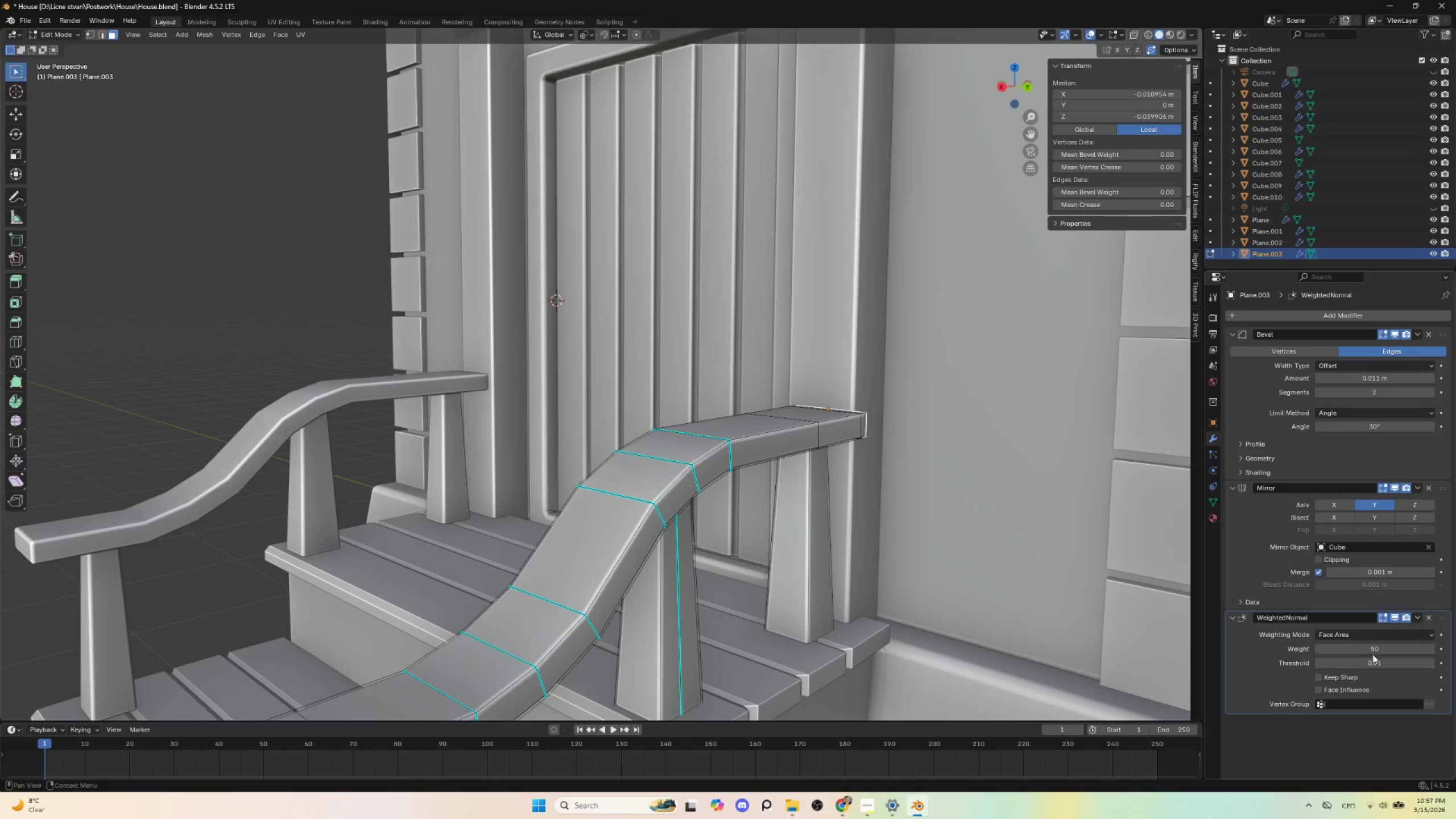 
left_click([1318, 674])
 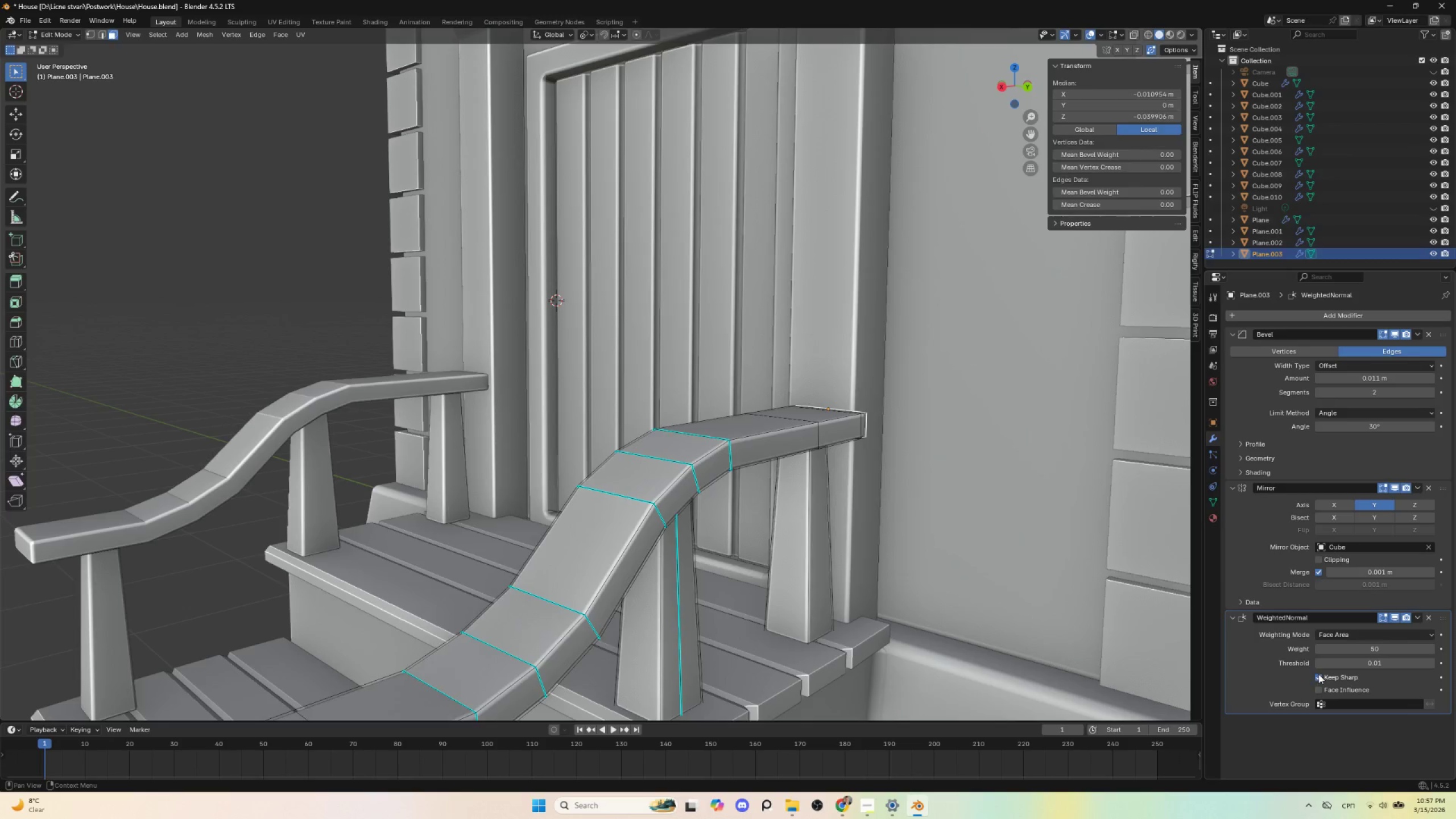 
key(Tab)
 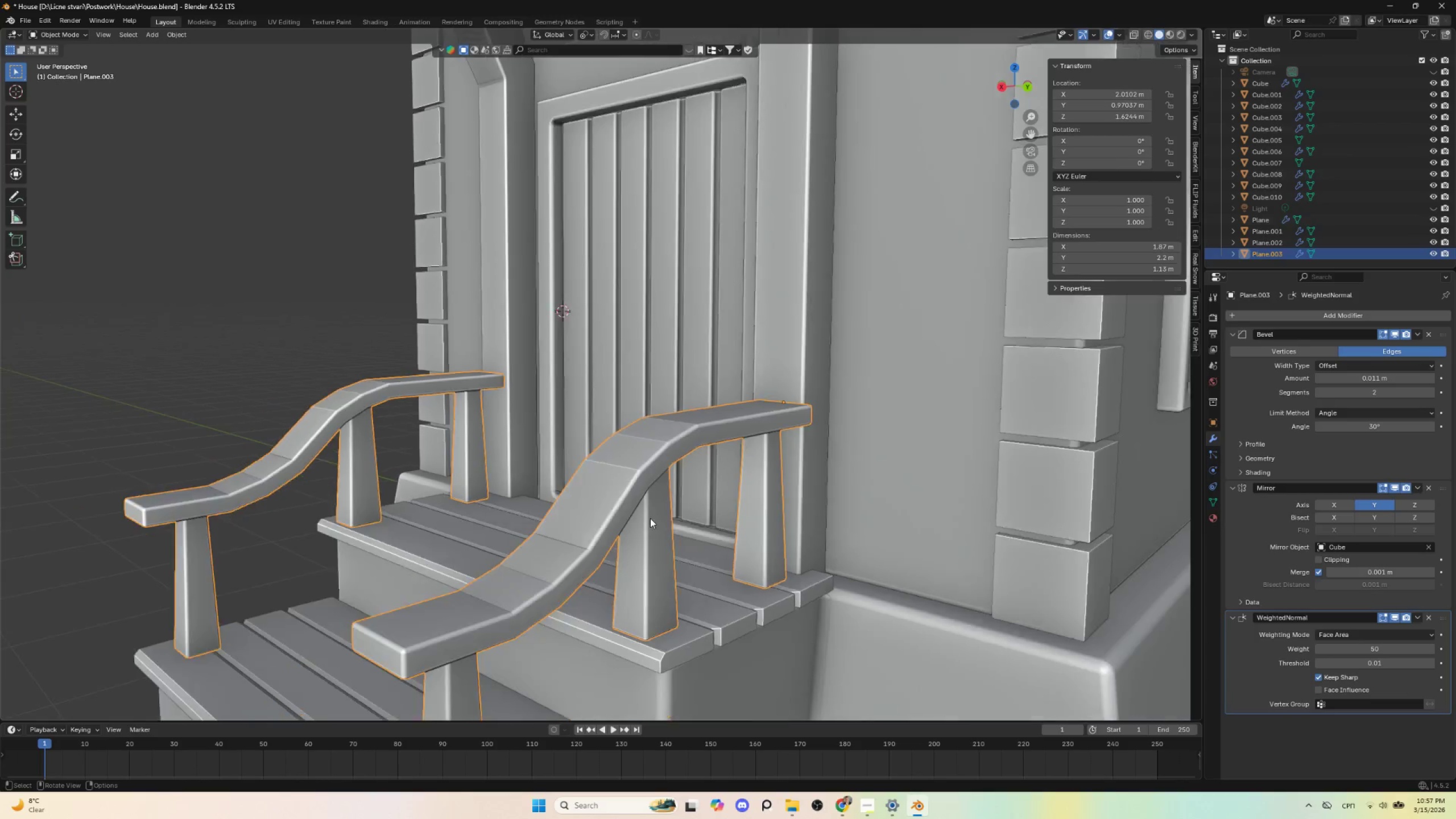 
scroll: coordinate [650, 528], scroll_direction: down, amount: 4.0
 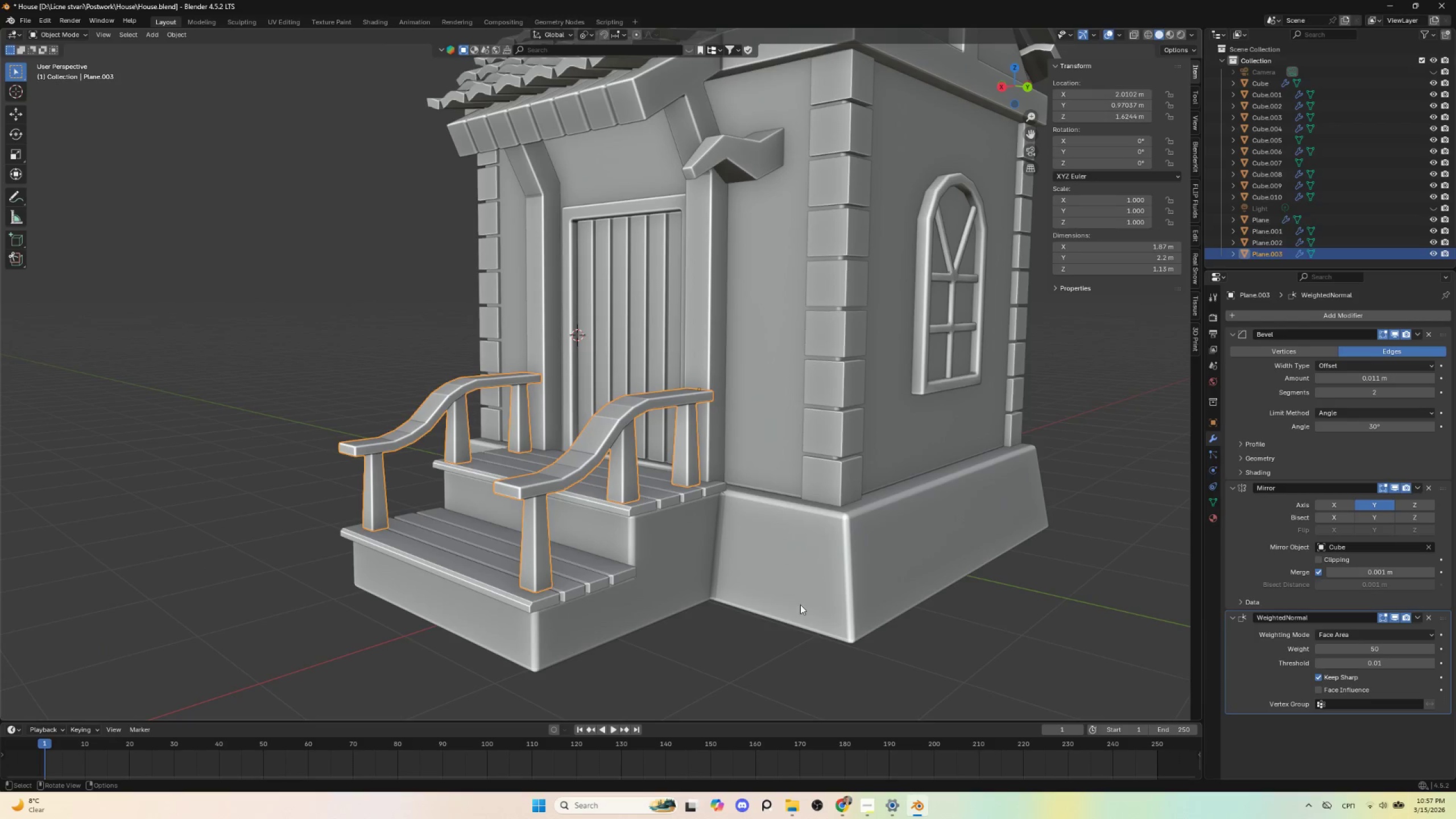 
left_click([783, 625])
 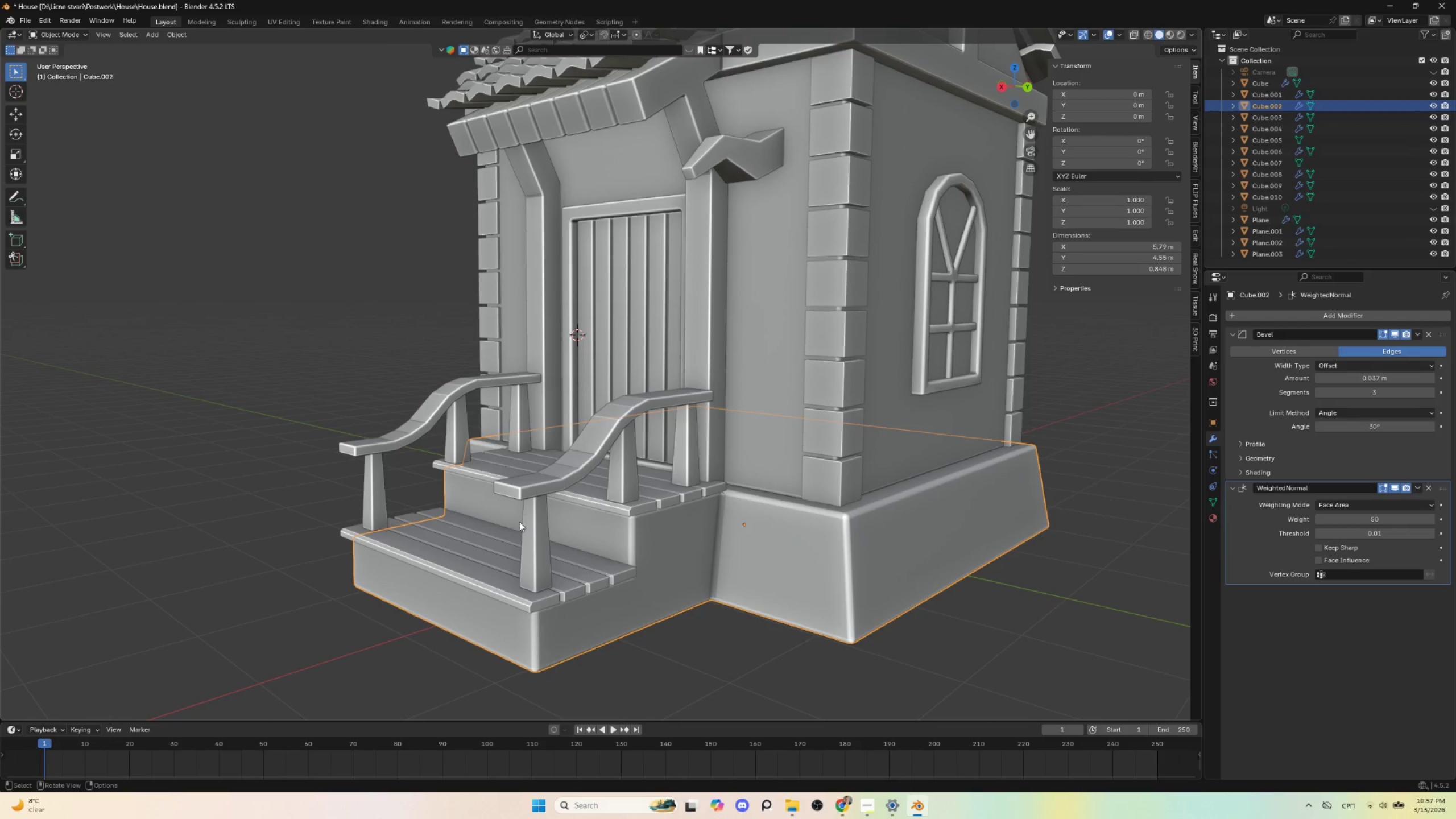 
left_click([541, 531])
 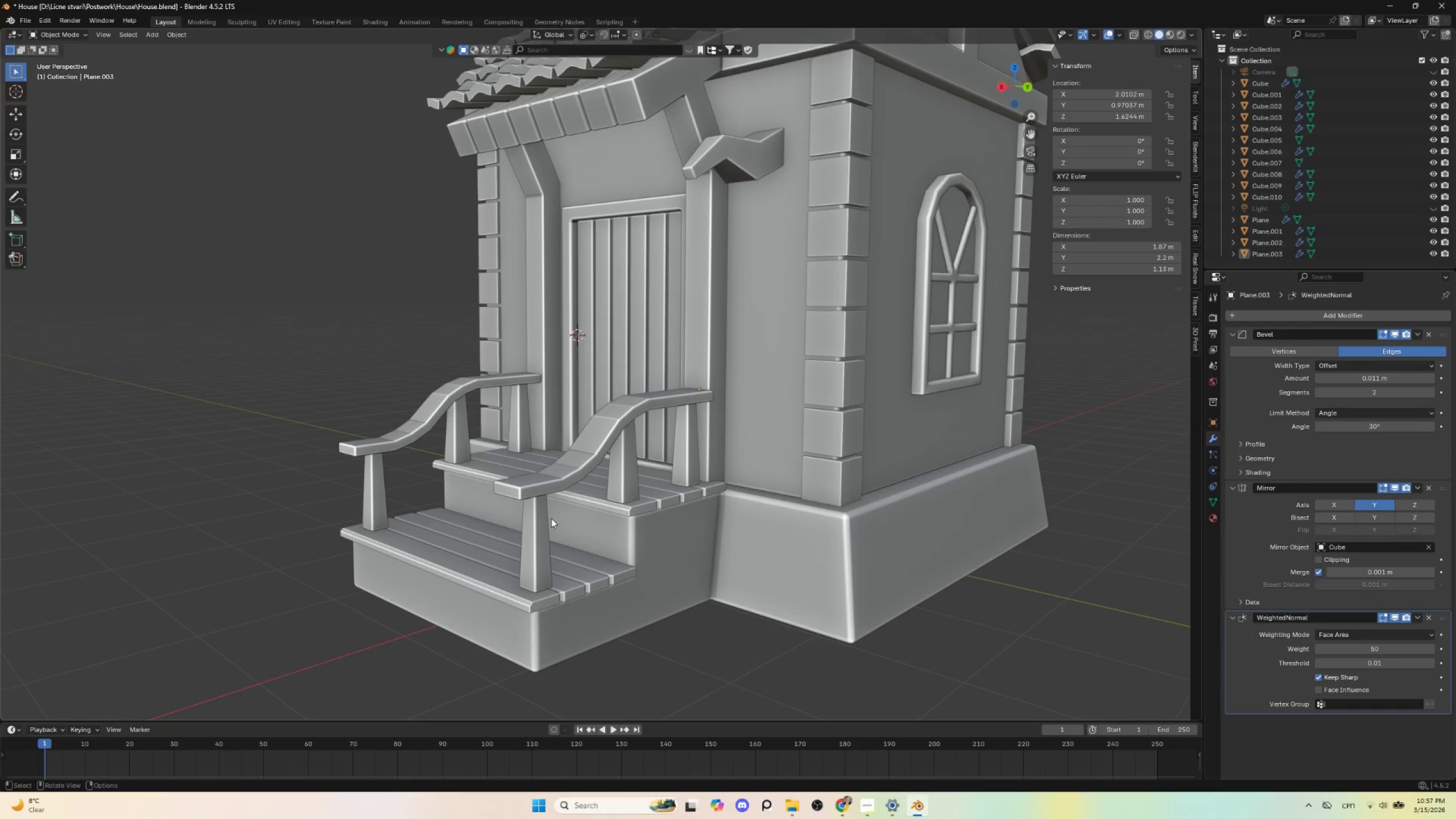 
left_click([540, 489])
 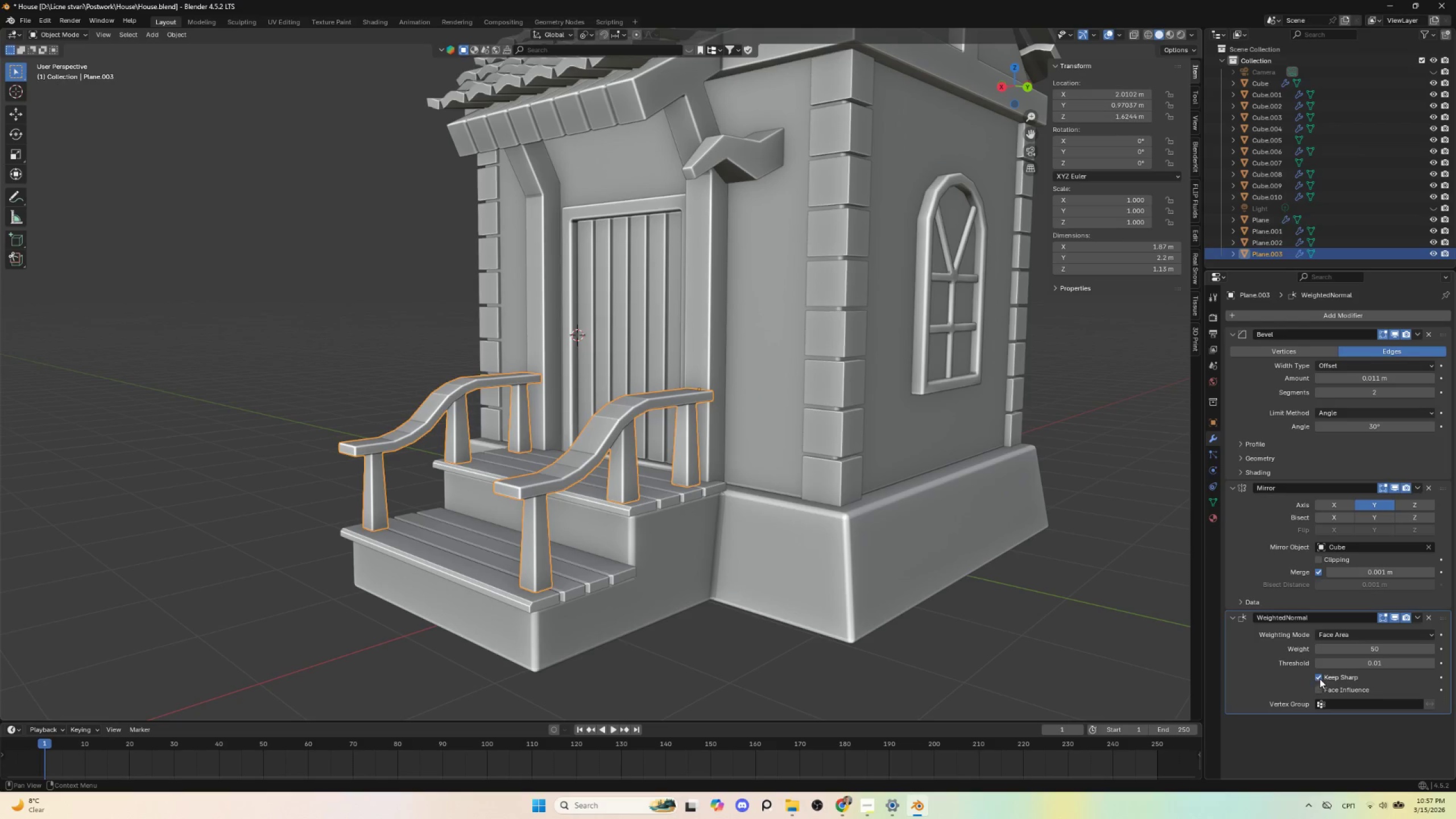 
left_click([1320, 679])
 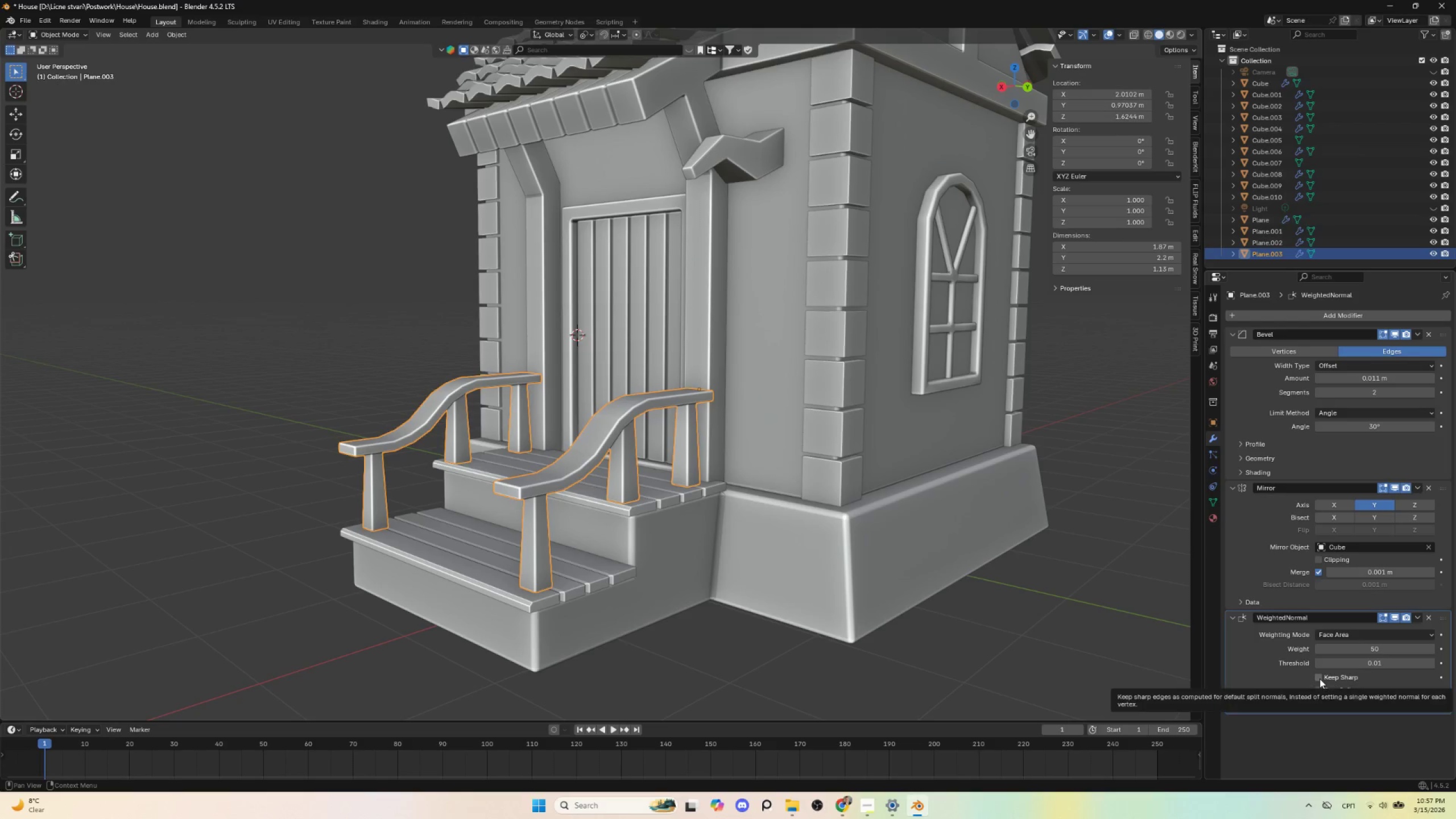 
left_click([1320, 679])
 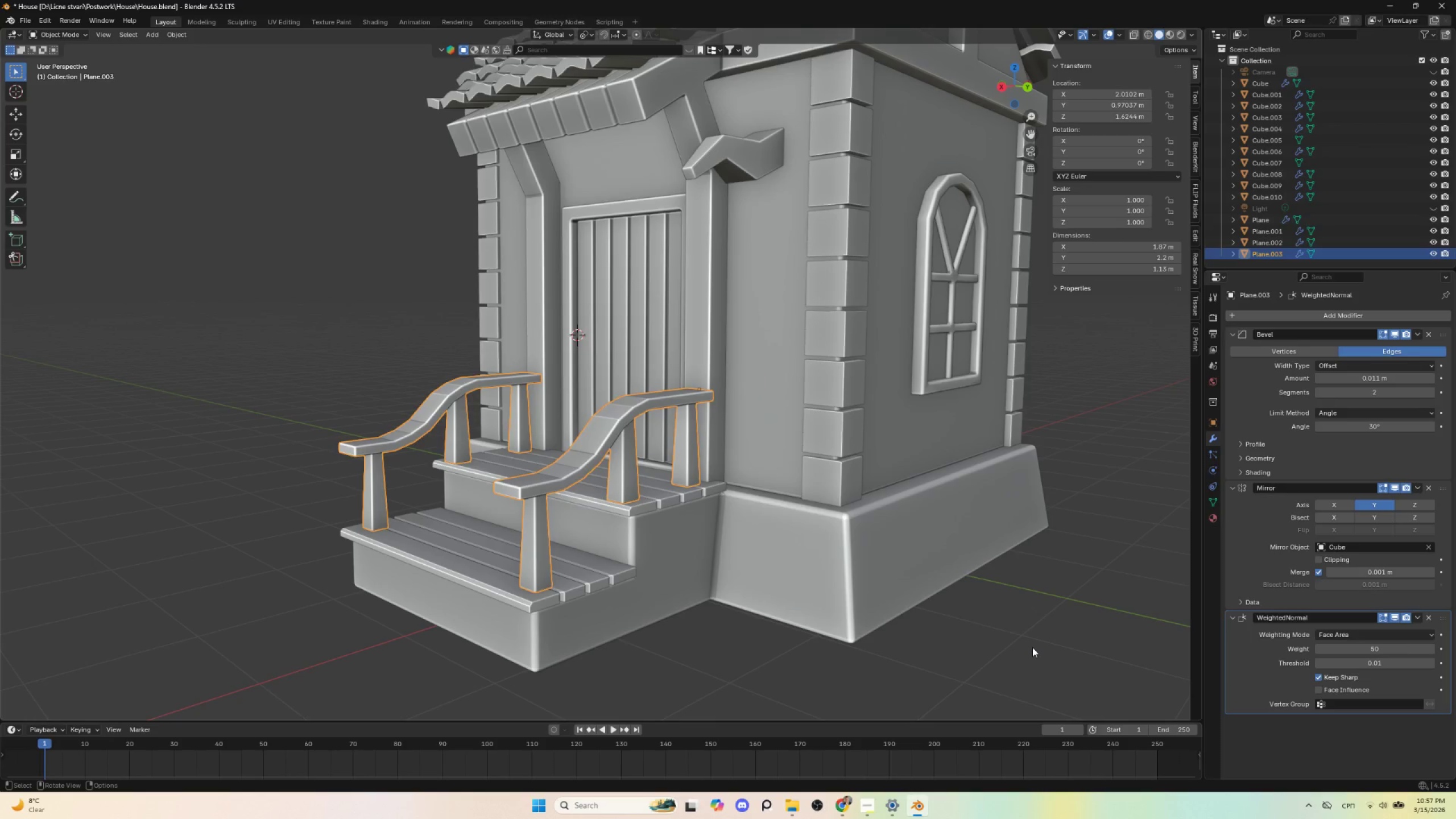 
left_click([1032, 647])
 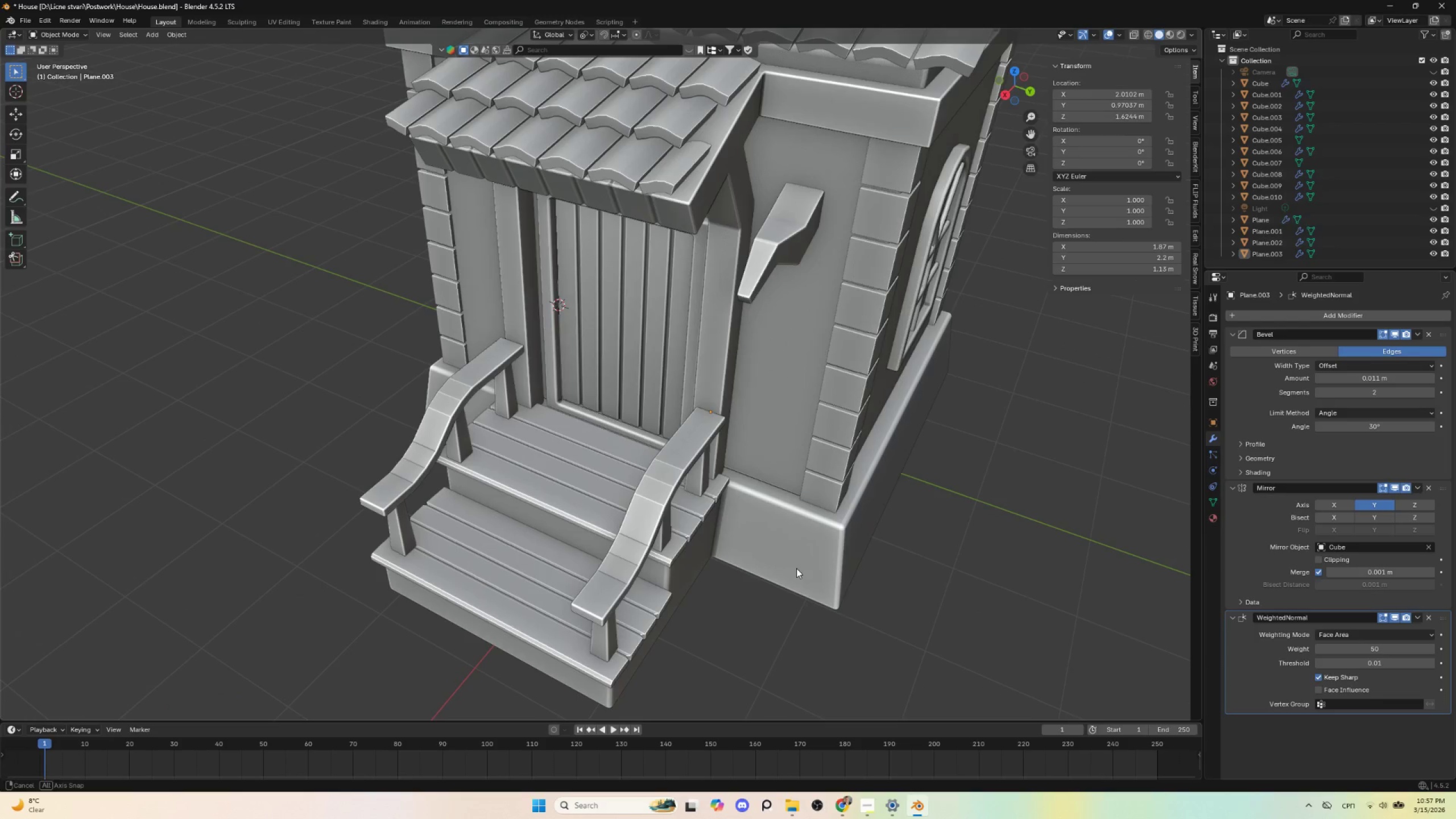 
scroll: coordinate [796, 566], scroll_direction: down, amount: 3.0
 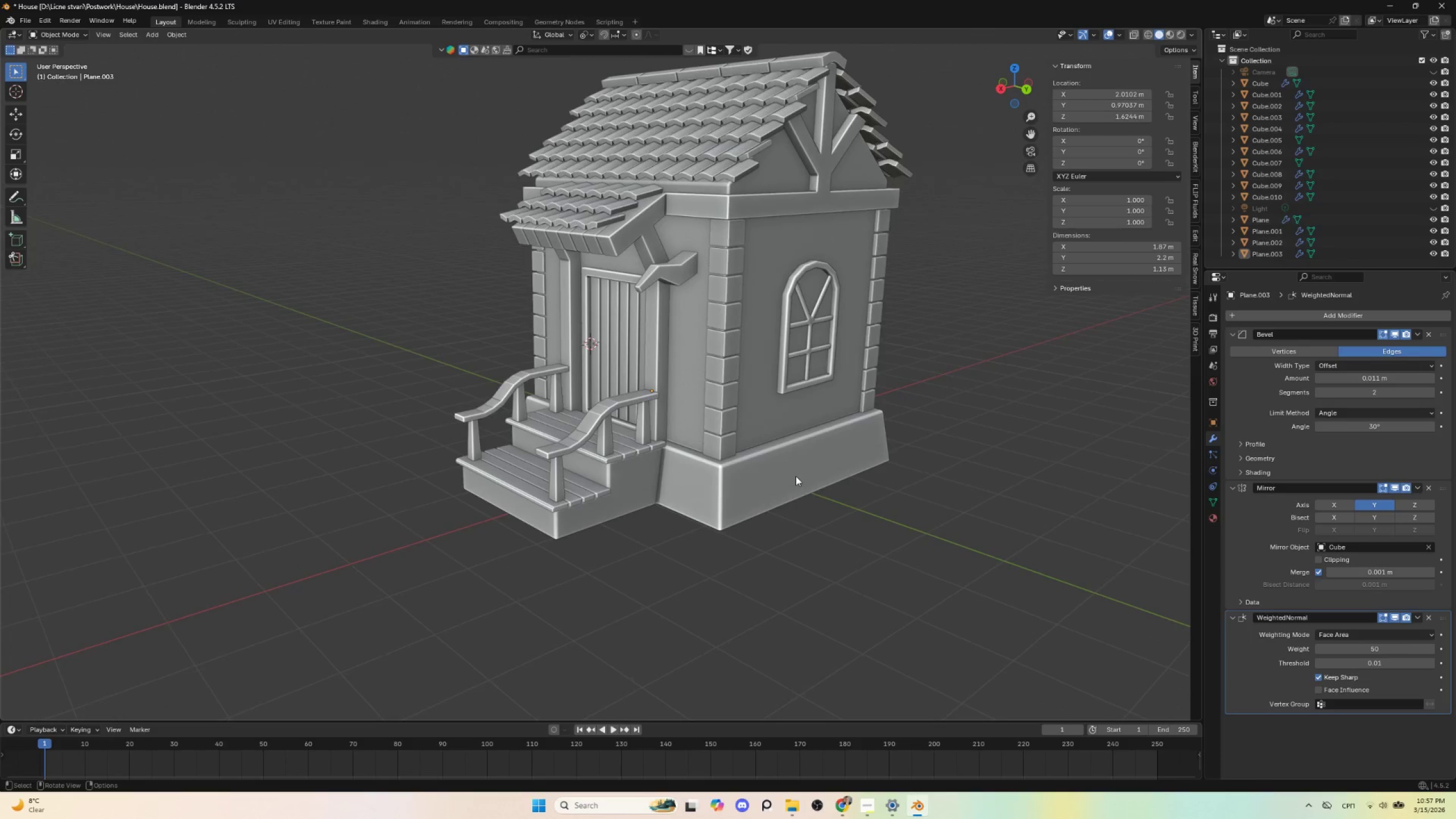 
scroll: coordinate [750, 482], scroll_direction: up, amount: 4.0
 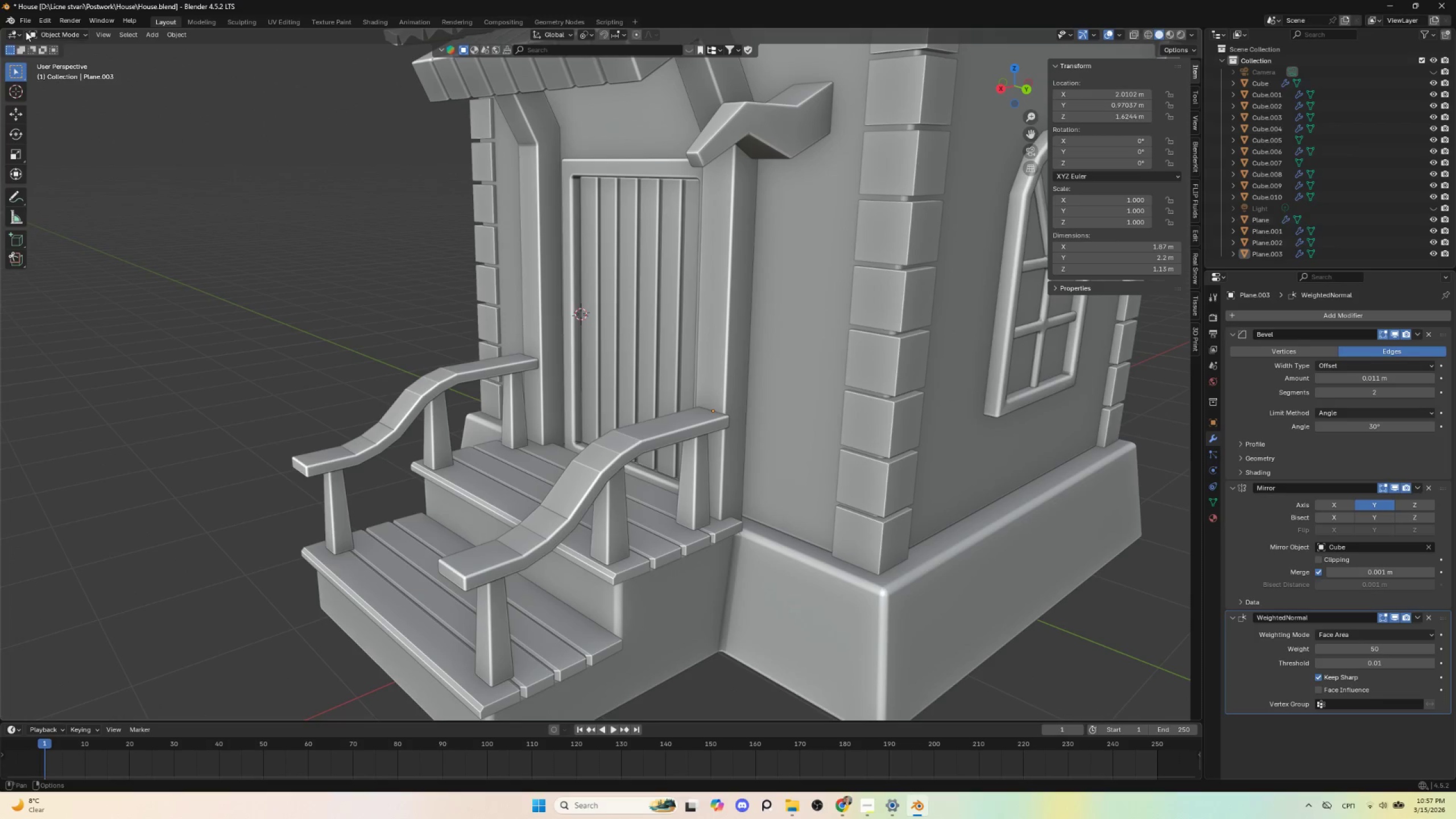 
left_click([25, 21])
 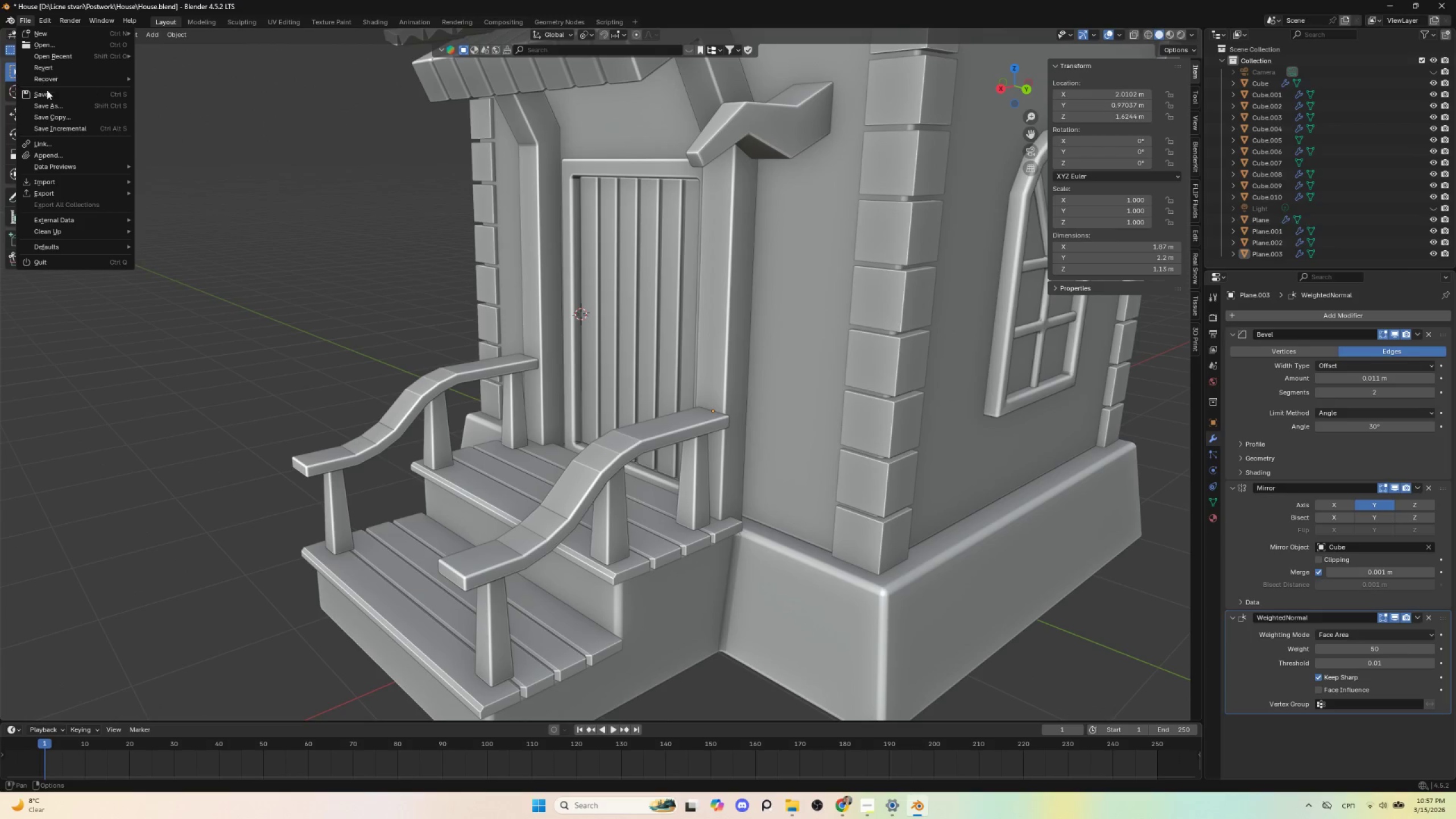 
left_click([47, 92])
 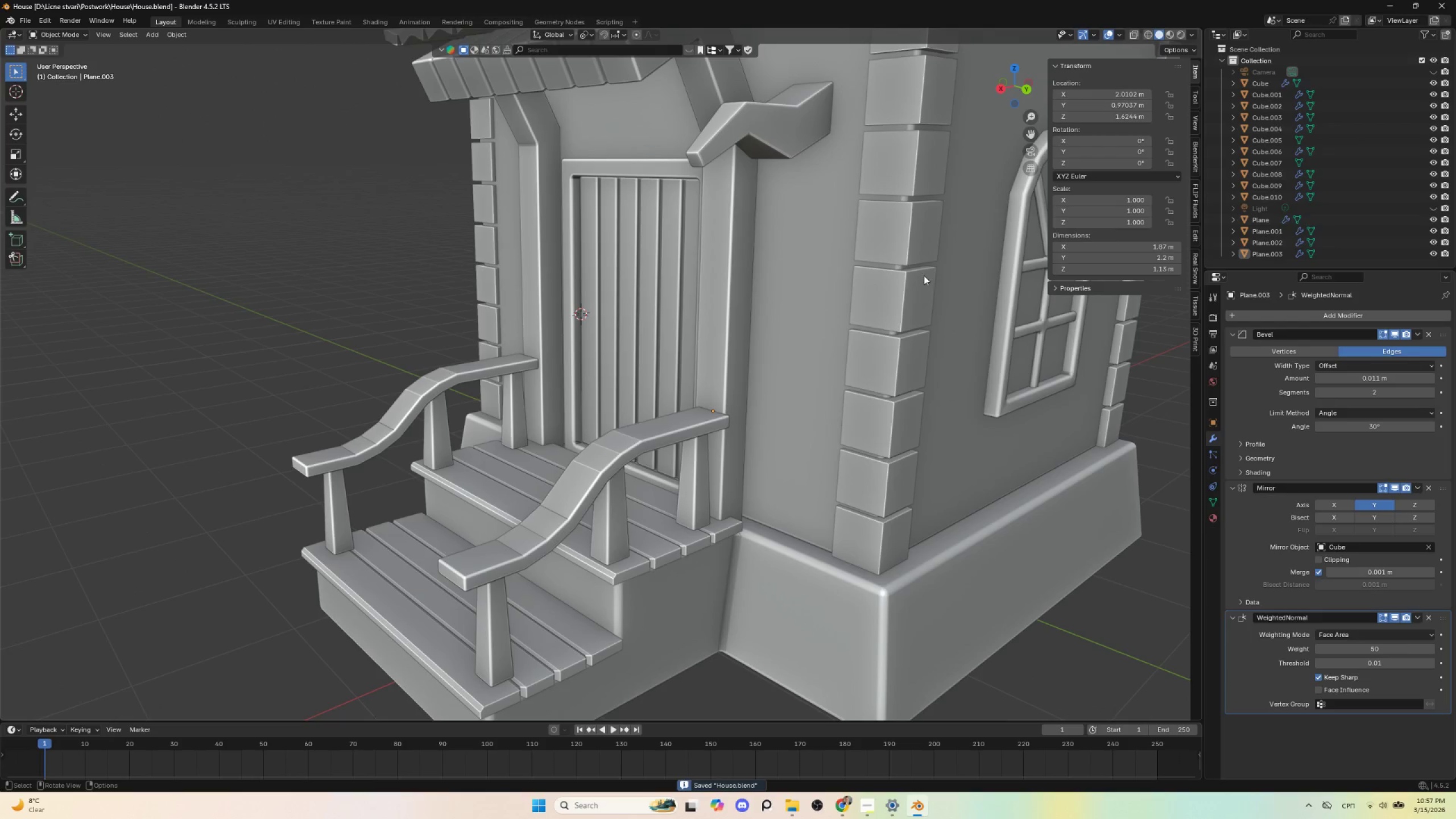 
left_click([907, 290])
 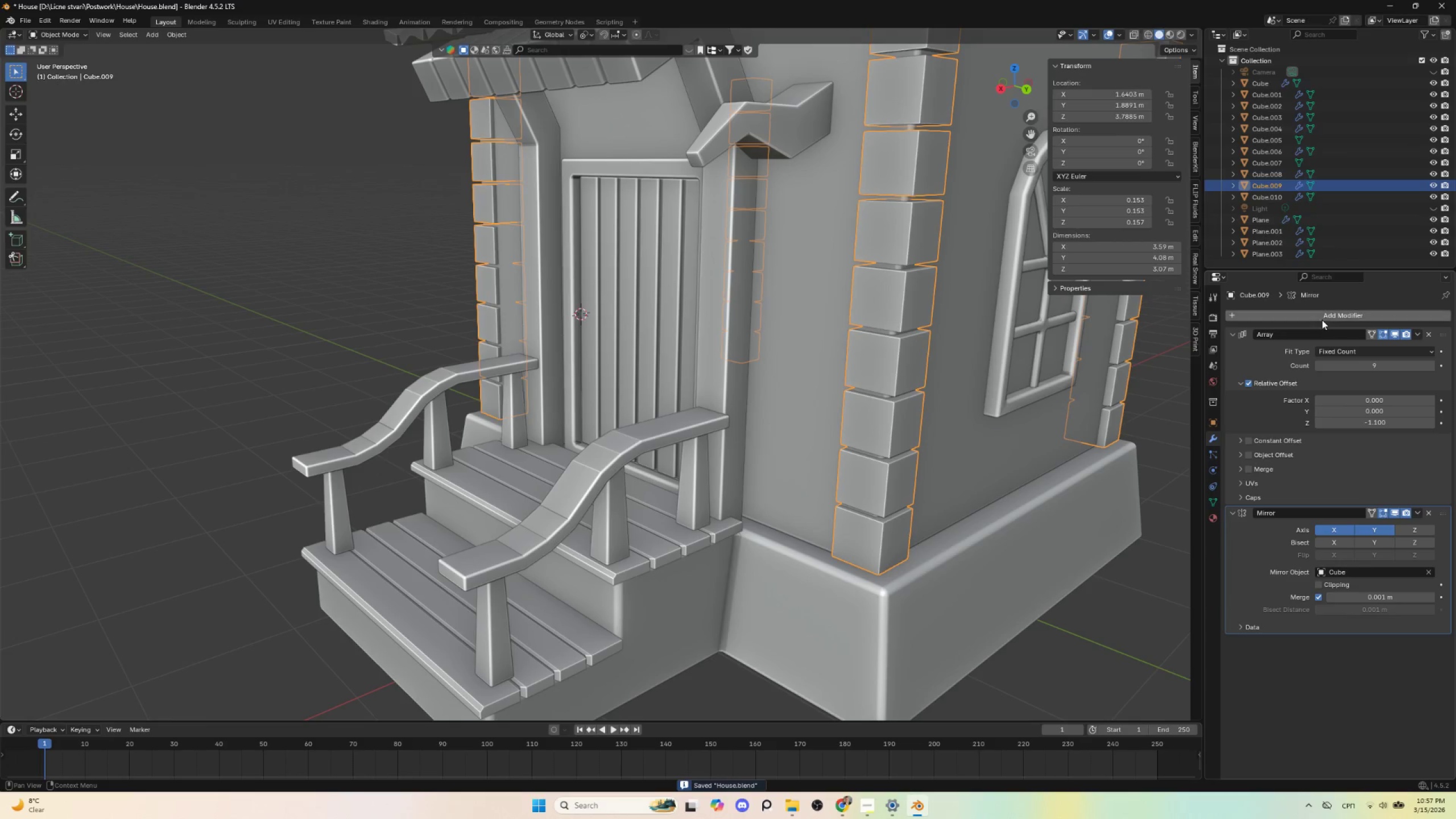 
left_click([1322, 316])
 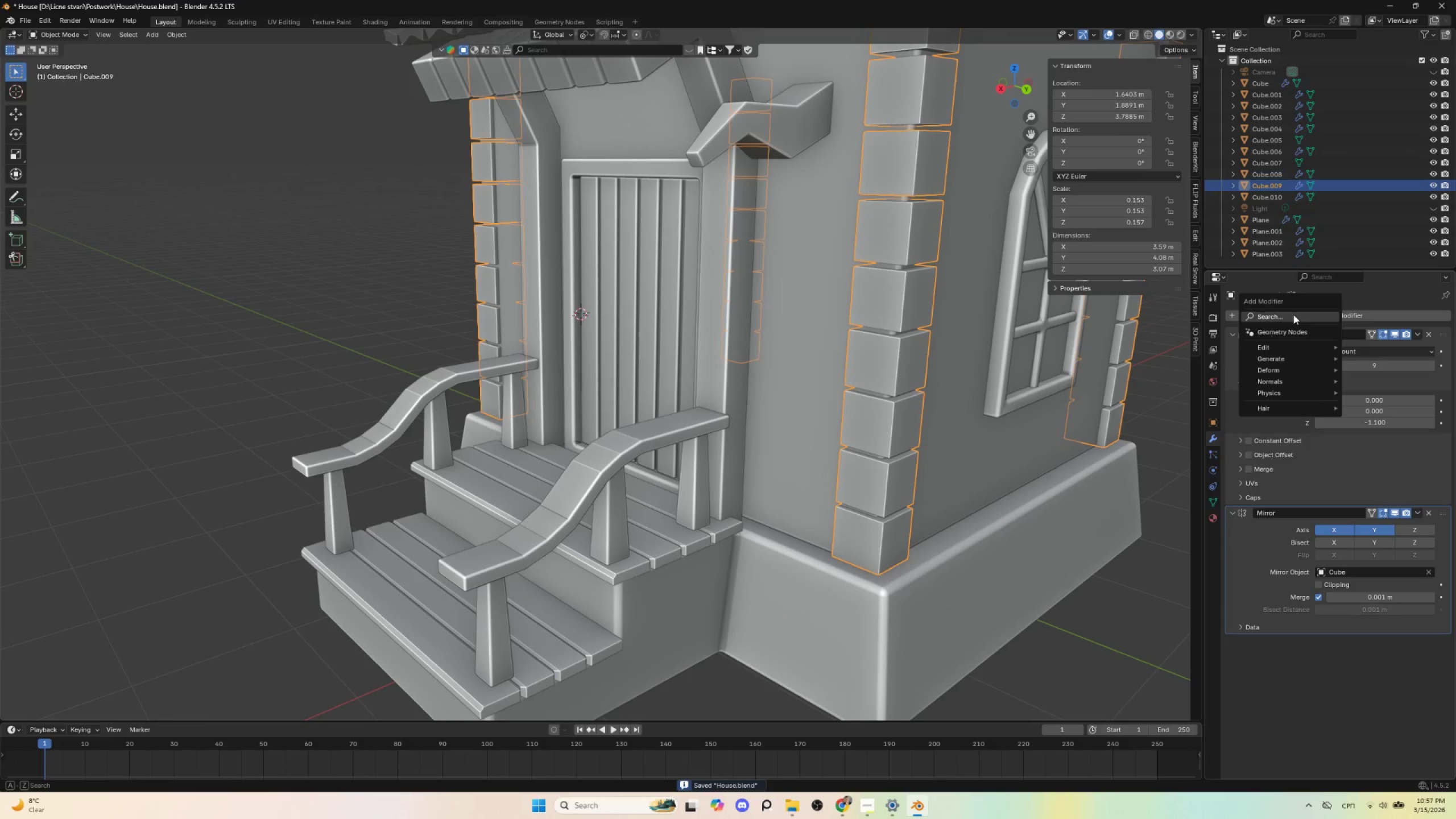 
left_click([1293, 315])
 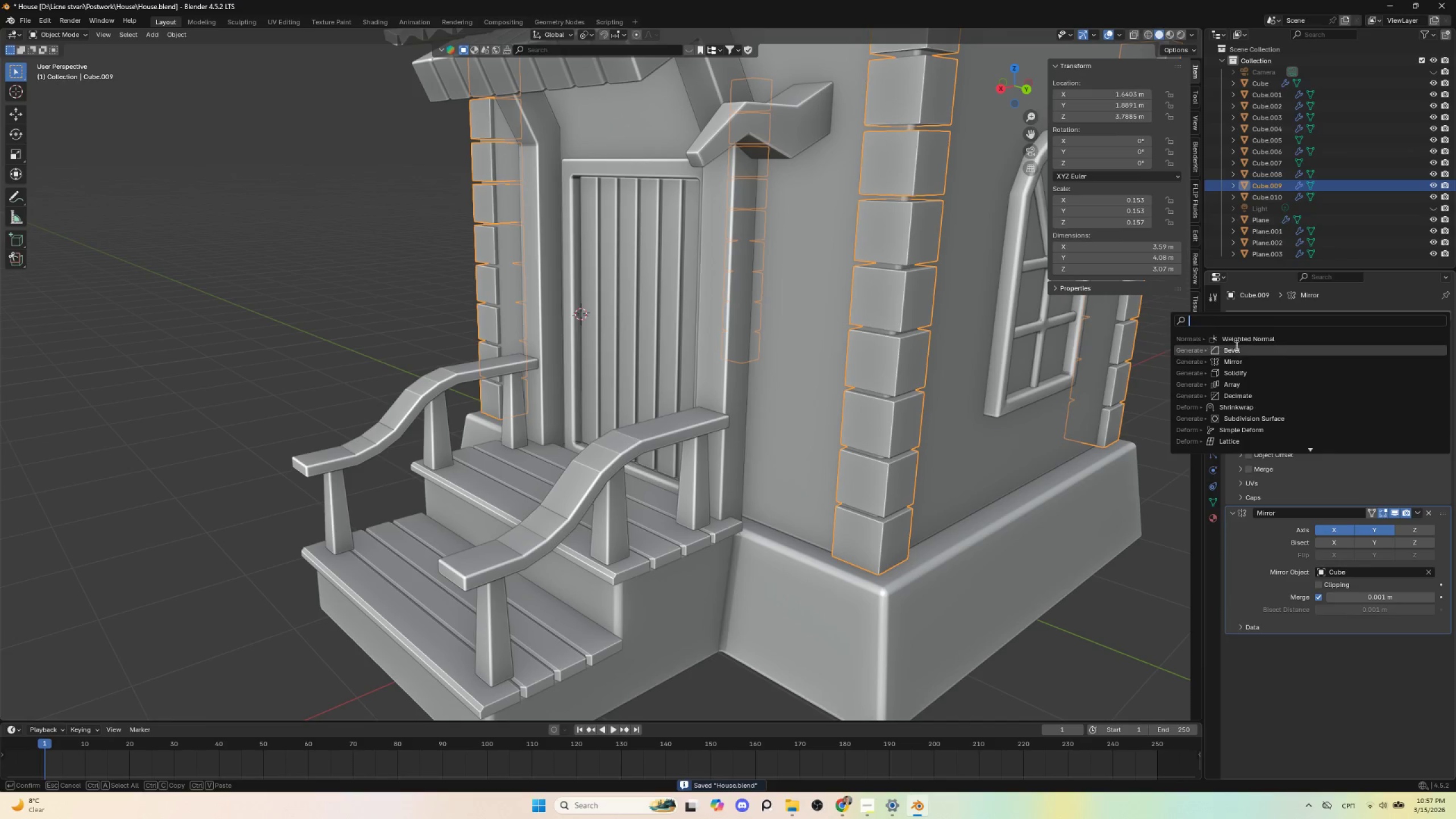 
left_click([1234, 348])
 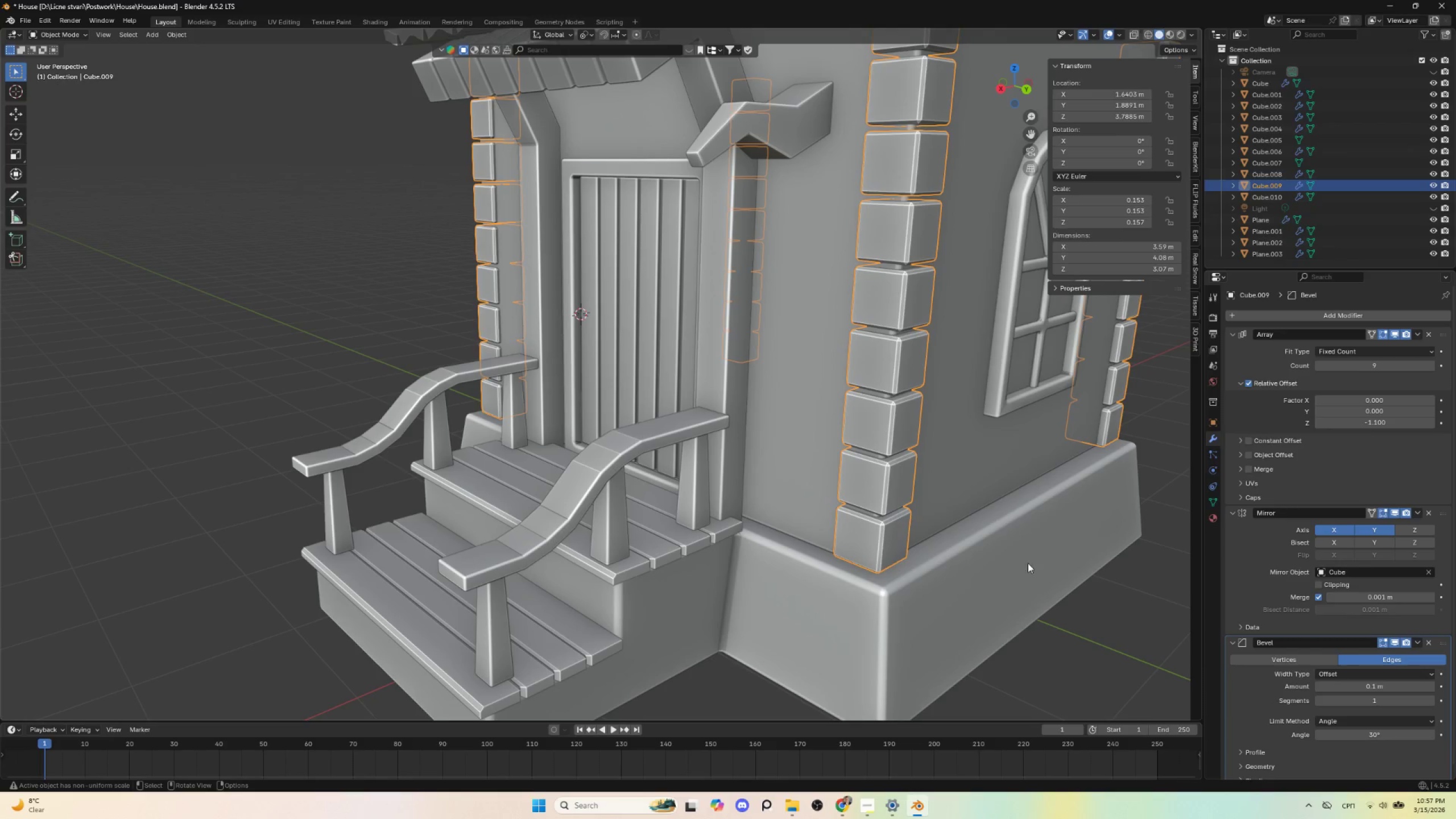 
left_click([1102, 632])
 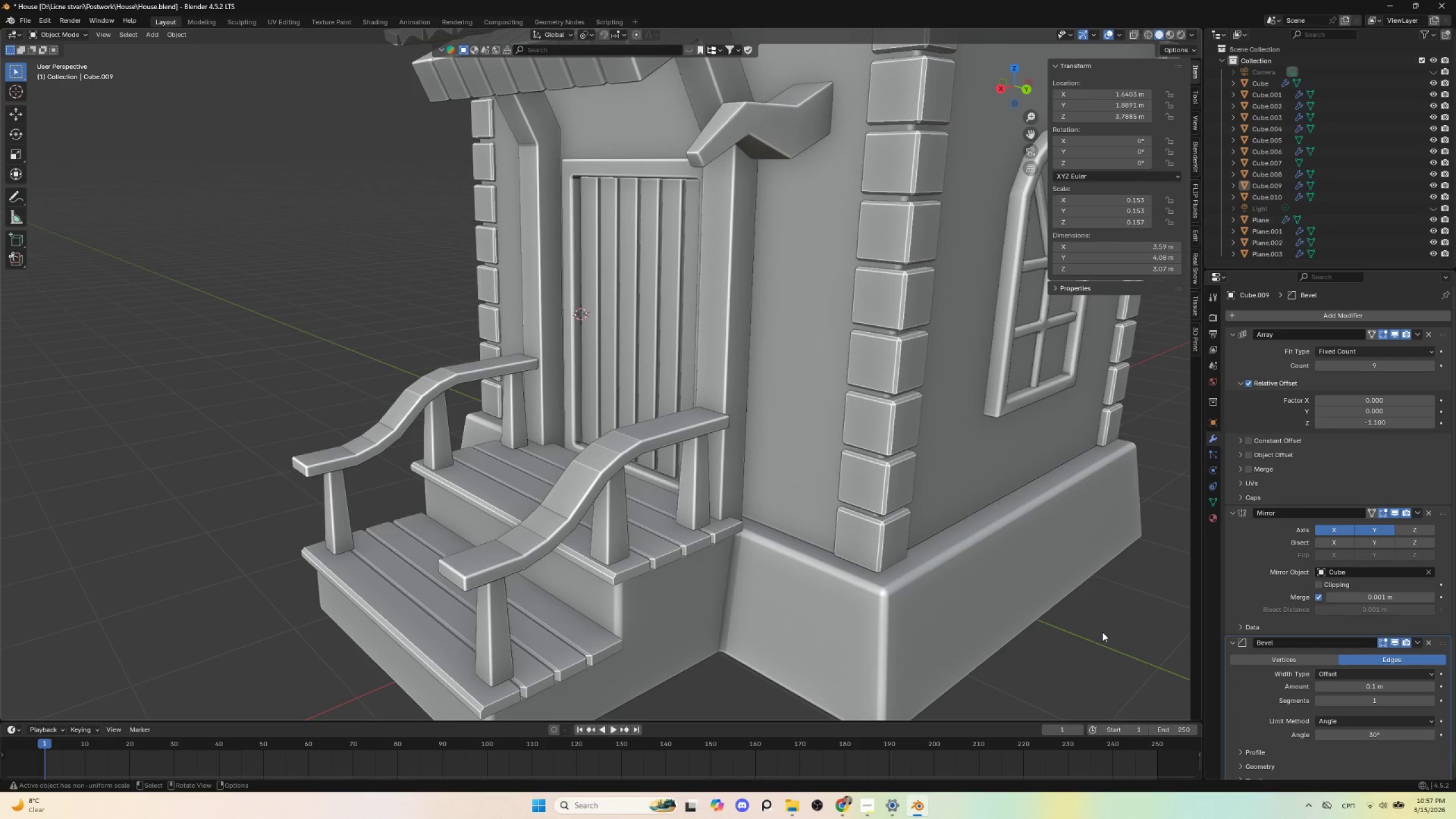 
scroll: coordinate [991, 603], scroll_direction: down, amount: 5.0
 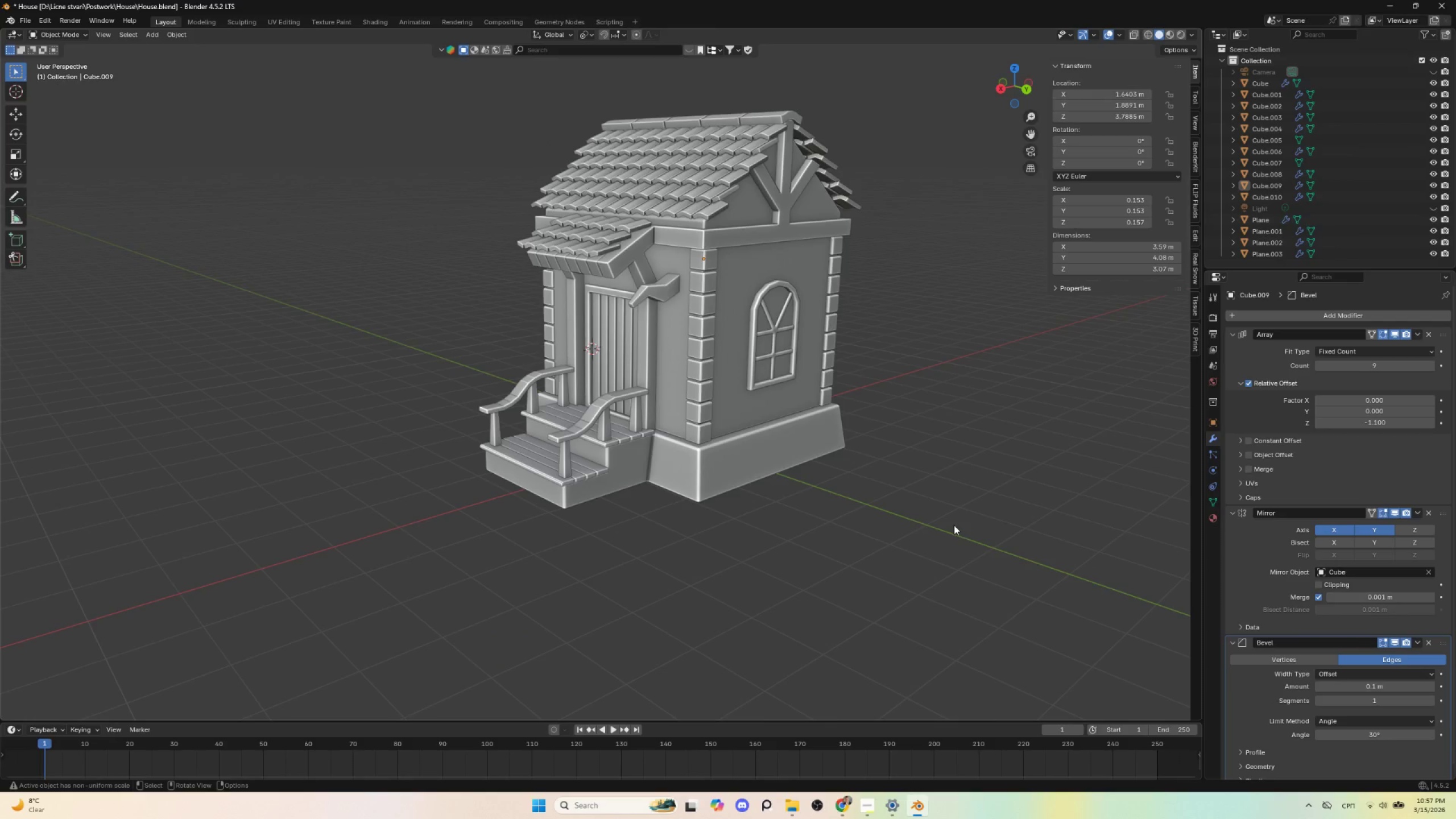 
scroll: coordinate [954, 525], scroll_direction: up, amount: 1.0
 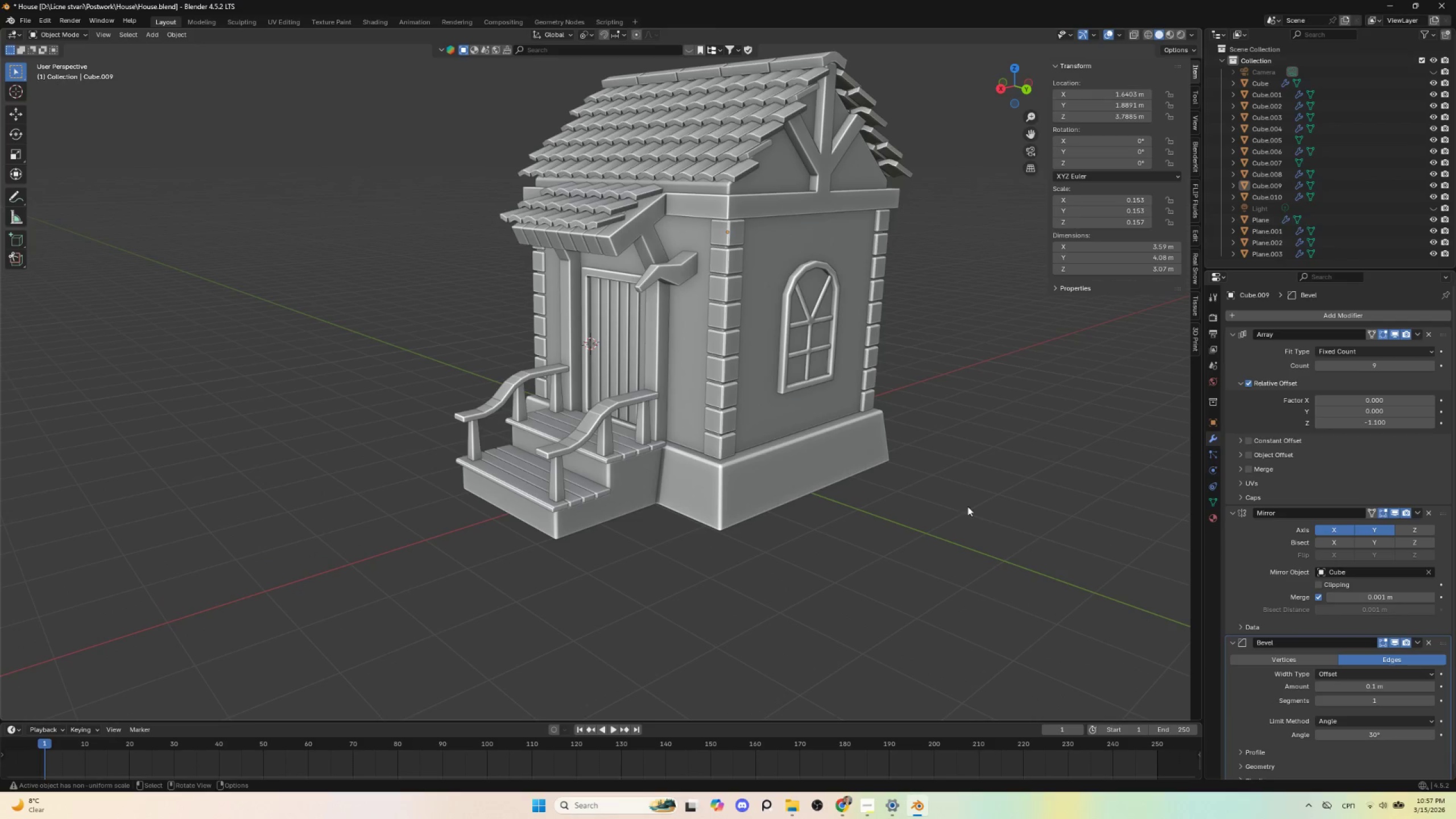 
hold_key(key=ShiftLeft, duration=0.62)
scroll: coordinate [966, 490], scroll_direction: up, amount: 1.0
 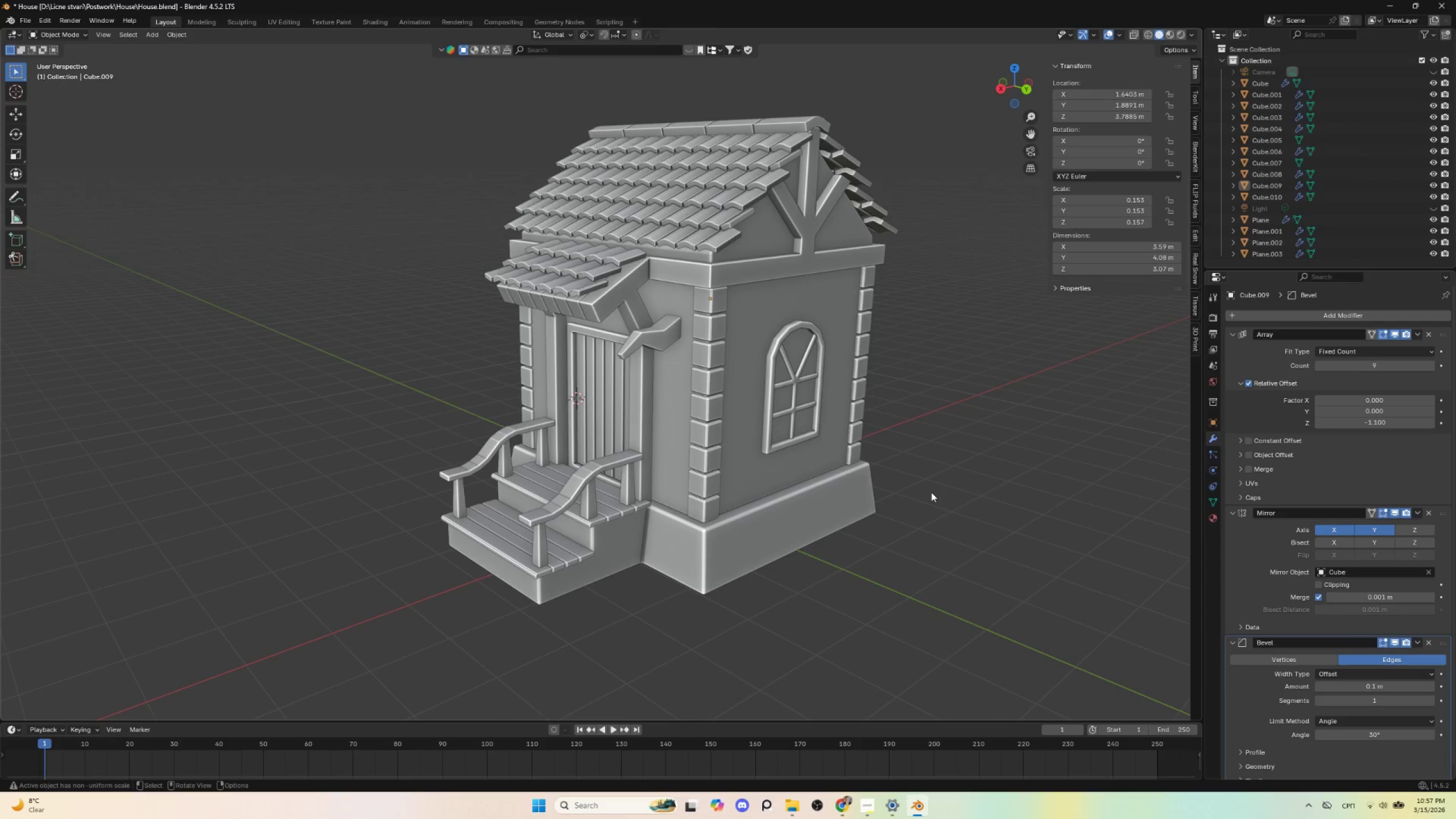 
hold_key(key=ShiftLeft, duration=0.75)
 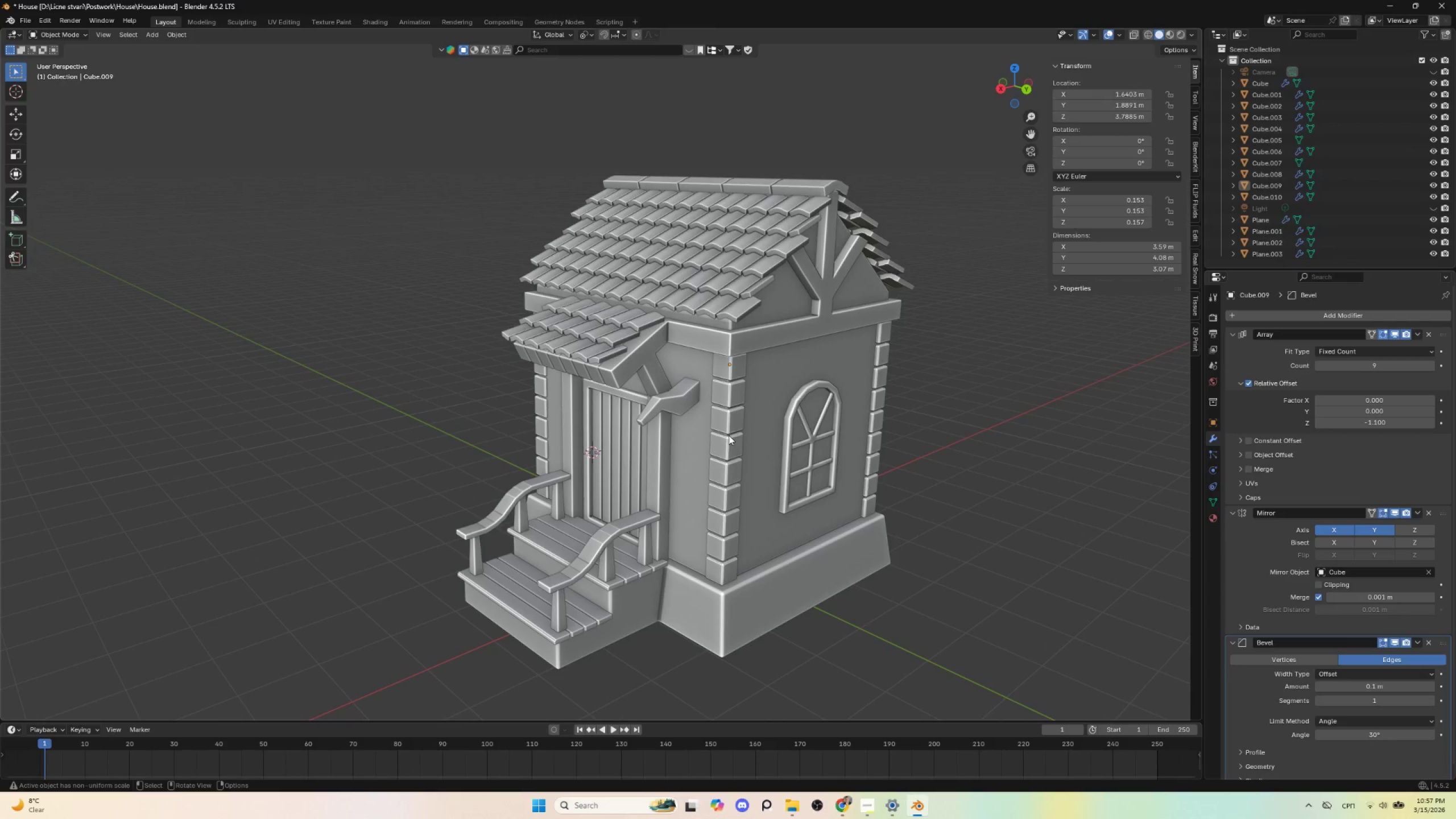 
left_click([727, 421])
 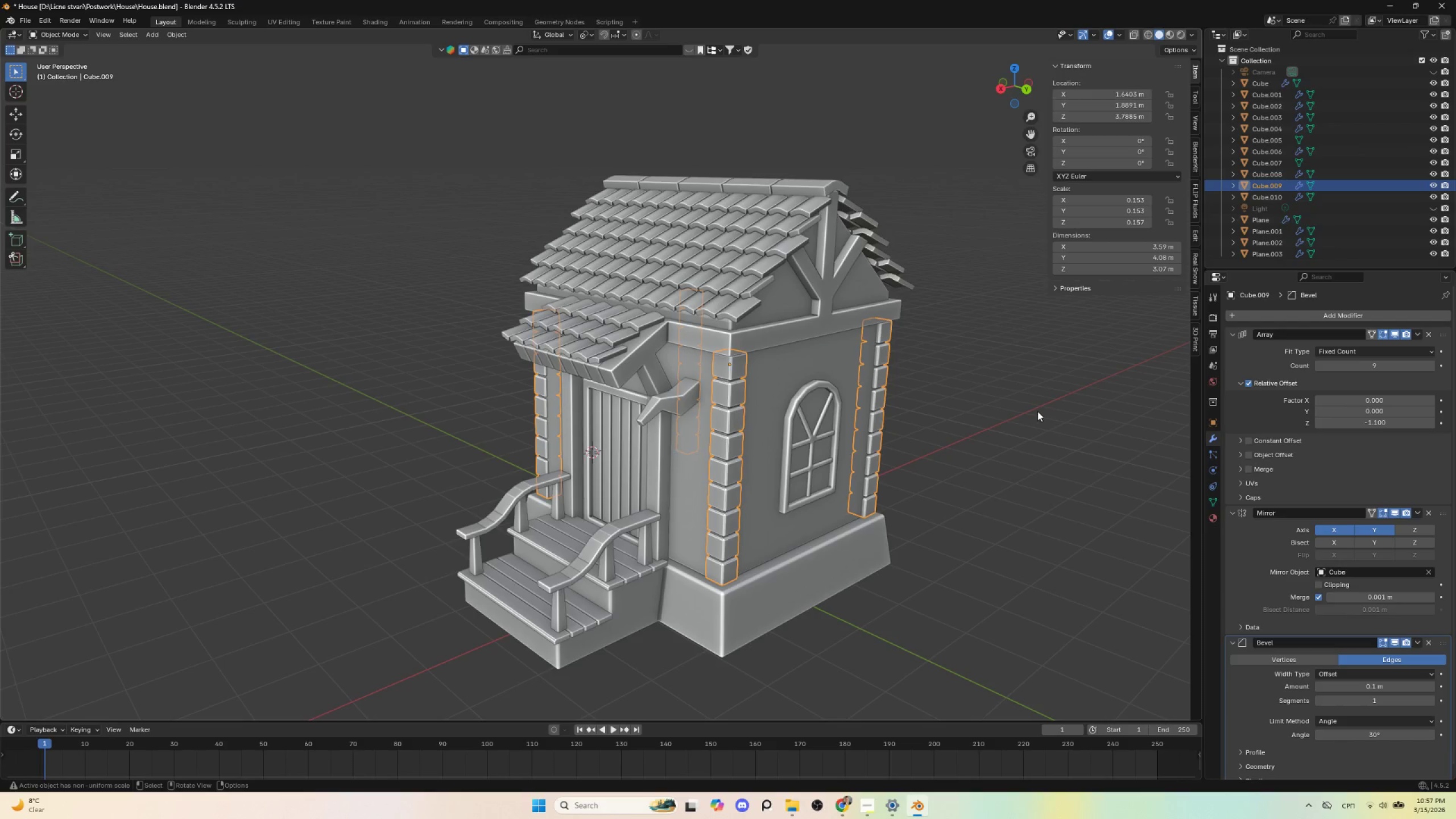 
left_click([1037, 411])
 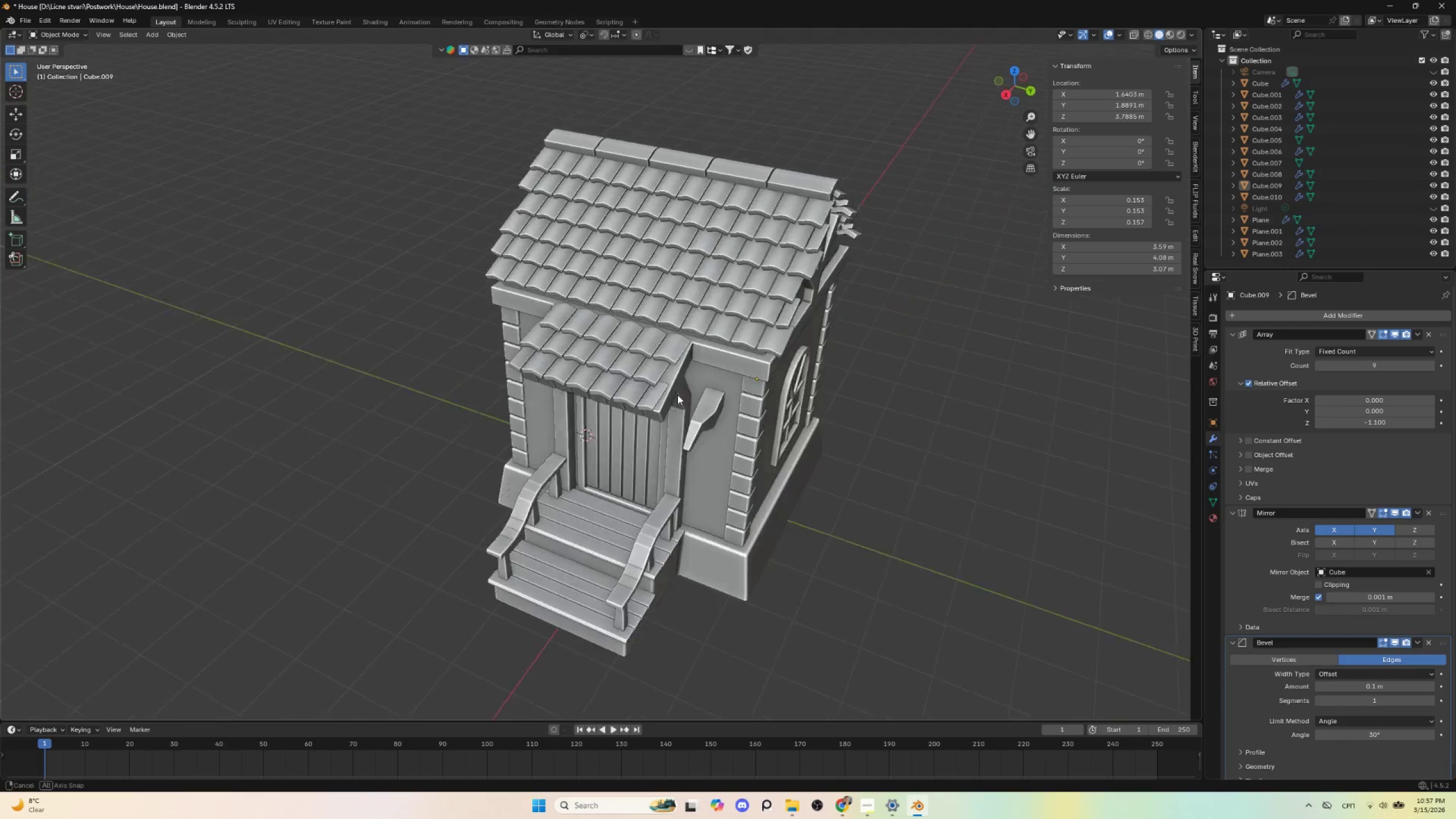 
scroll: coordinate [681, 405], scroll_direction: up, amount: 3.0
 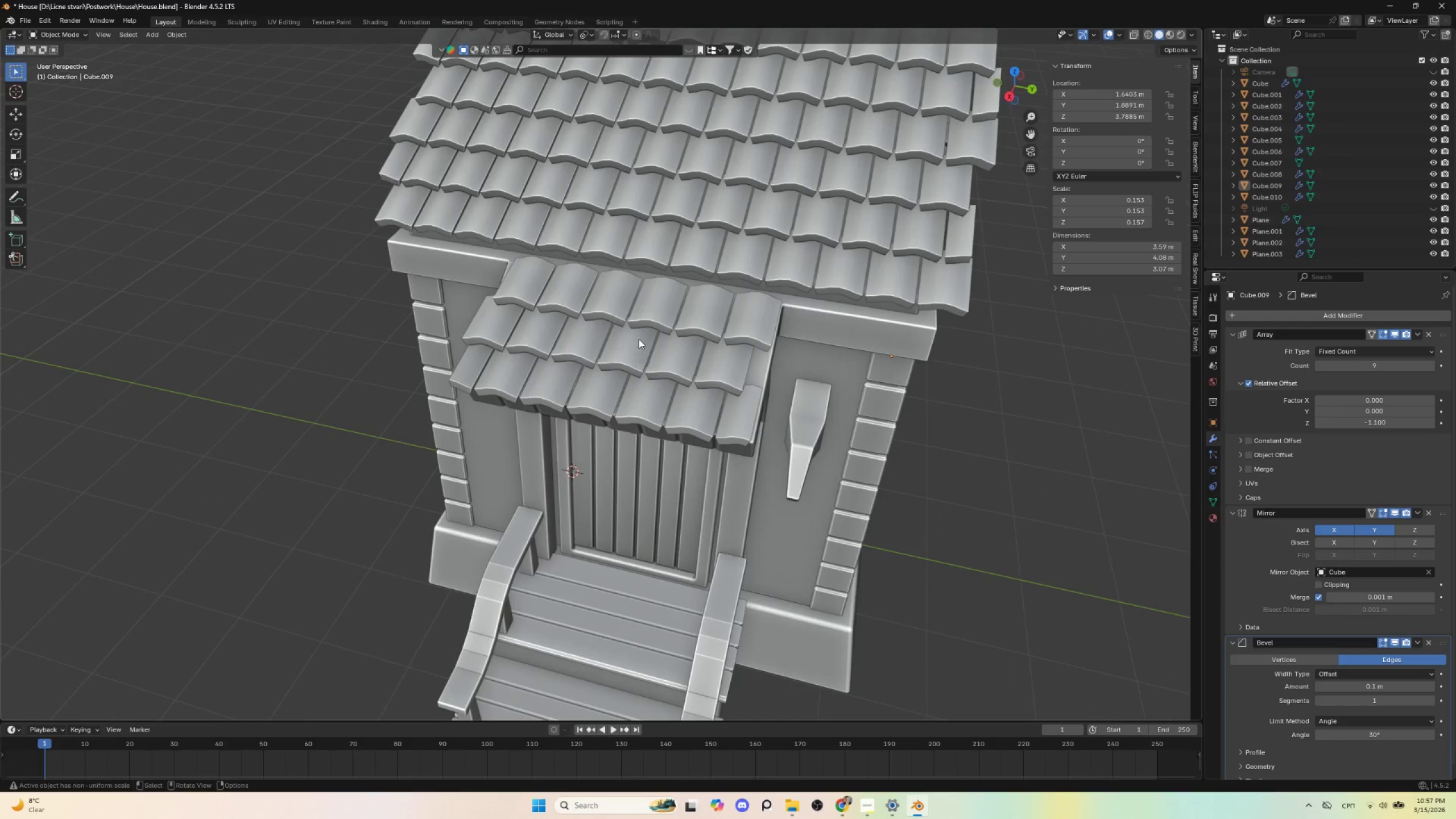 
left_click([639, 339])
 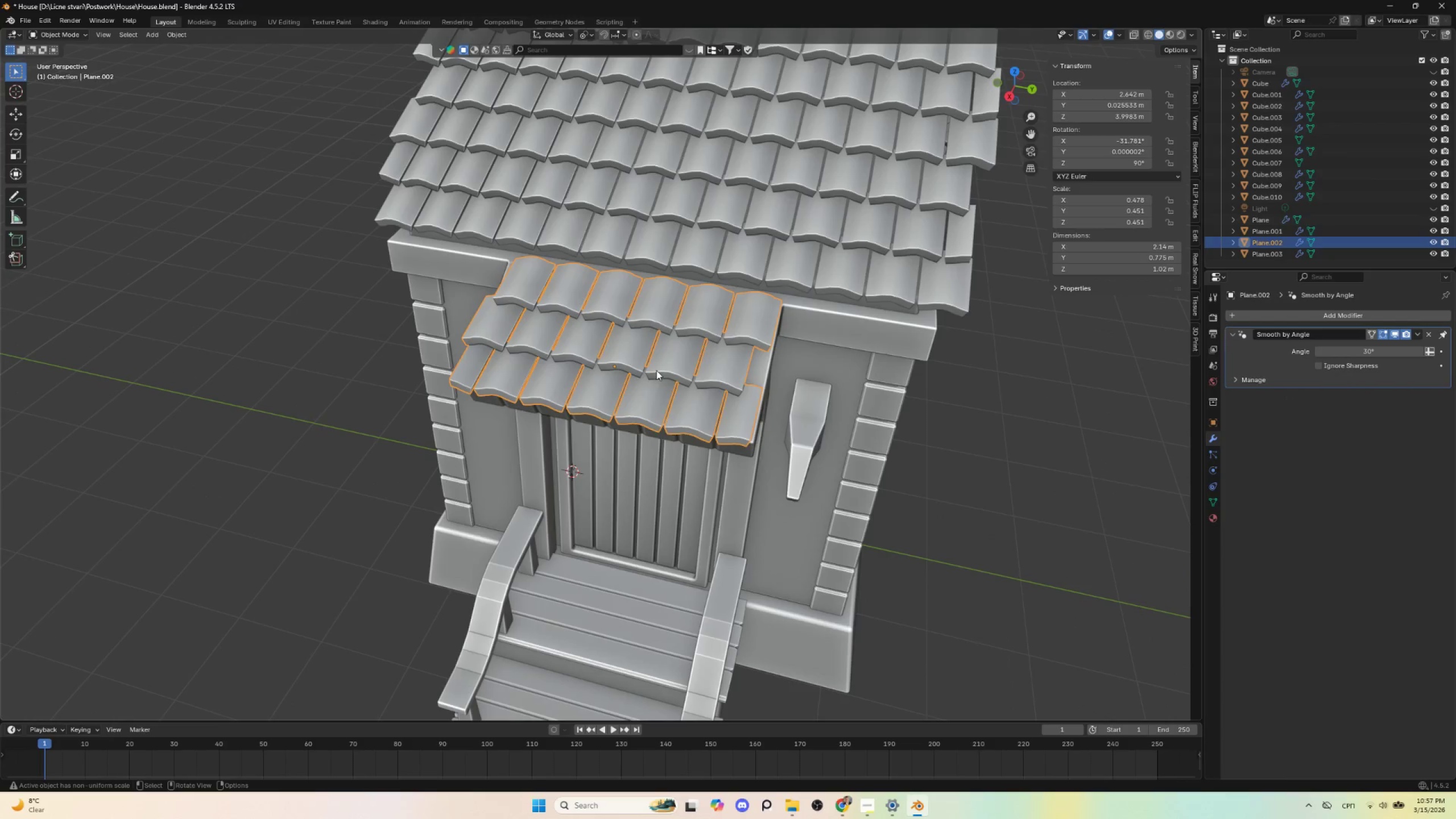 
key(Tab)
 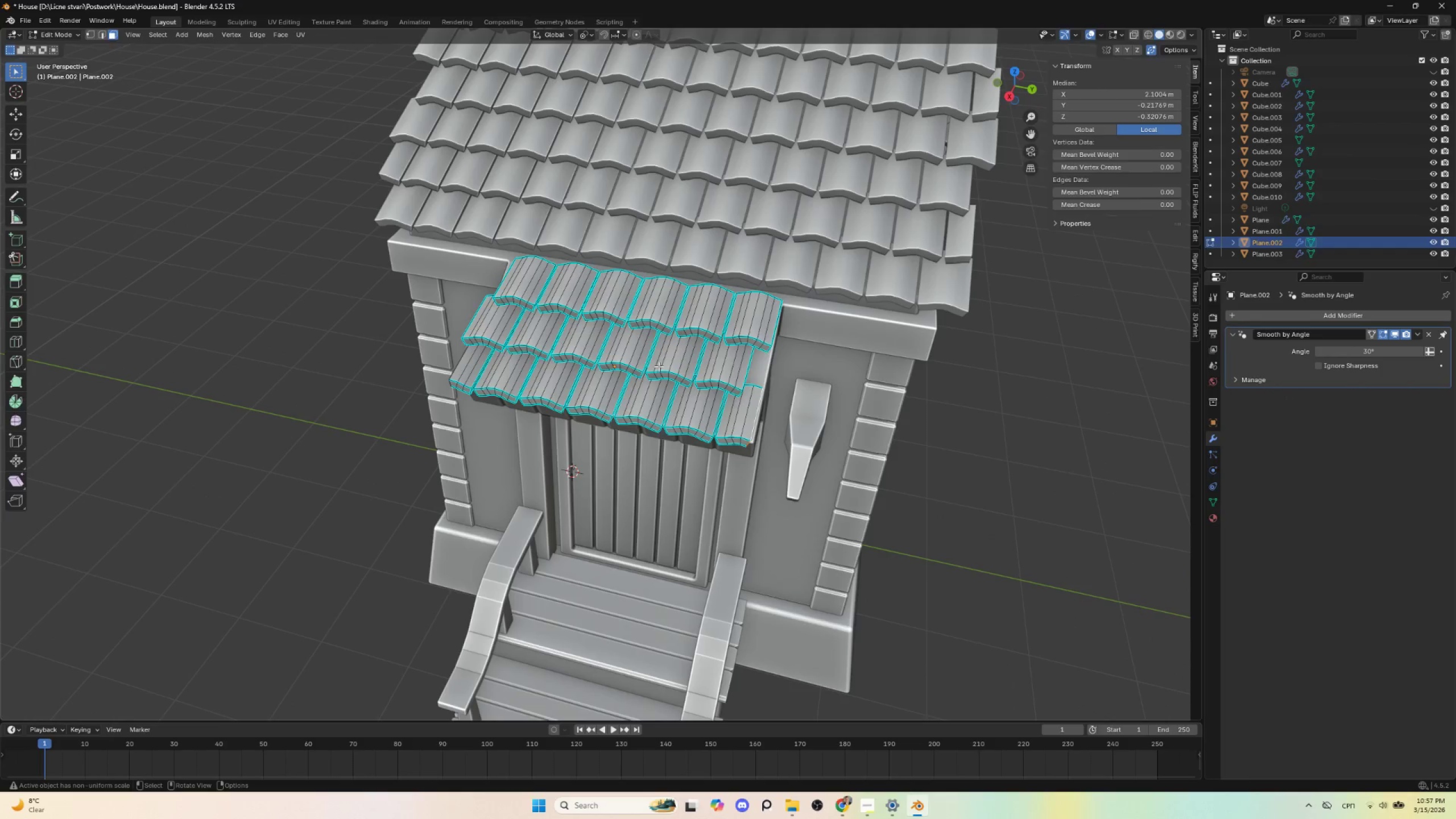 
key(Tab)
 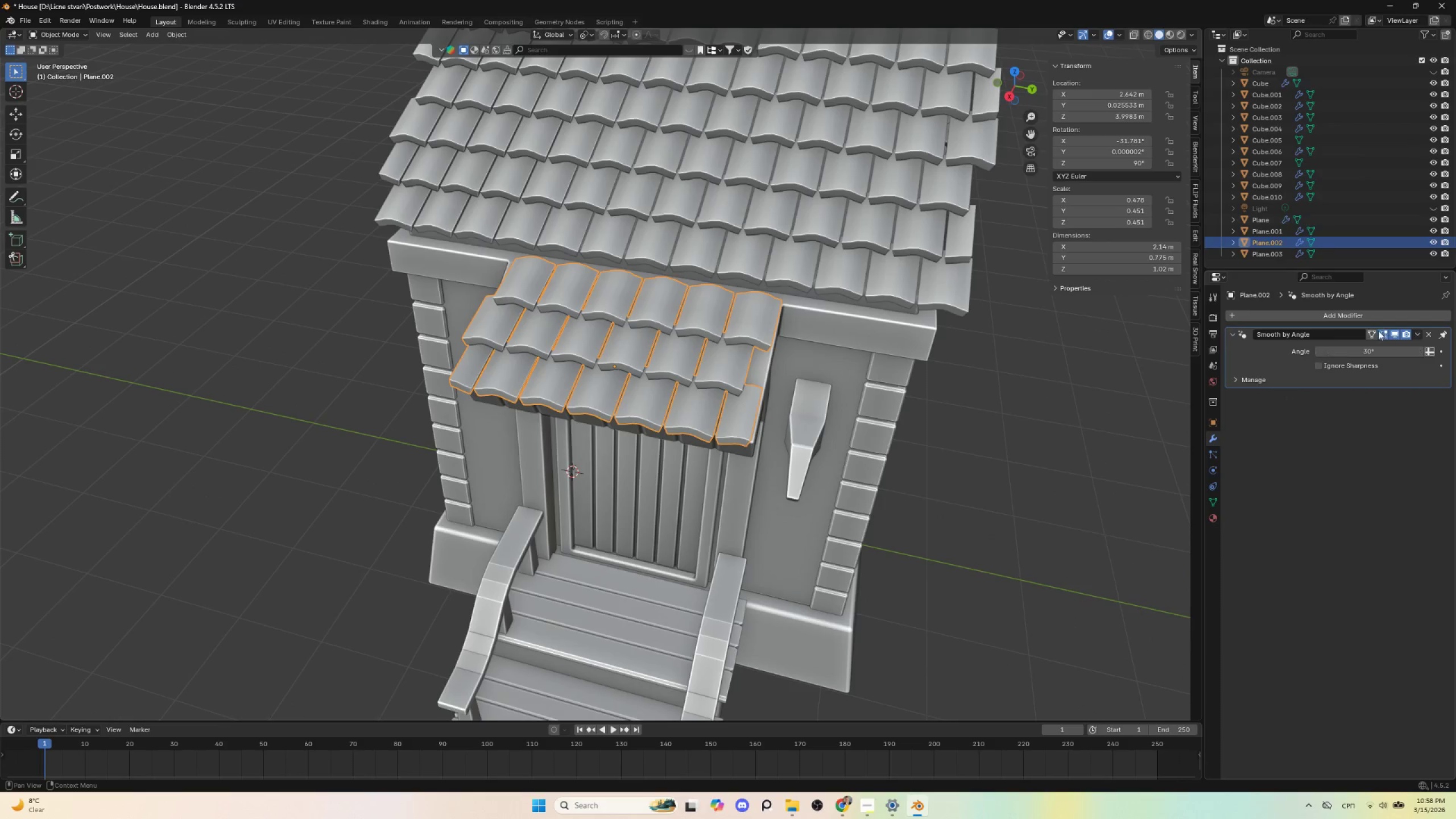 
left_click([1343, 316])
 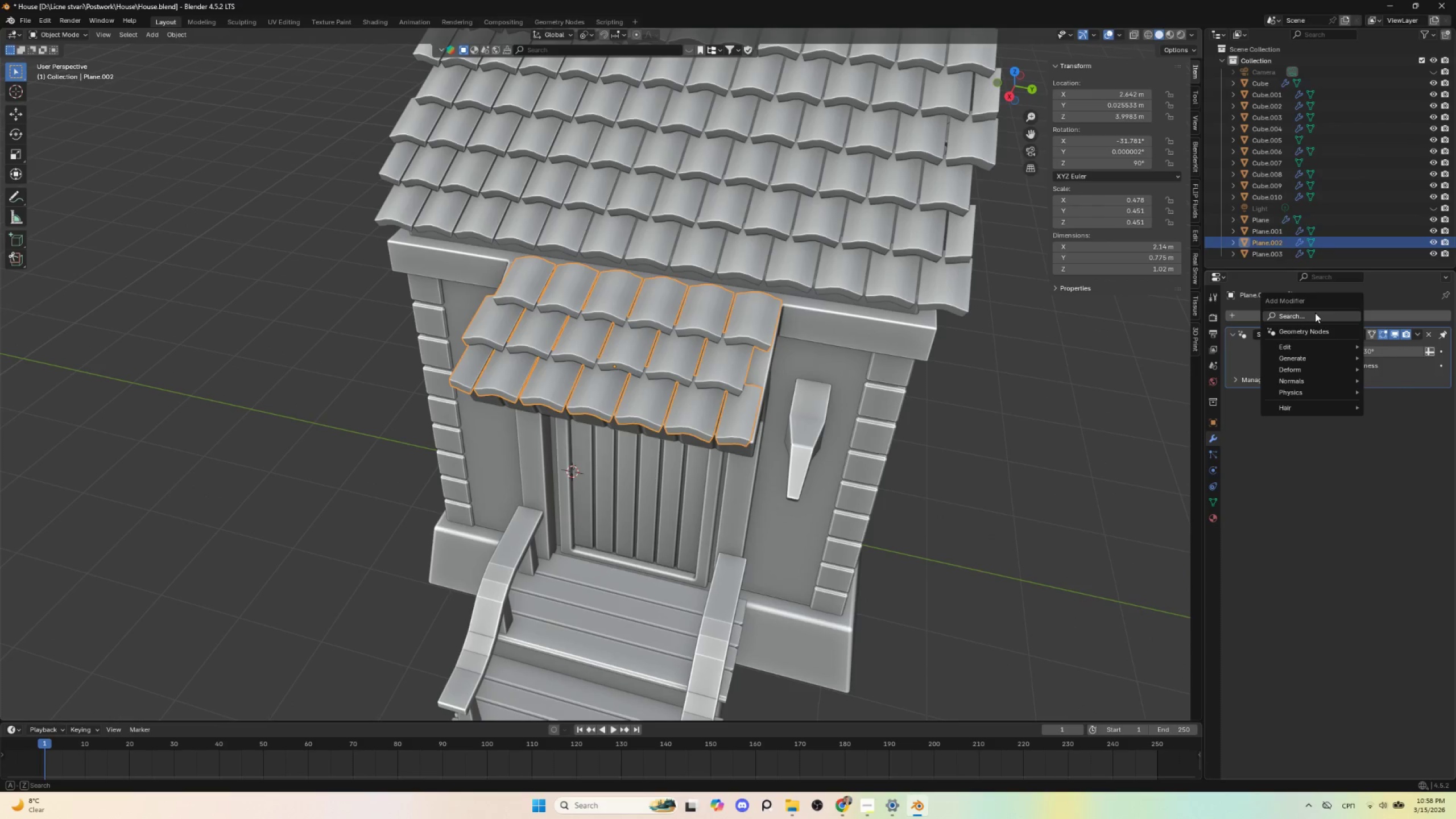 
left_click([1314, 313])
 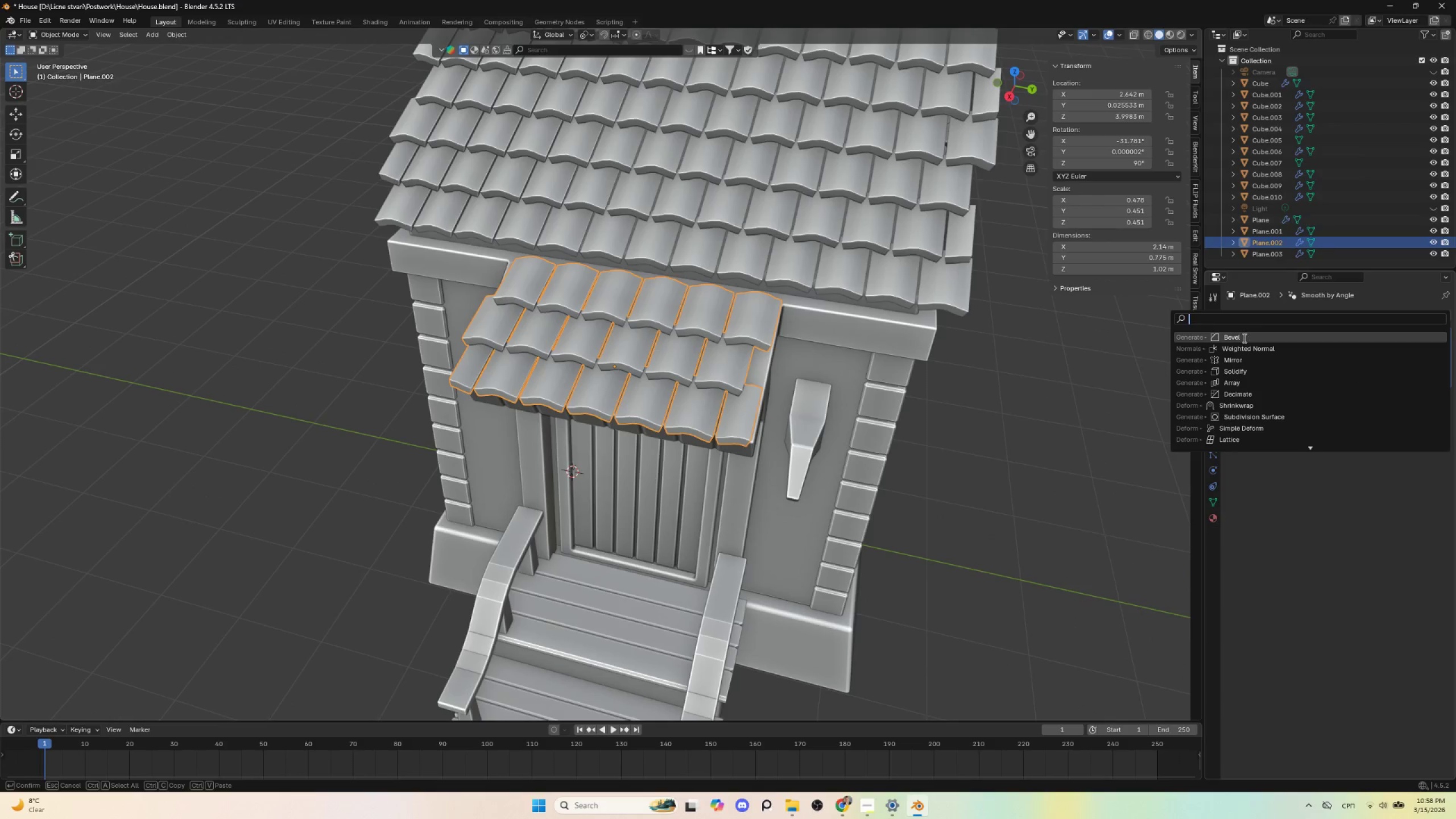 
left_click([1243, 338])
 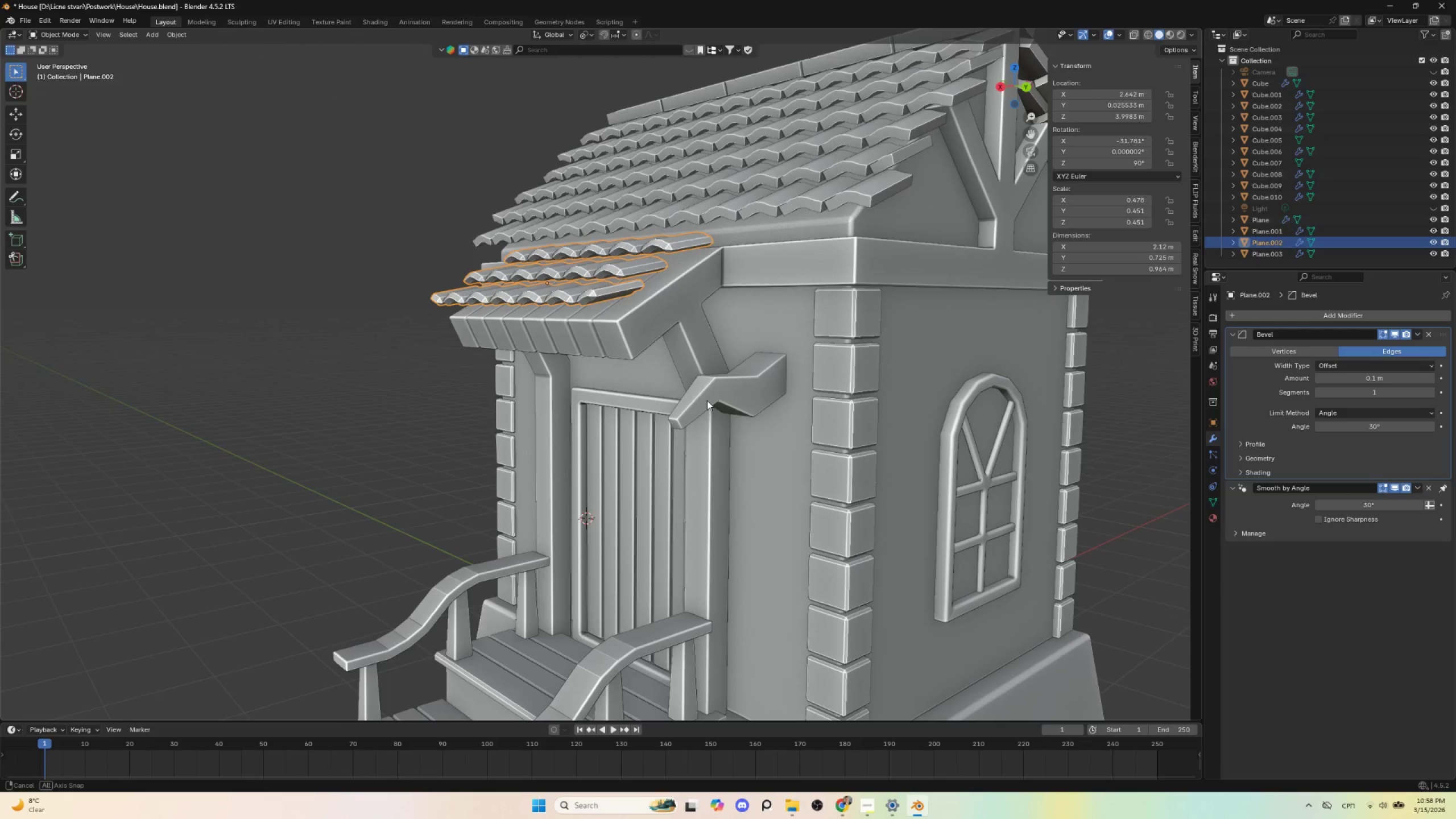 
scroll: coordinate [705, 431], scroll_direction: up, amount: 3.0
 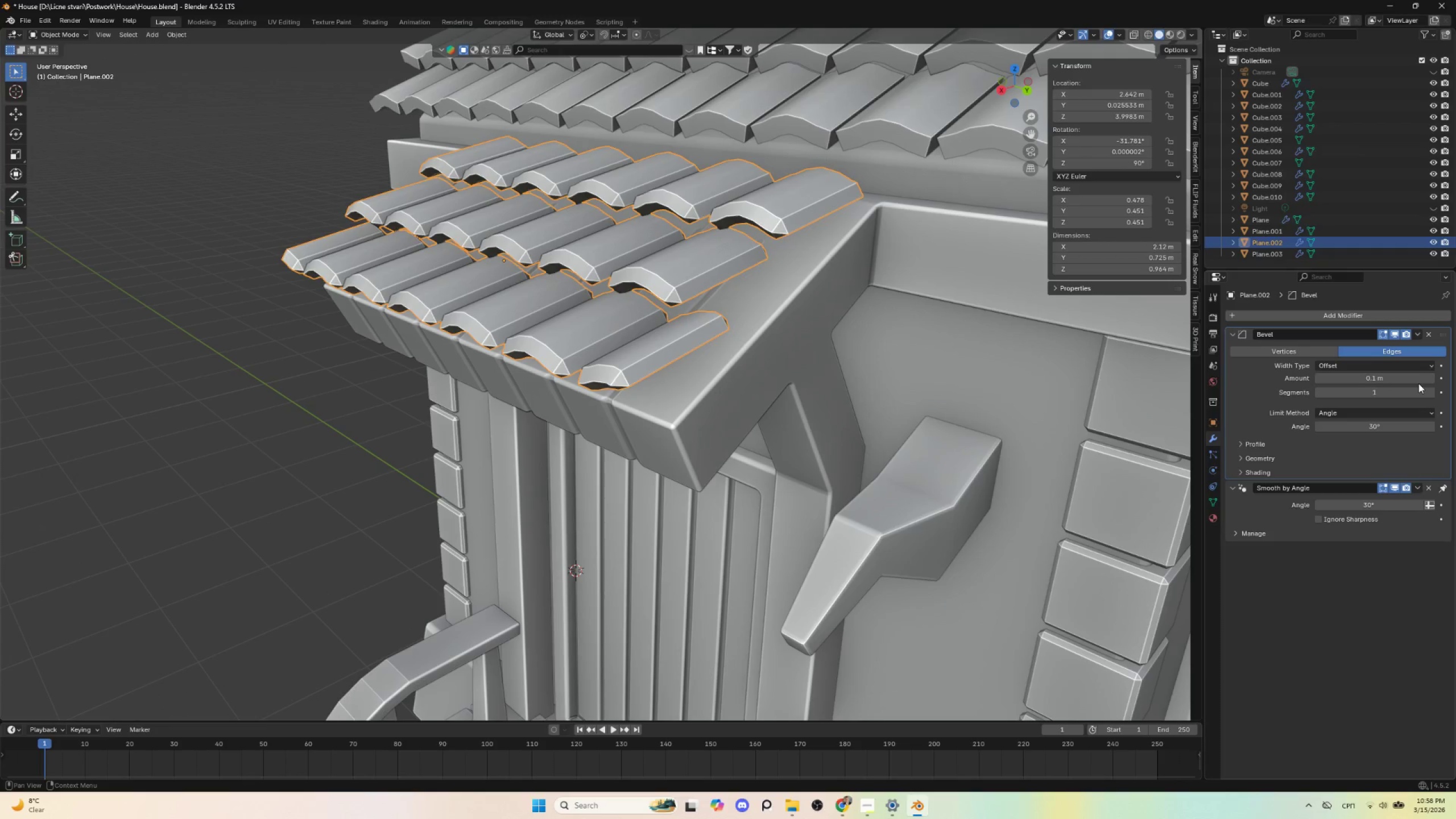 
left_click([1430, 394])
 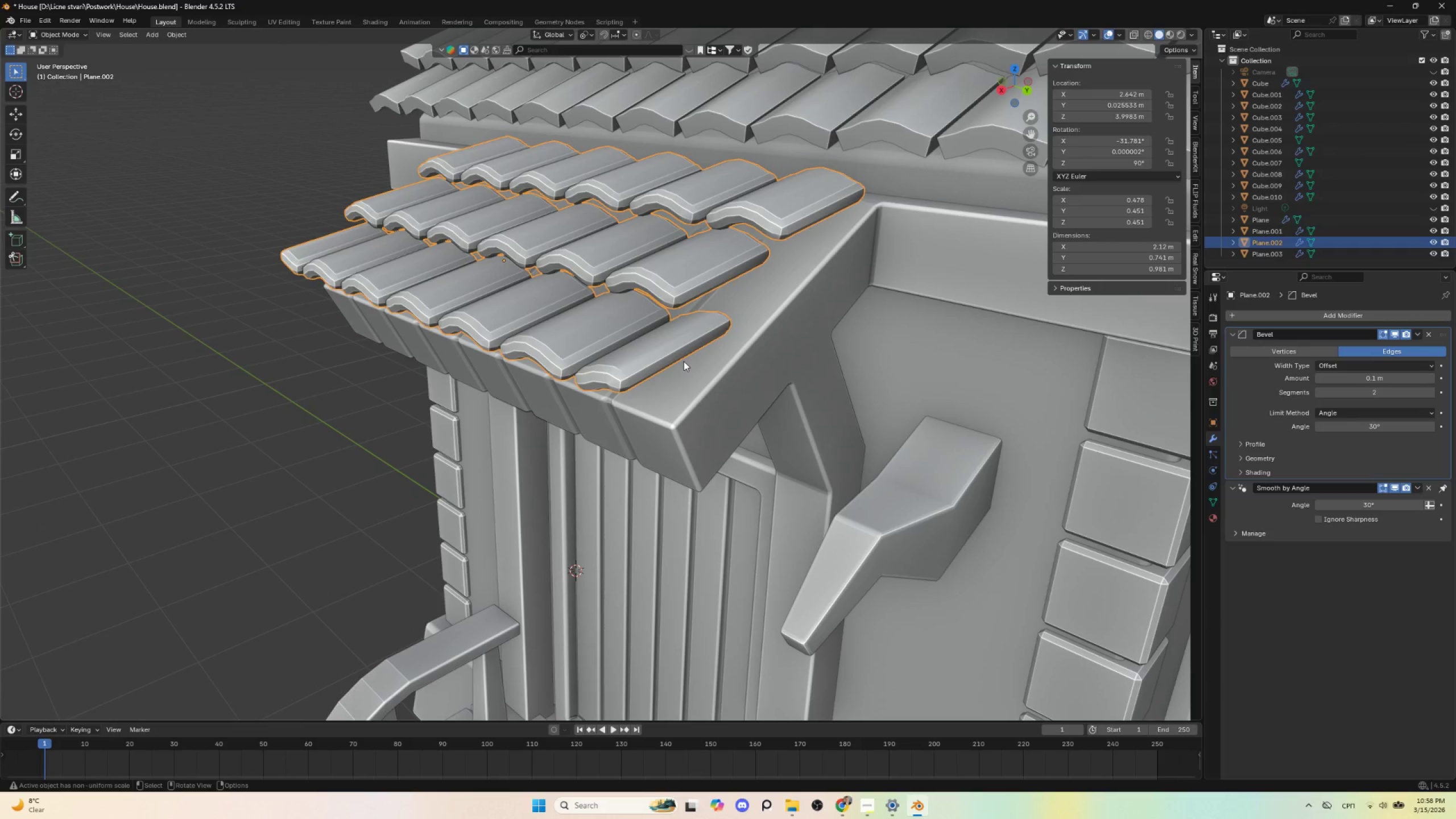 
scroll: coordinate [716, 395], scroll_direction: down, amount: 3.0
 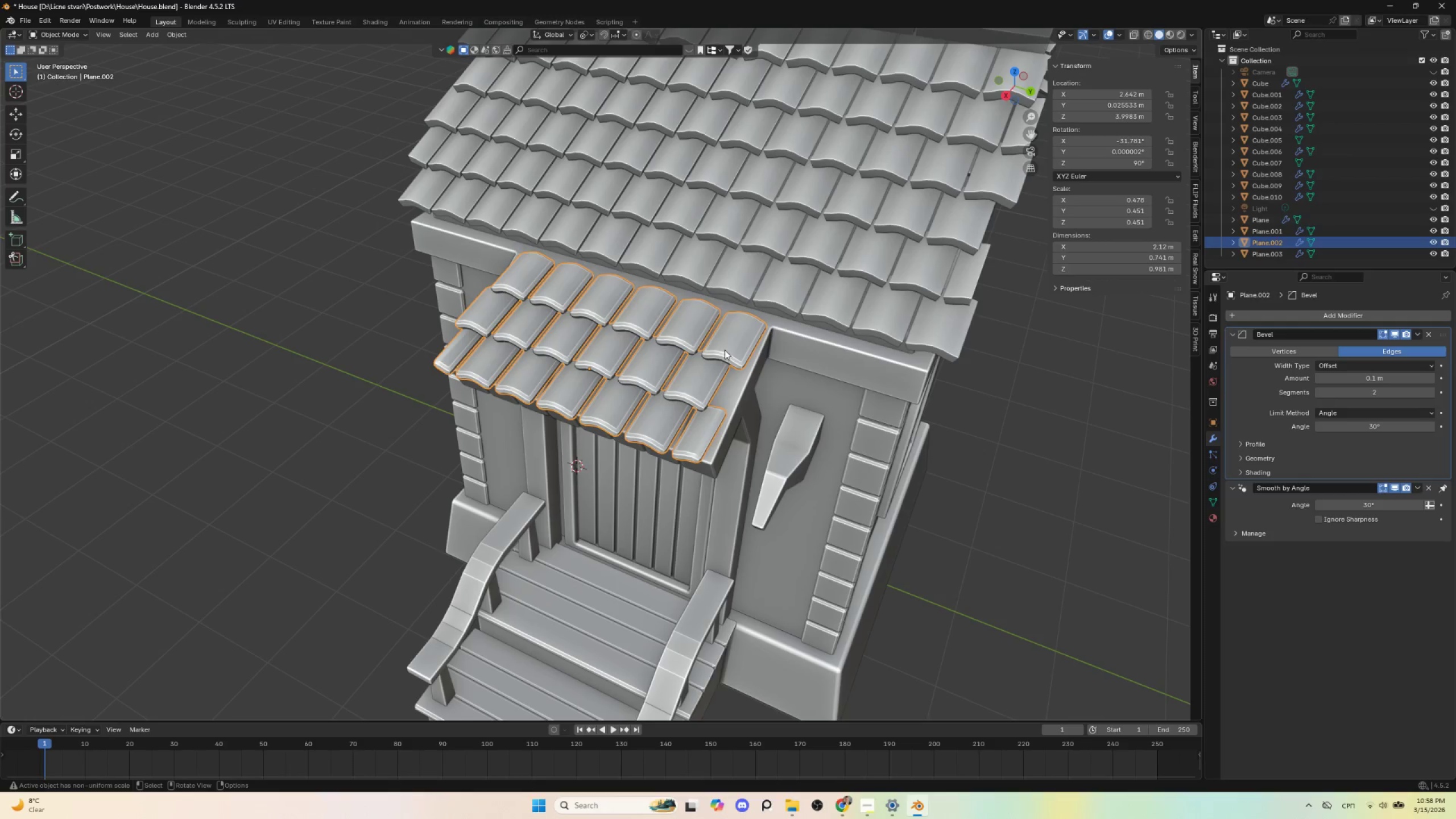 
left_click([726, 349])
 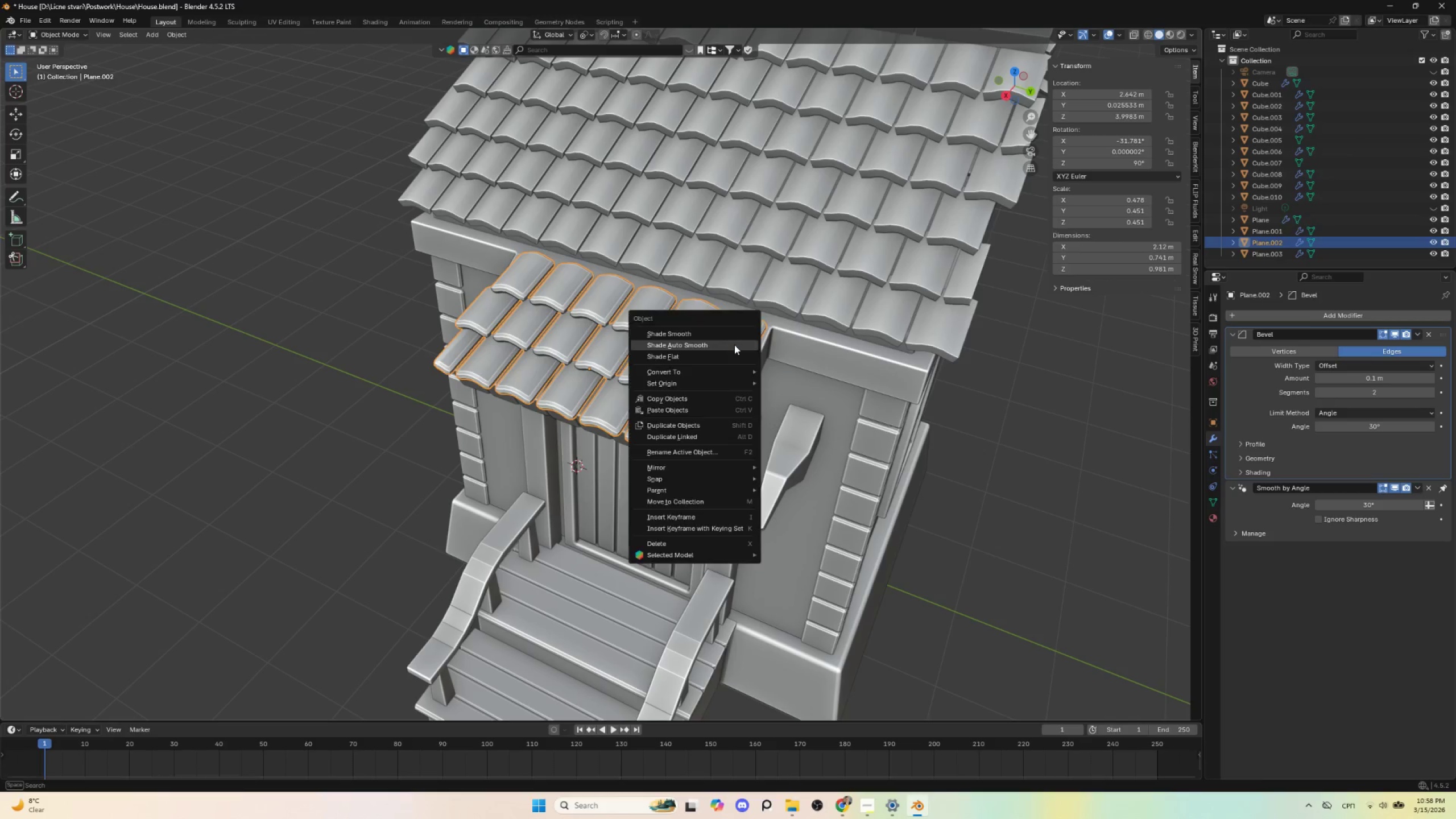 
right_click([734, 345])
 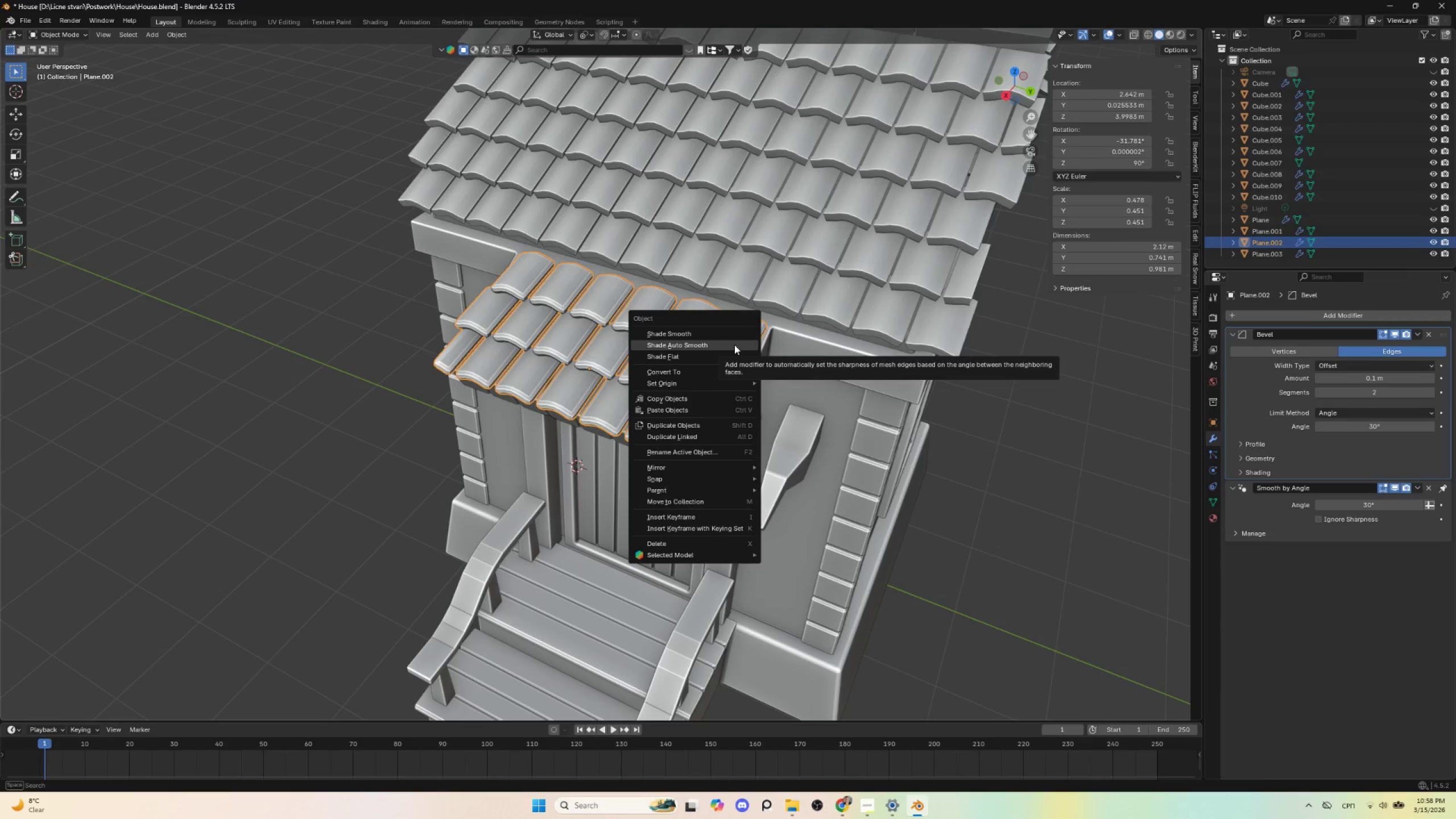 
left_click([734, 345])
 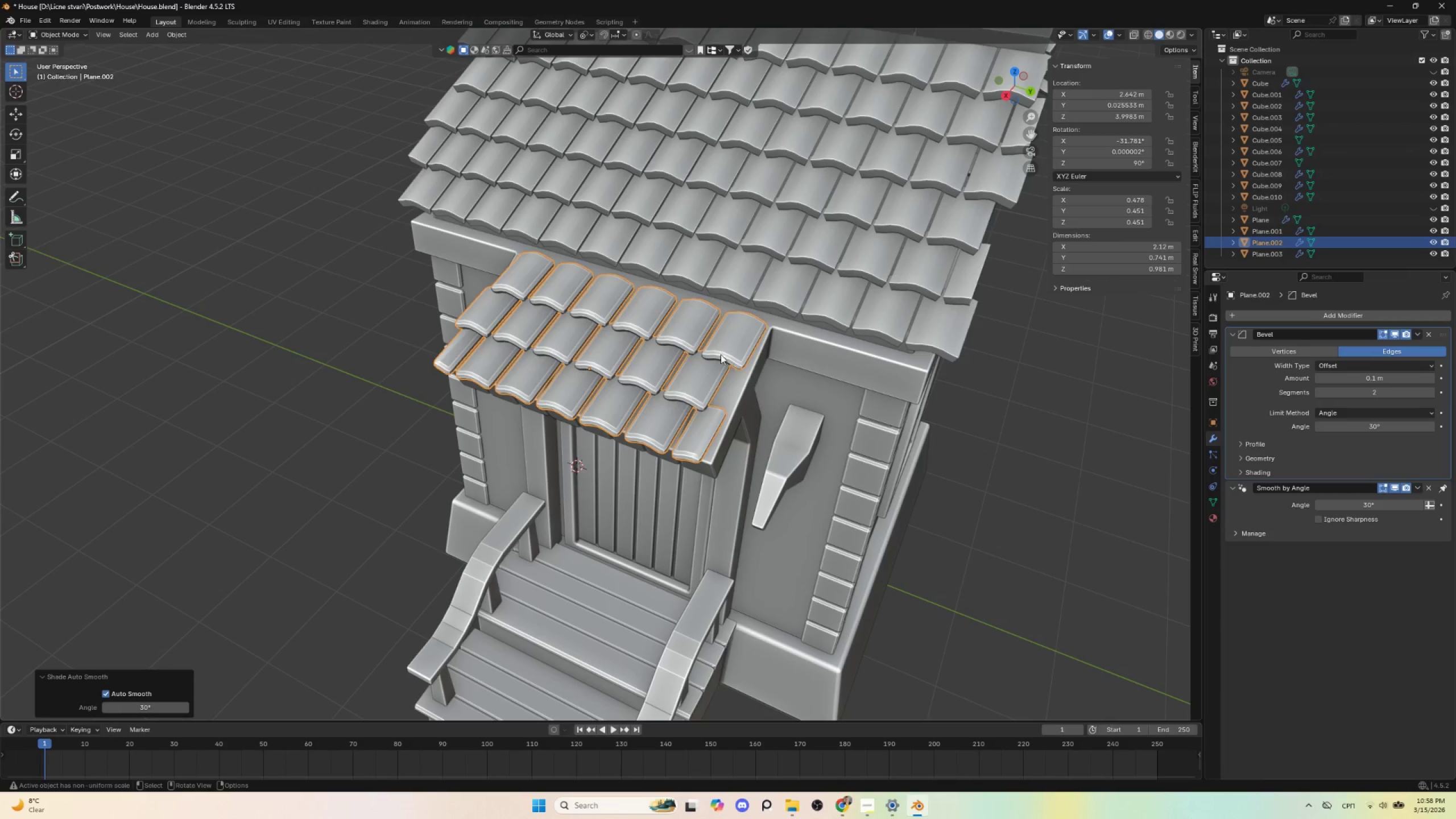 
right_click([719, 351])
 